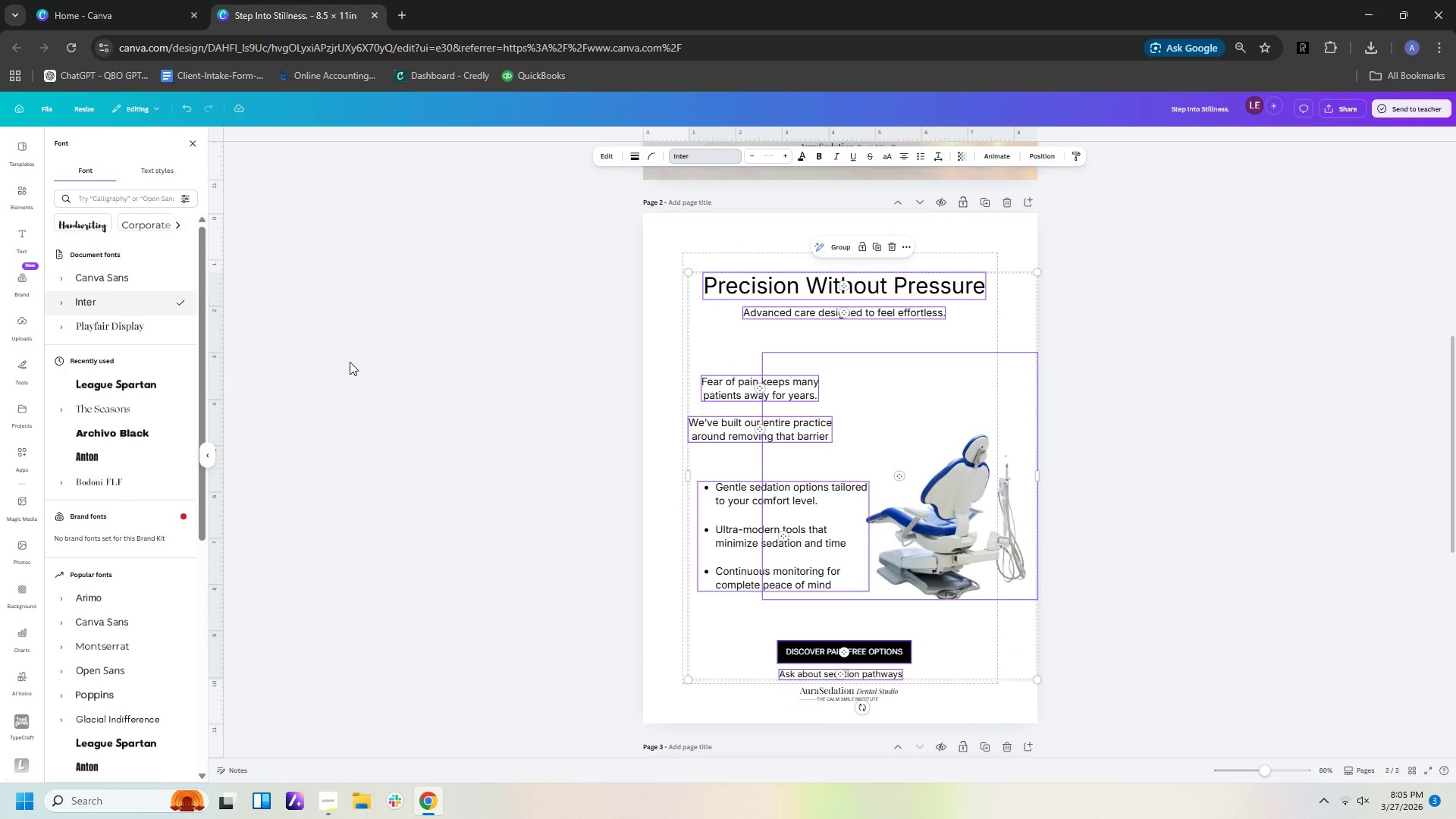 
double_click([465, 405])
 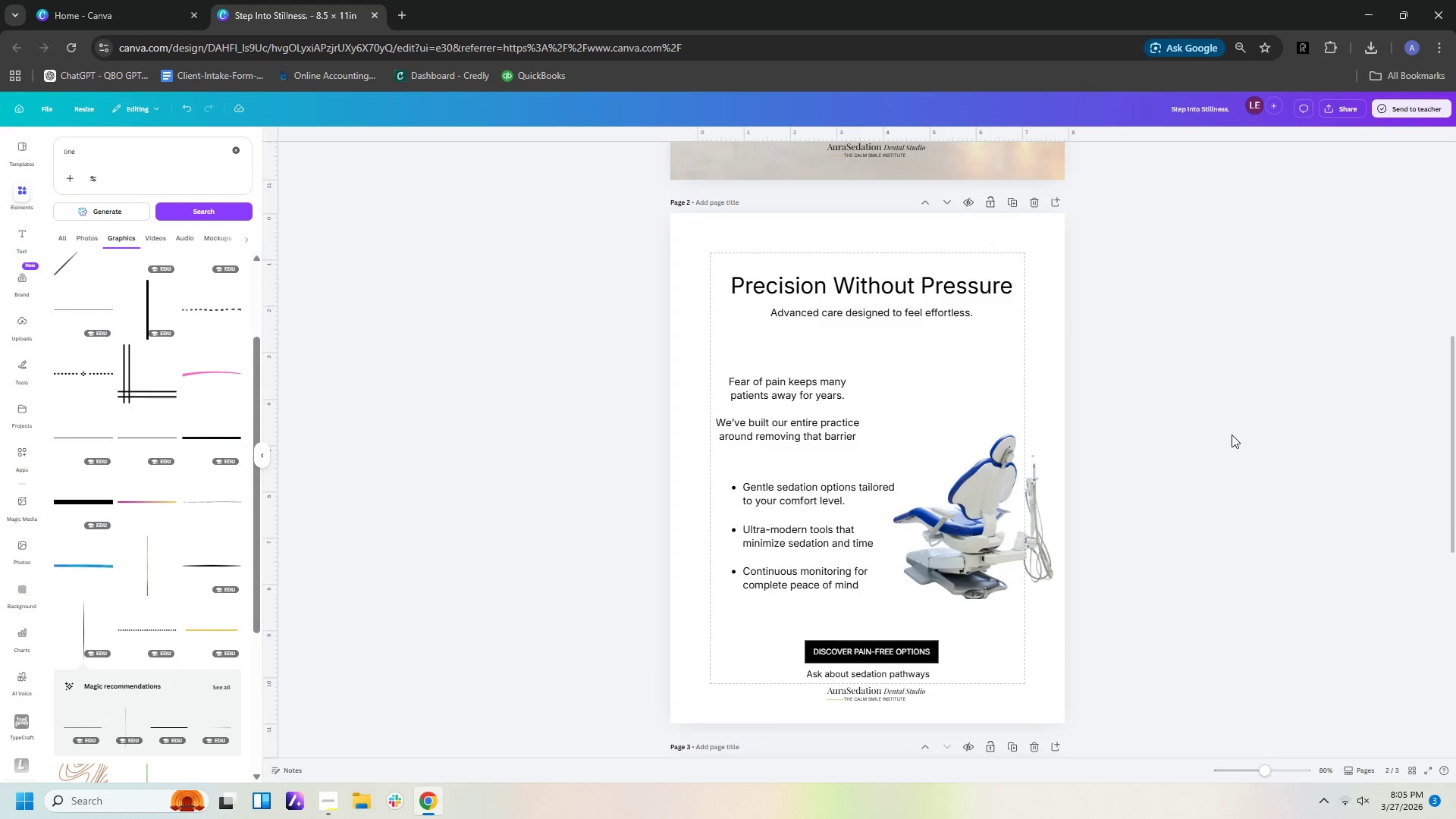 
left_click([1232, 428])
 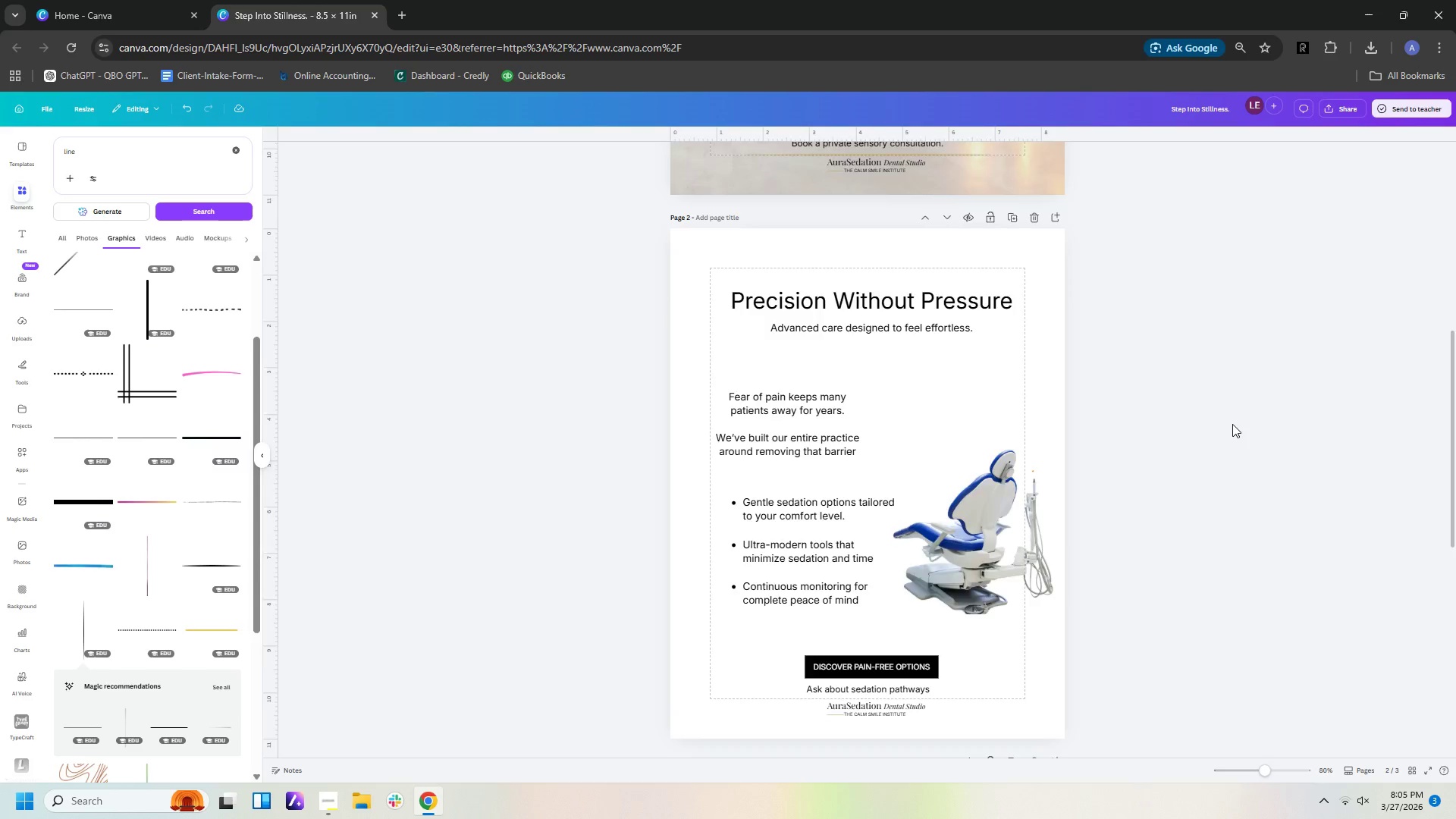 
scroll: coordinate [1232, 423], scroll_direction: up, amount: 10.0
 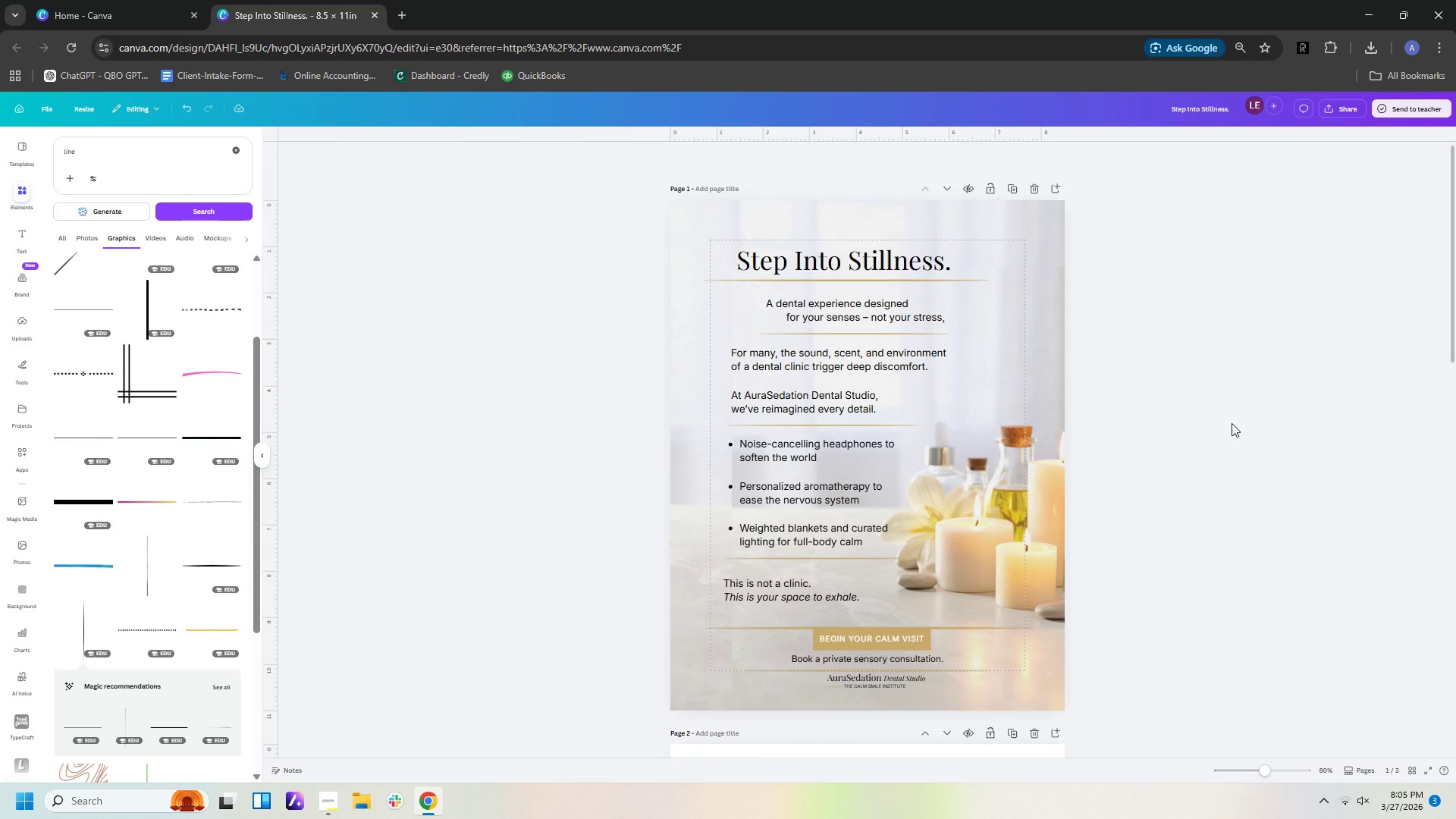 
scroll: coordinate [1232, 423], scroll_direction: down, amount: 1.0
 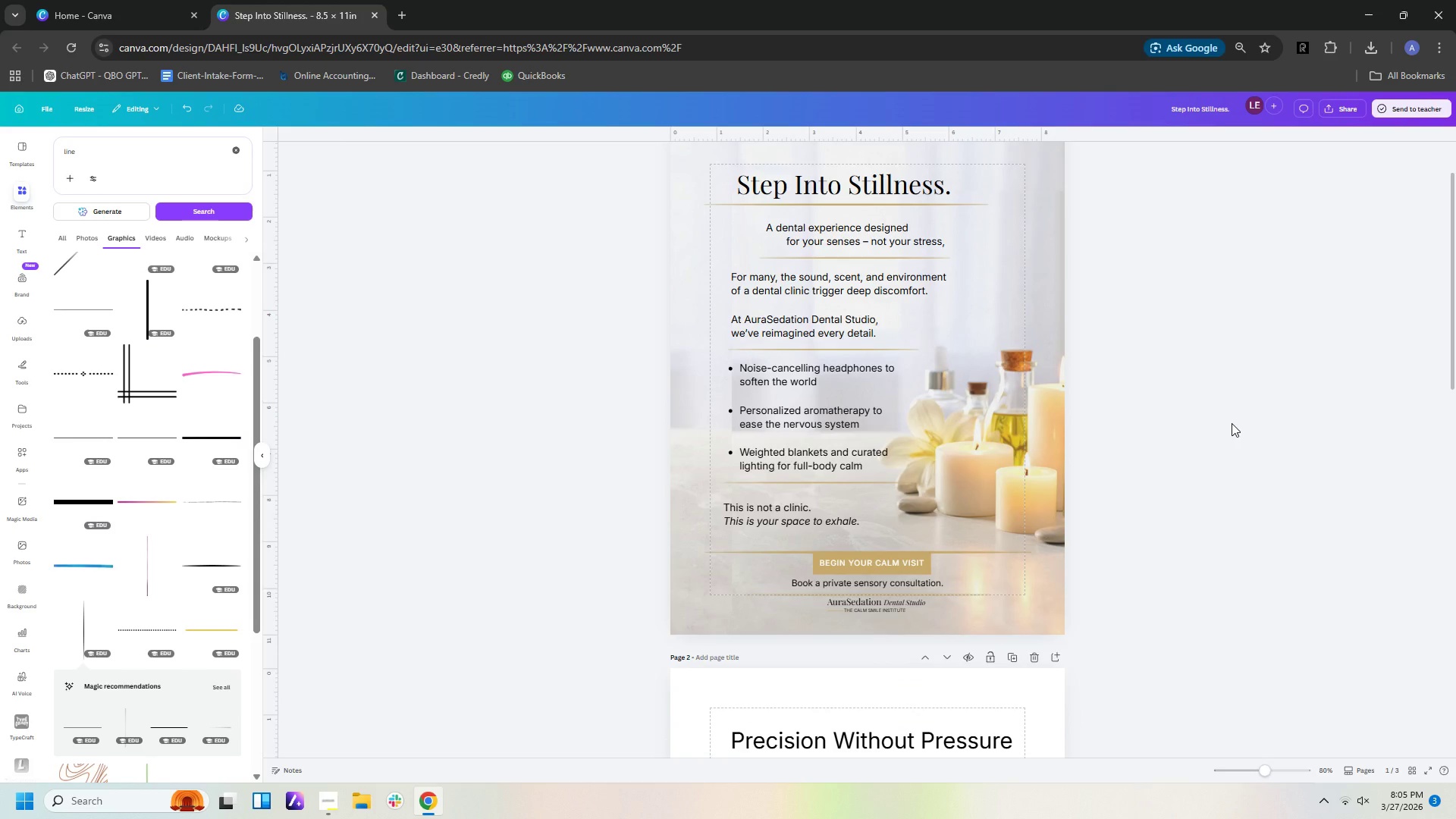 
scroll: coordinate [1232, 423], scroll_direction: up, amount: 1.0
 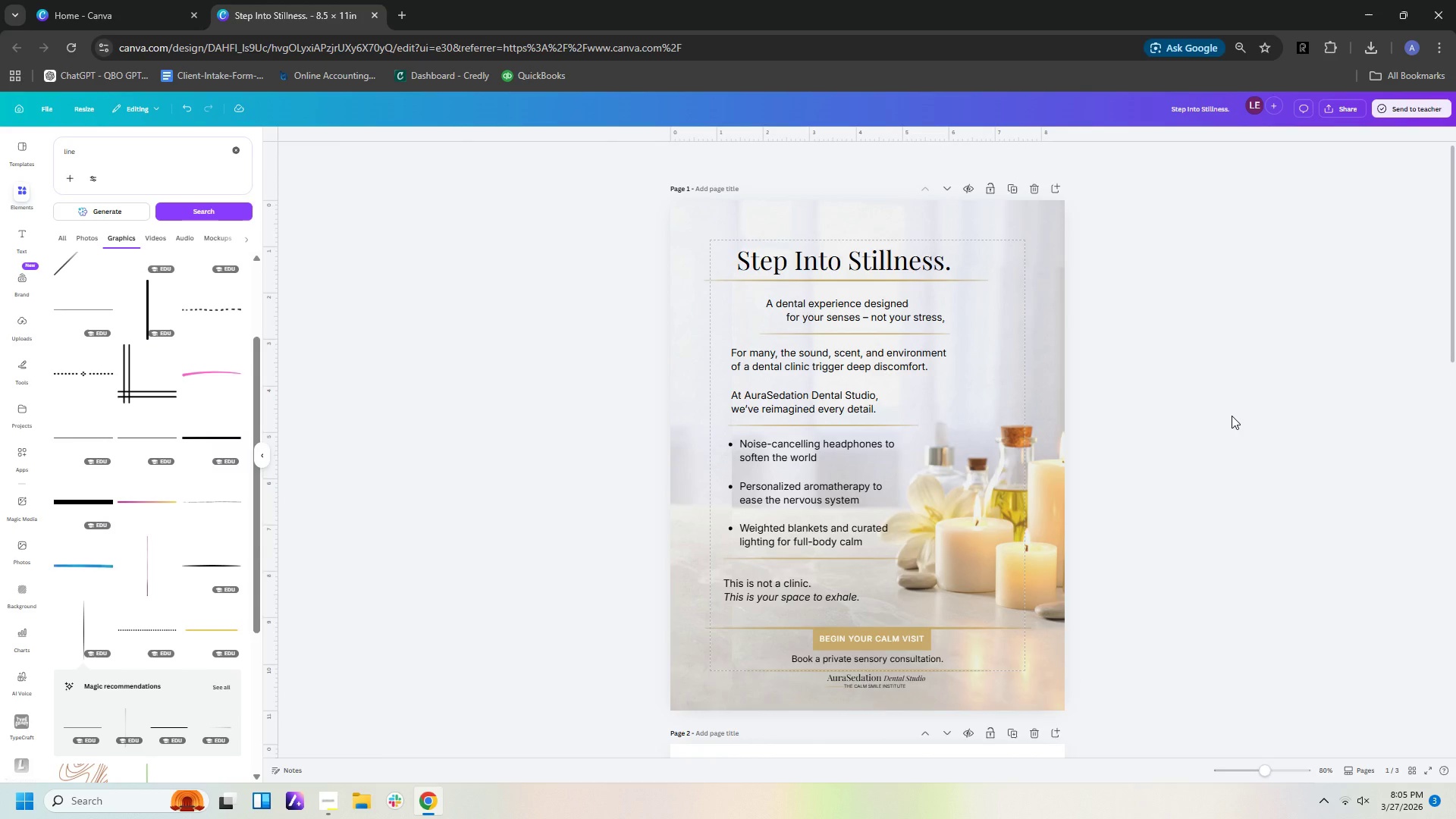 
scroll: coordinate [1232, 416], scroll_direction: down, amount: 1.0
 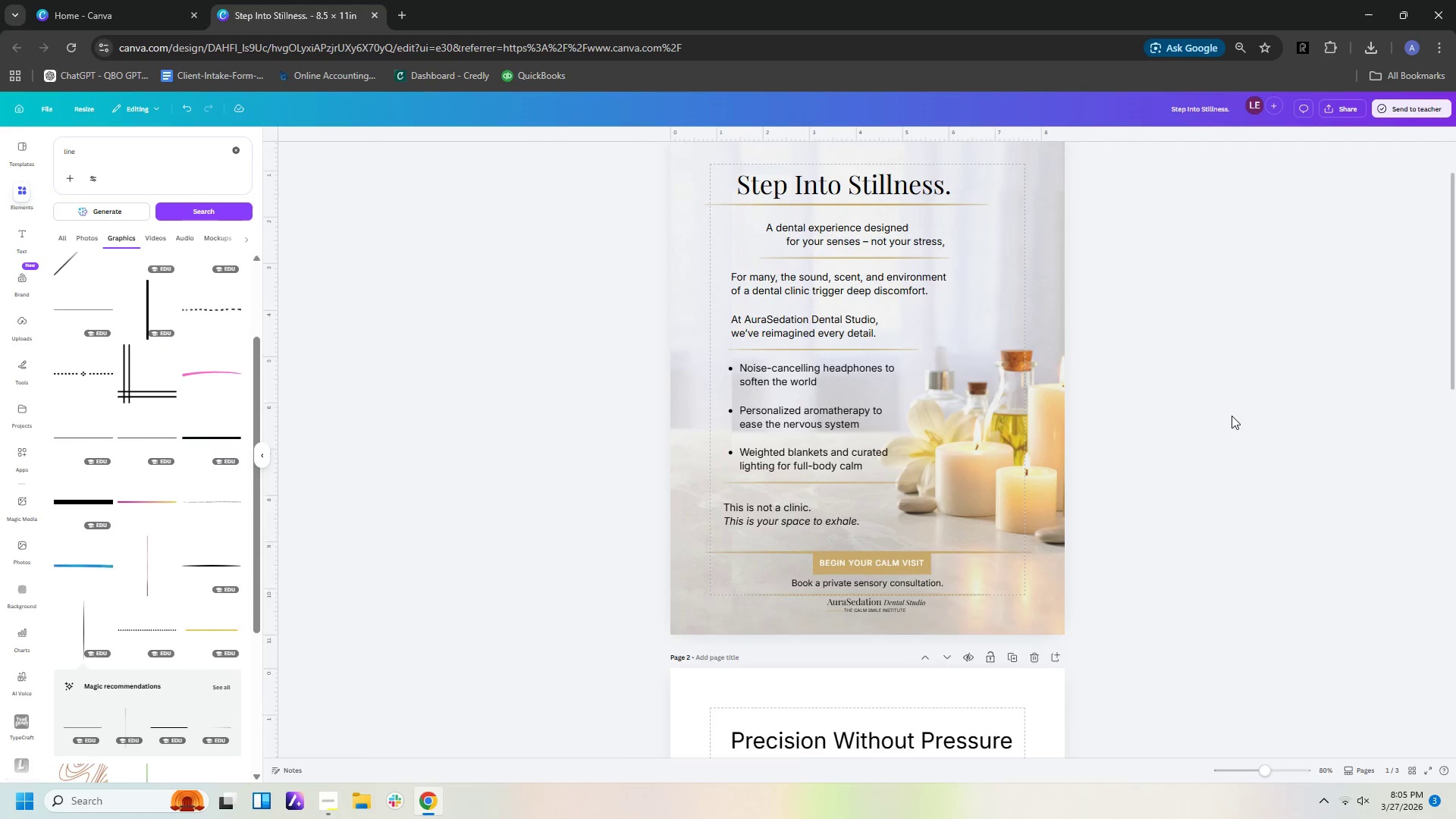 
scroll: coordinate [1232, 414], scroll_direction: up, amount: 2.0
 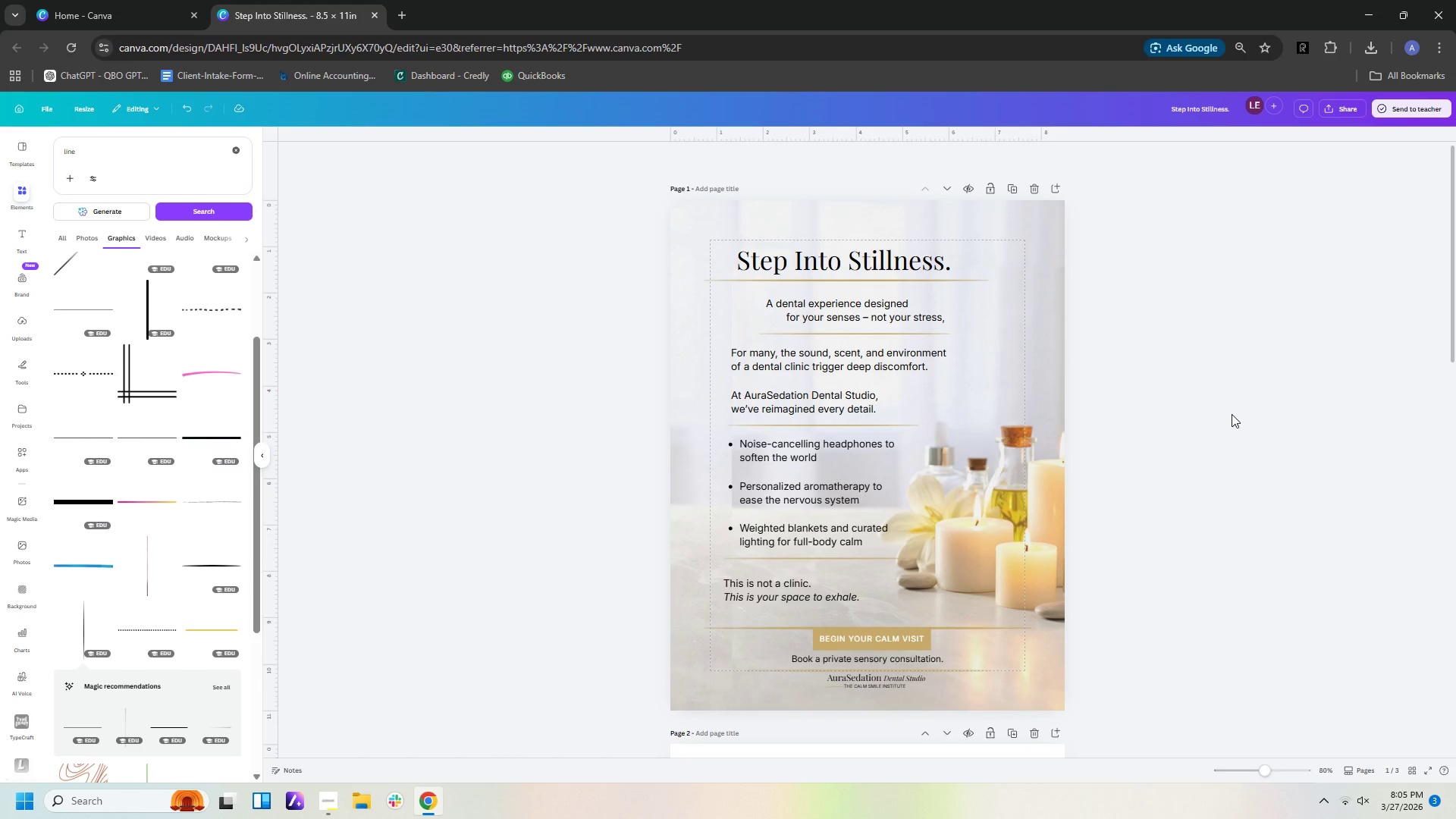 
scroll: coordinate [1232, 414], scroll_direction: down, amount: 1.0
 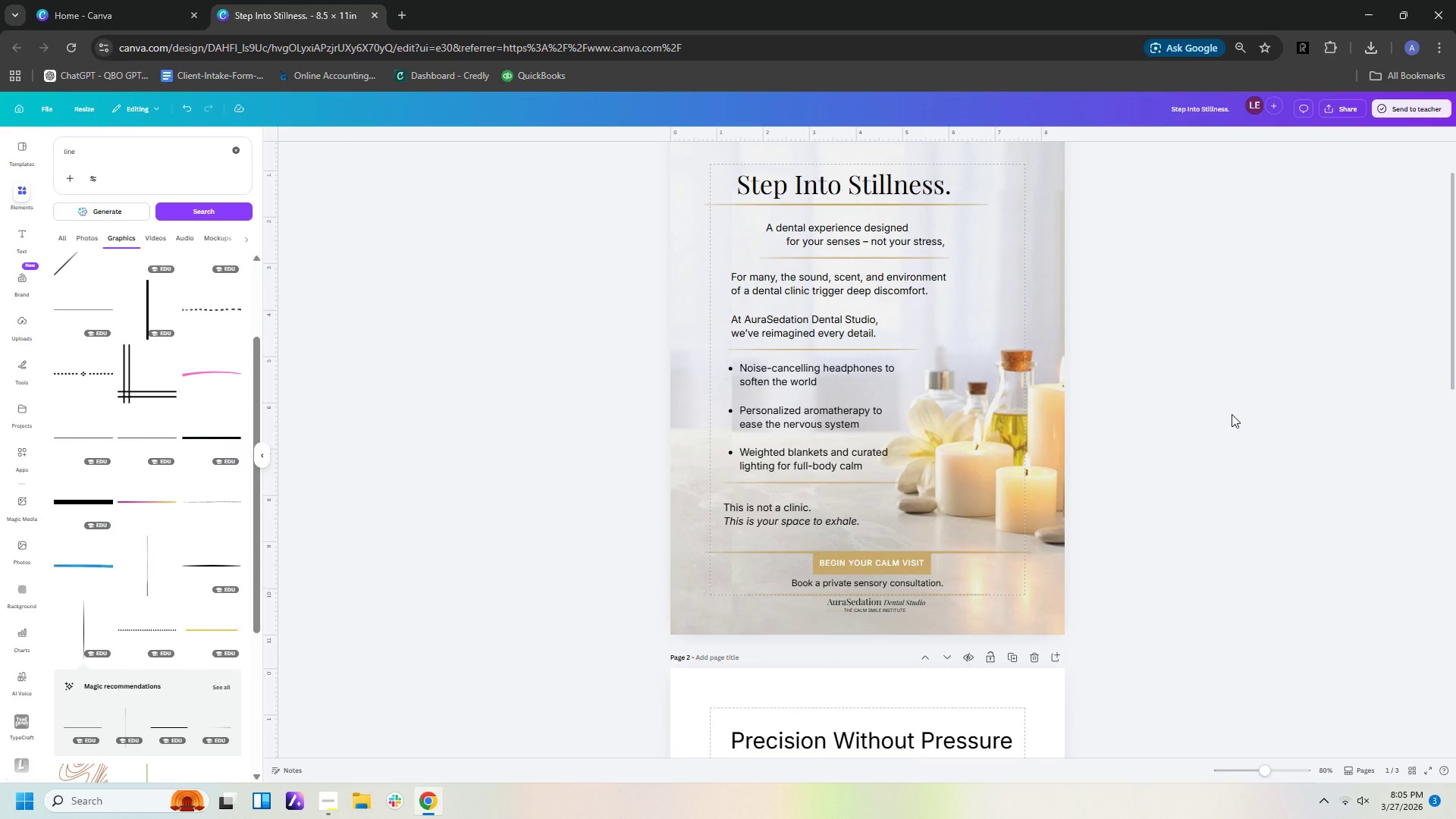 
scroll: coordinate [1232, 414], scroll_direction: up, amount: 1.0
 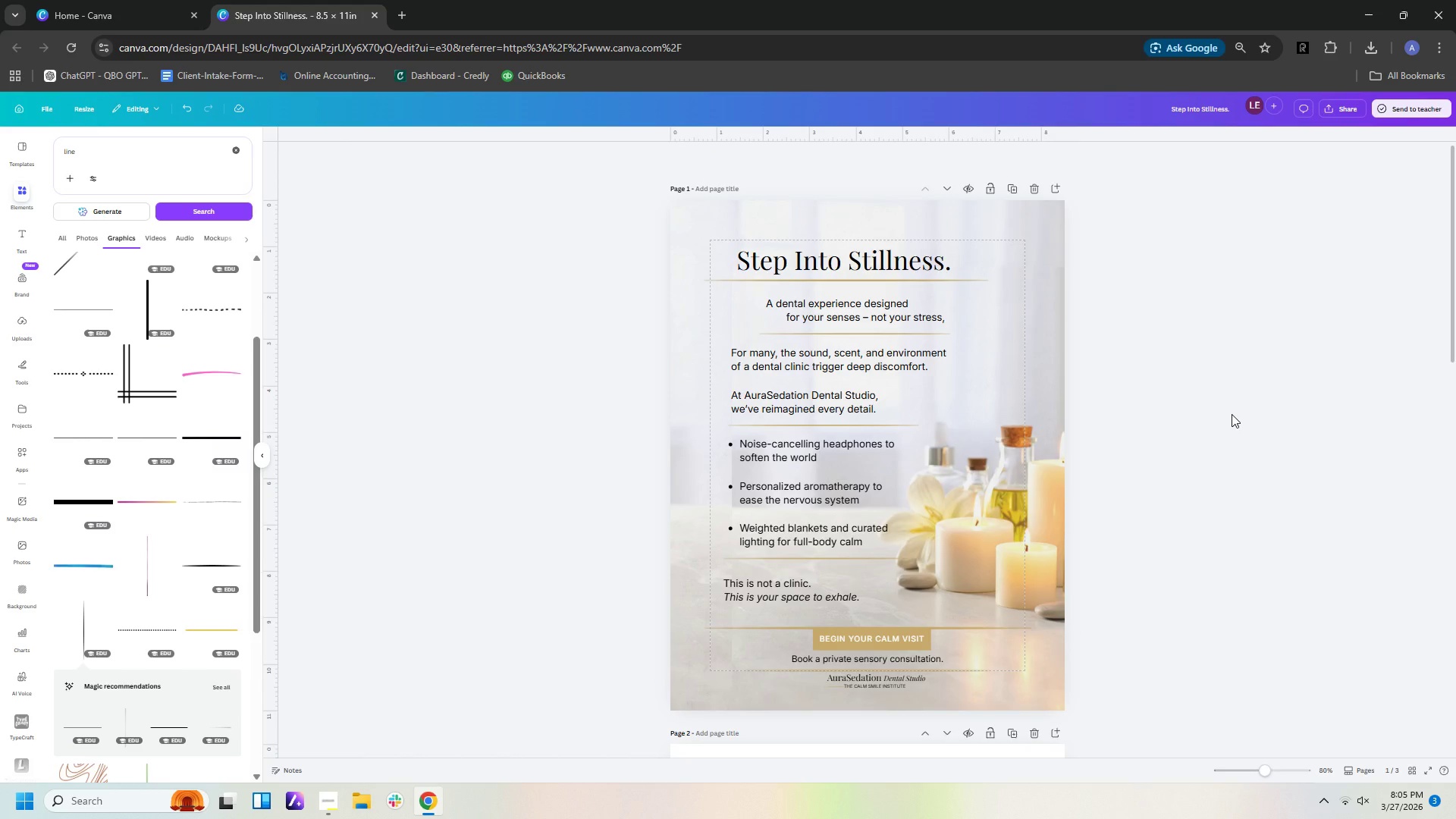 
wait(5.51)
 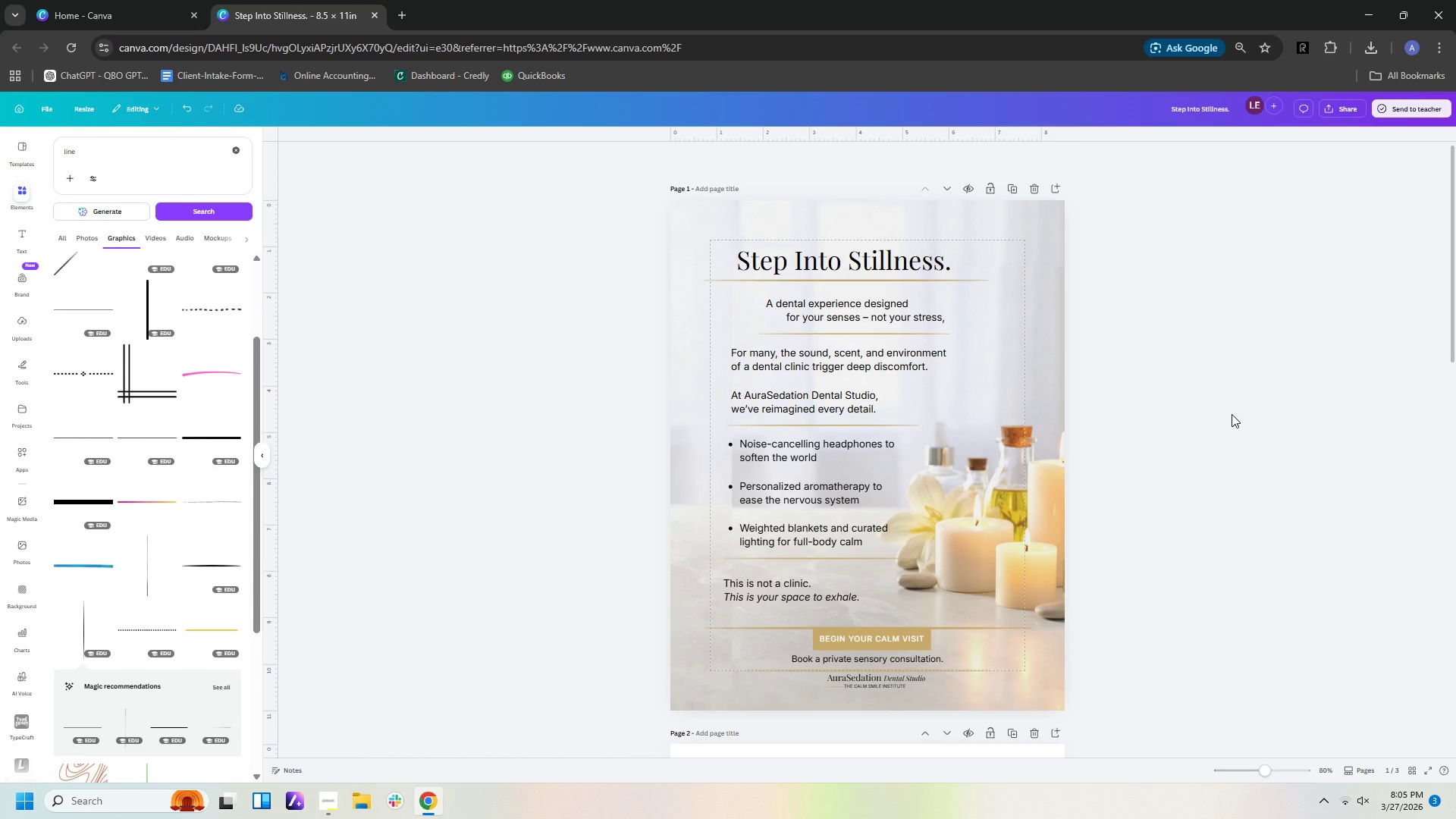 
scroll: coordinate [1232, 414], scroll_direction: down, amount: 7.0
 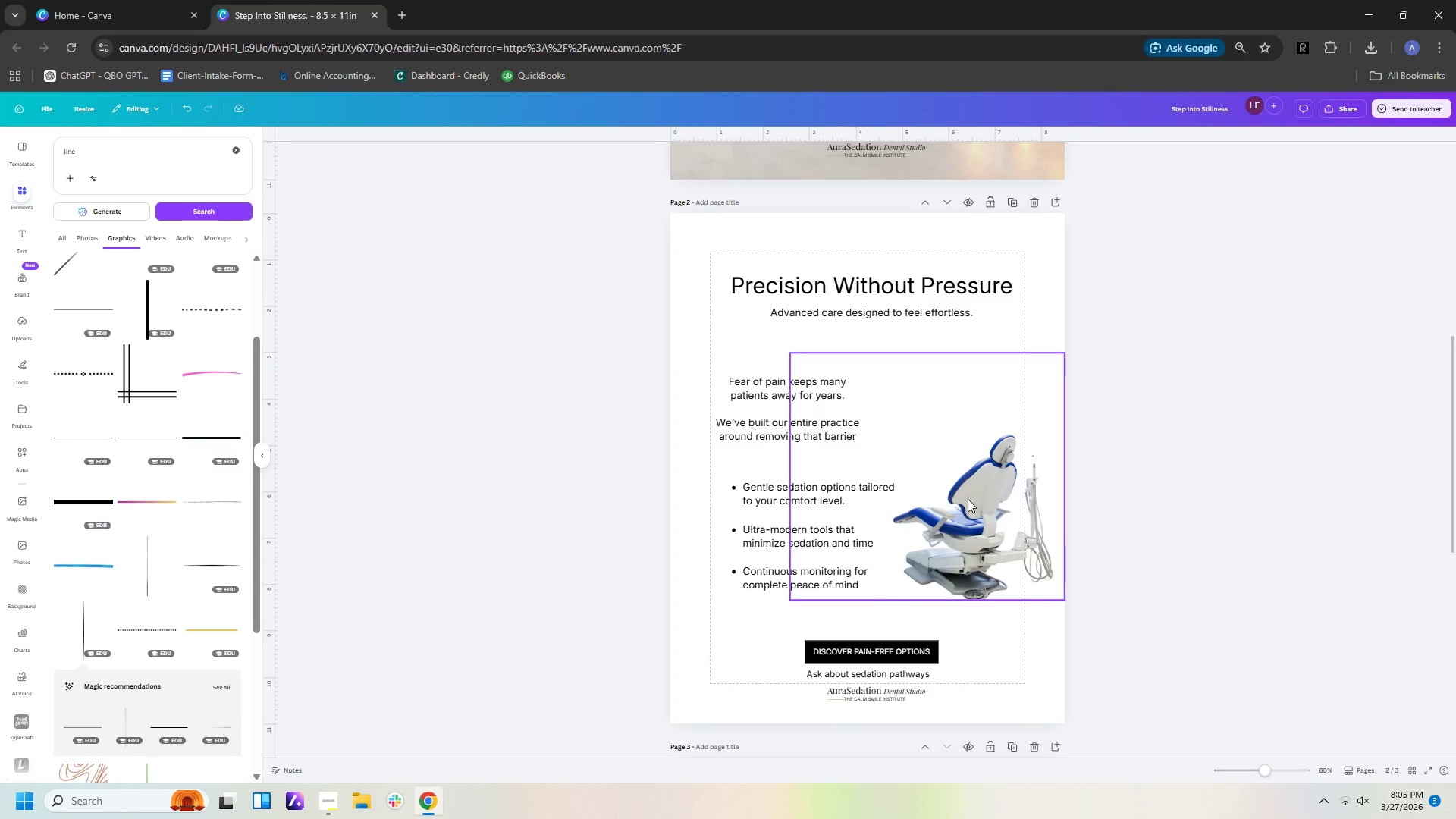 
left_click([968, 499])
 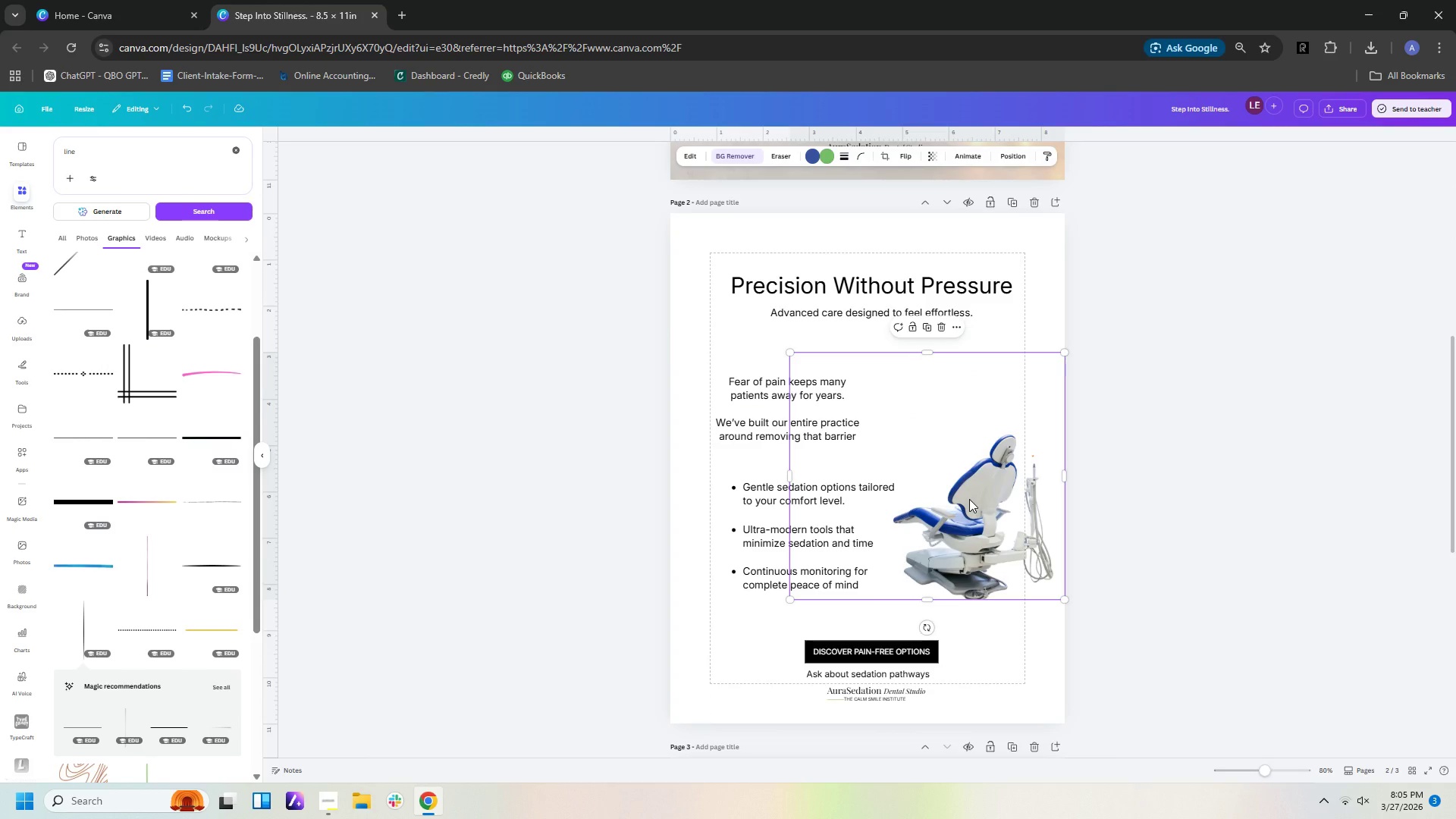 
key(Delete)
 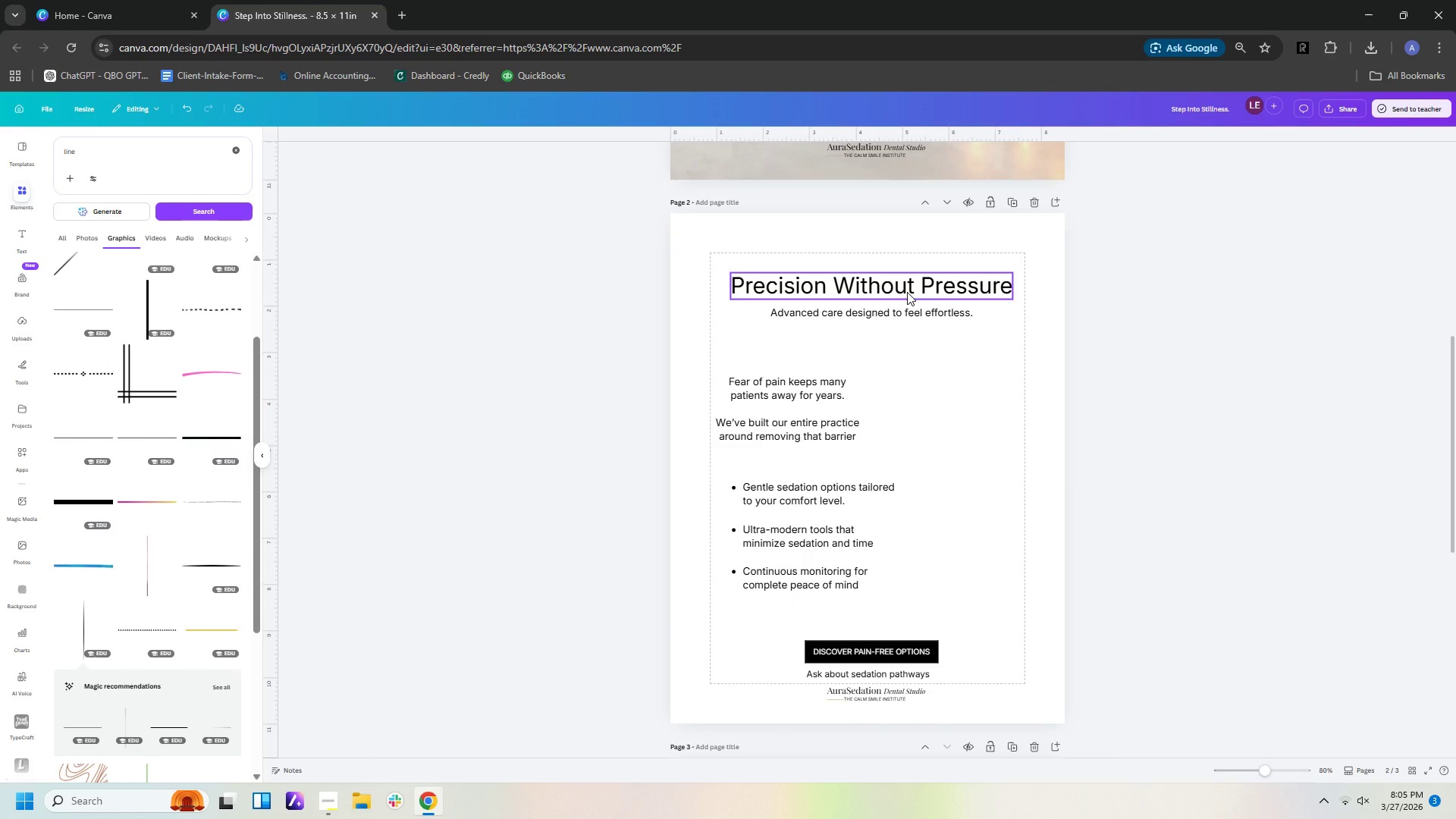 
left_click([907, 292])
 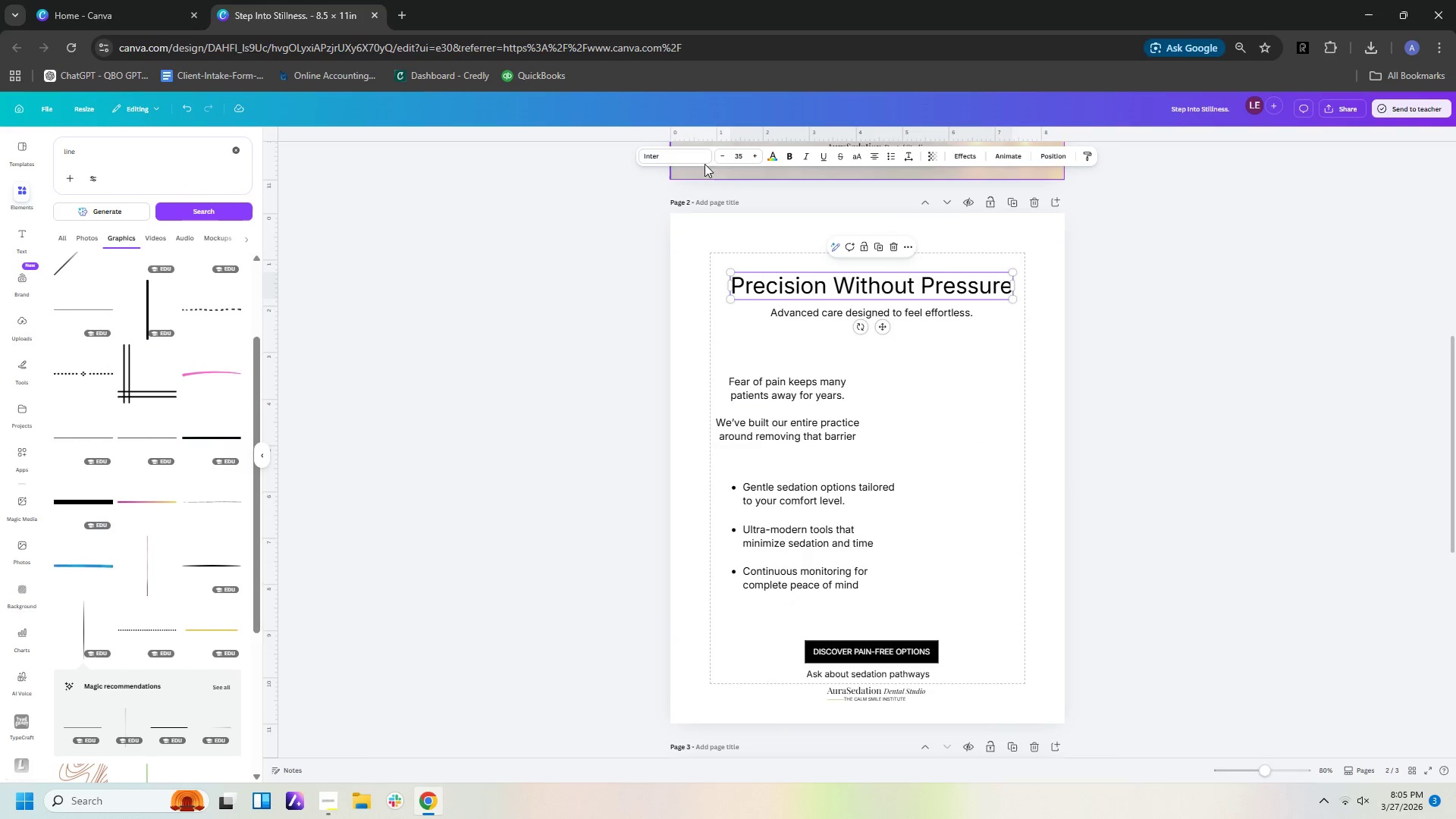 
left_click([695, 155])
 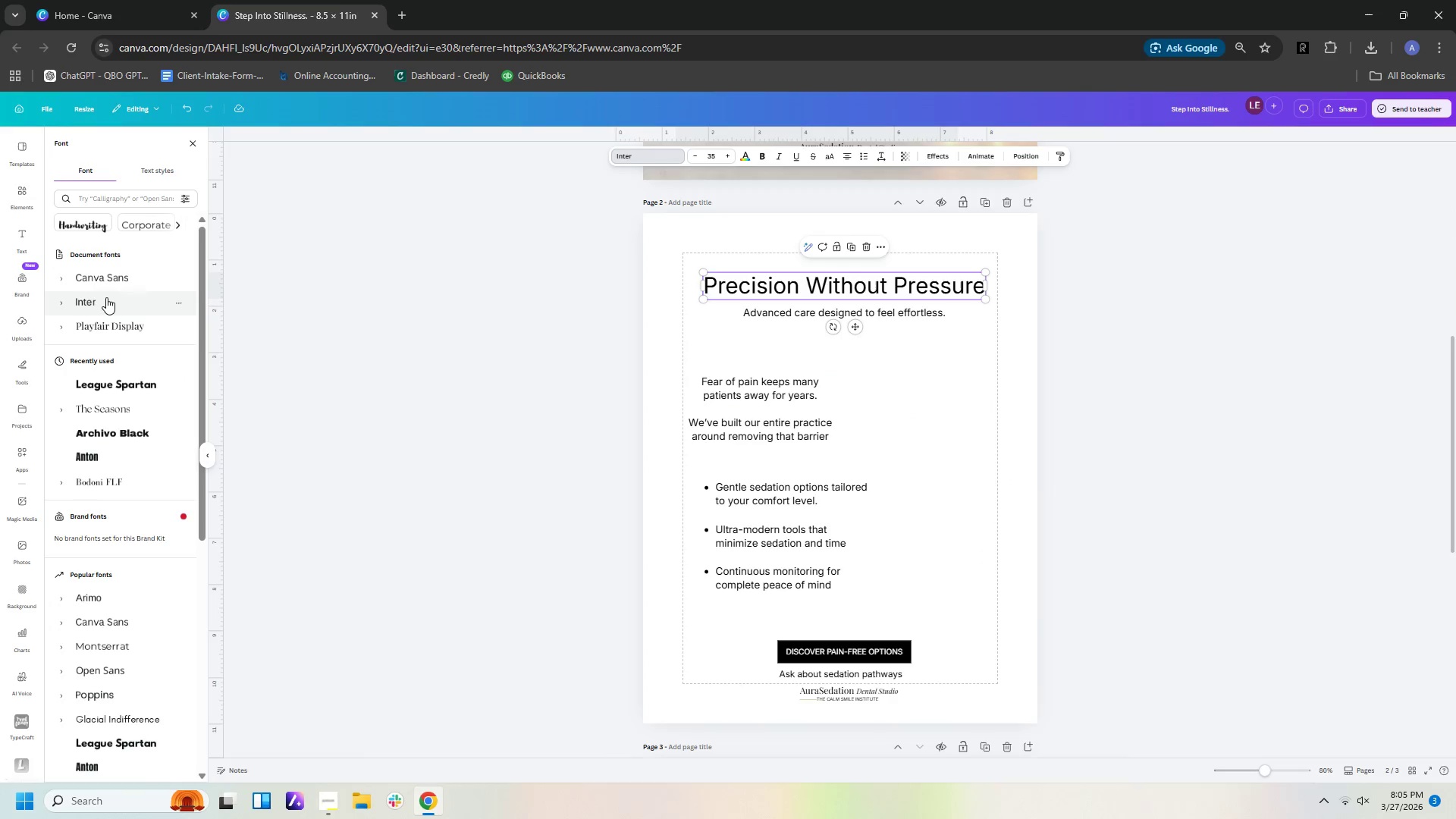 
left_click([106, 322])
 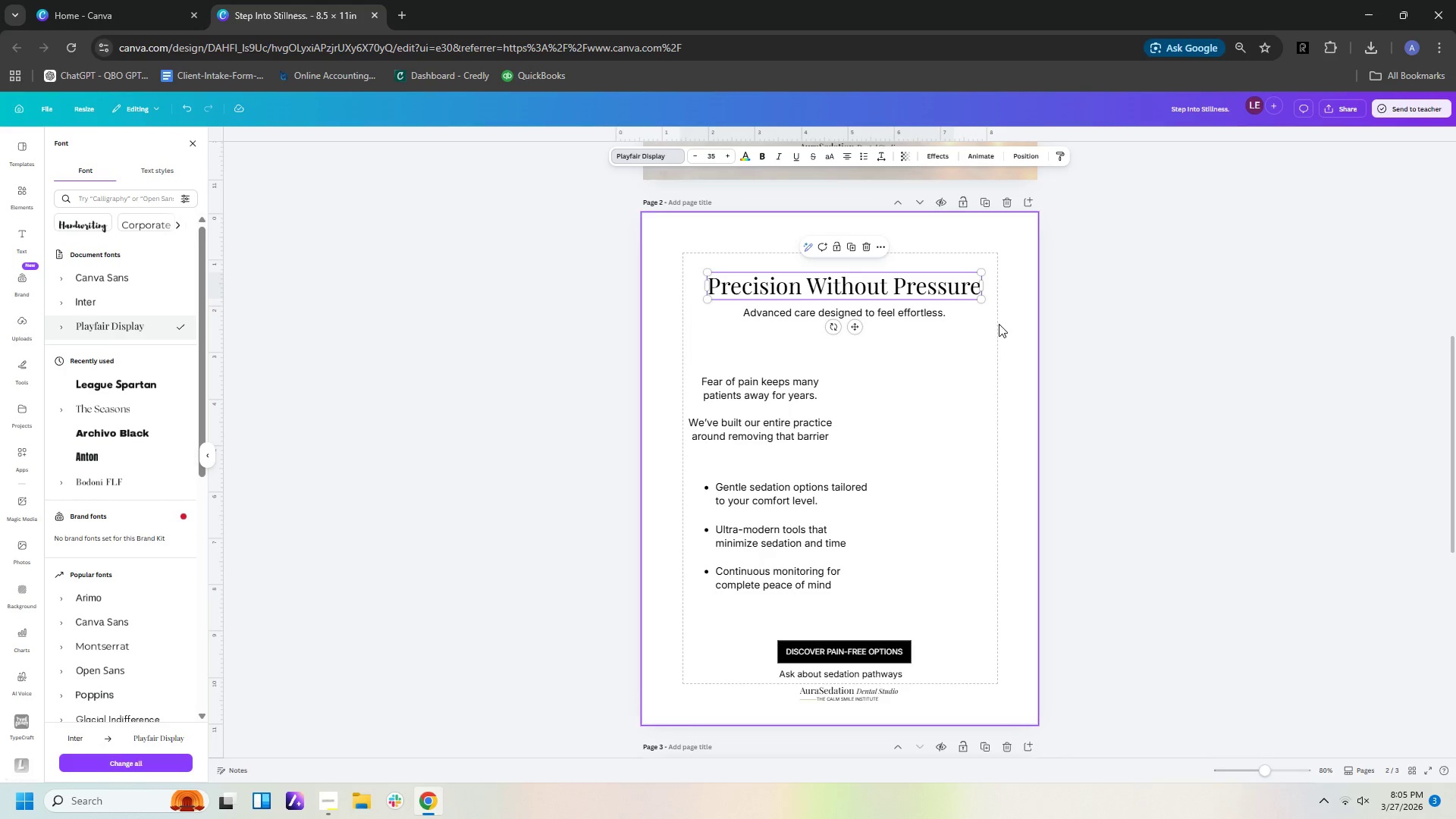 
left_click([1021, 333])
 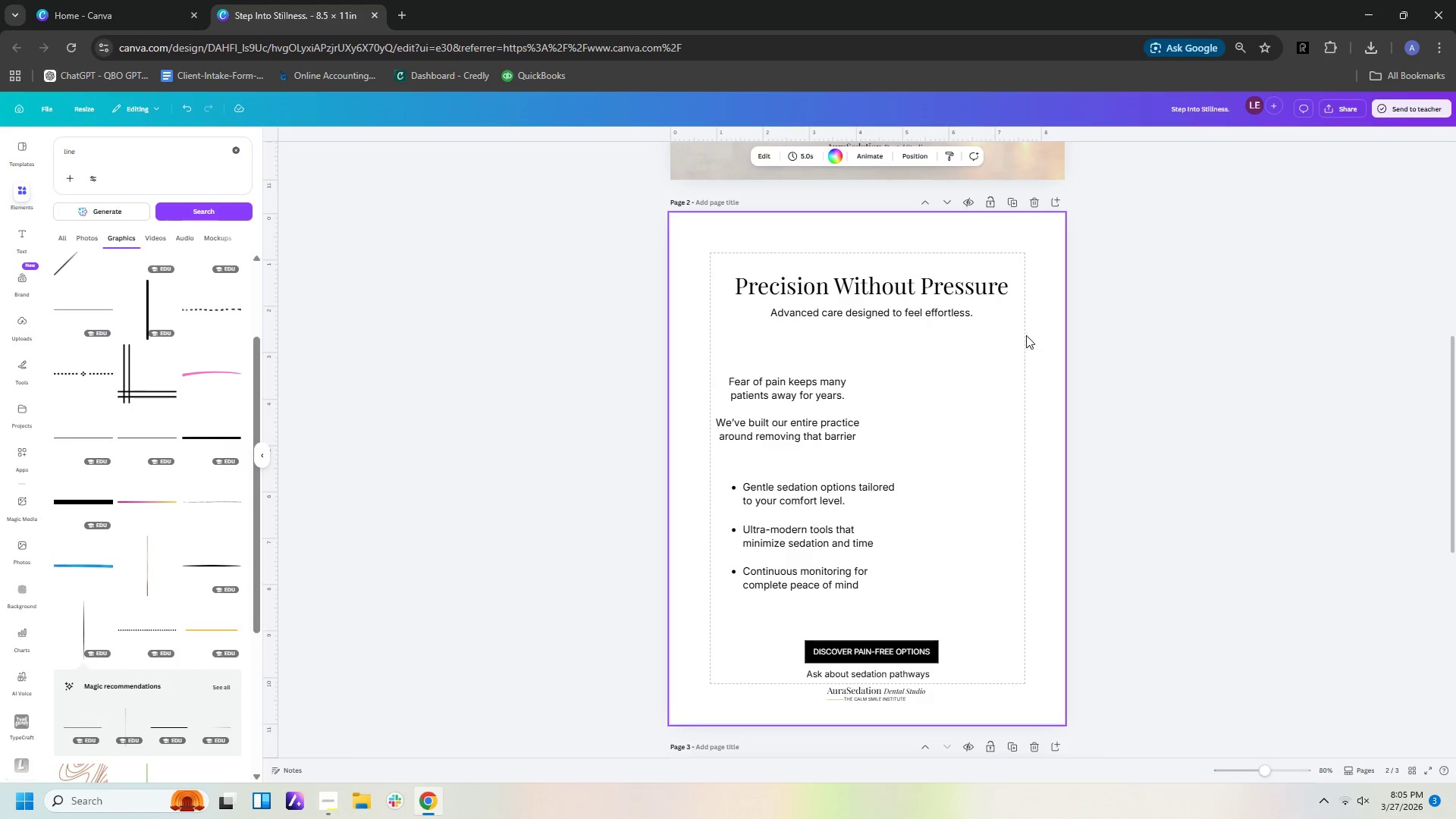 
scroll: coordinate [1030, 335], scroll_direction: up, amount: 6.0
 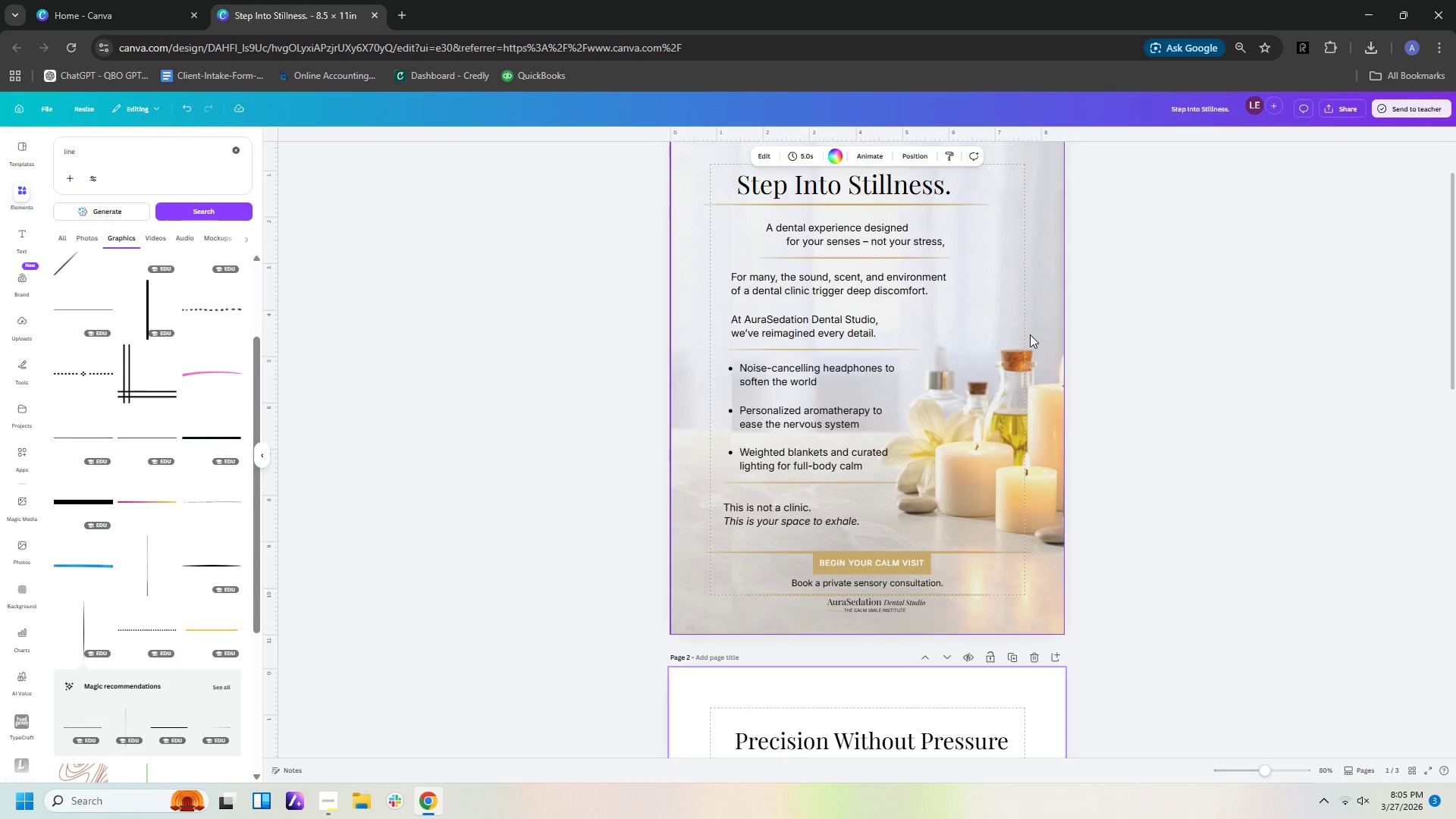 
scroll: coordinate [1211, 503], scroll_direction: down, amount: 3.0
 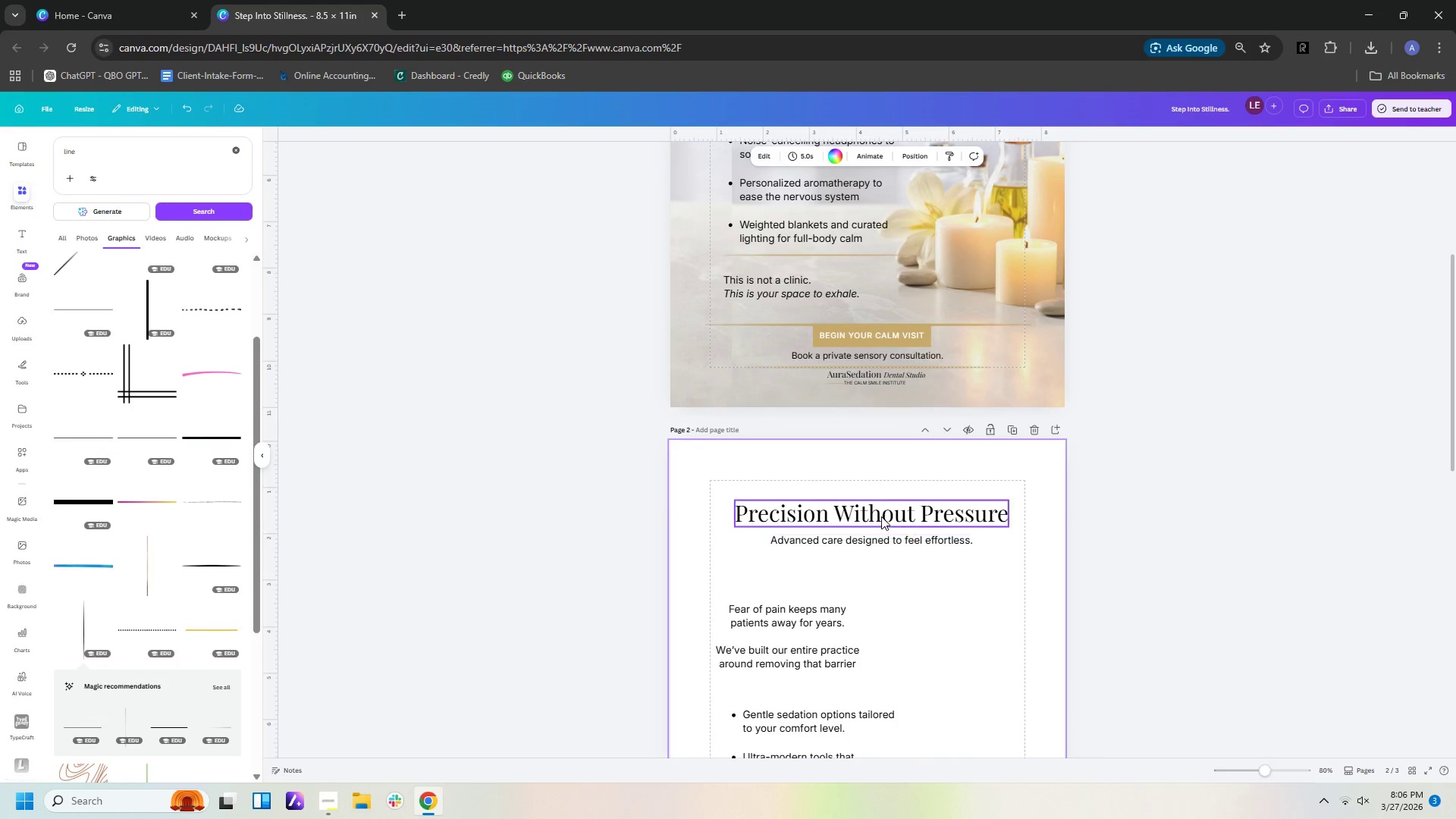 
left_click([886, 509])
 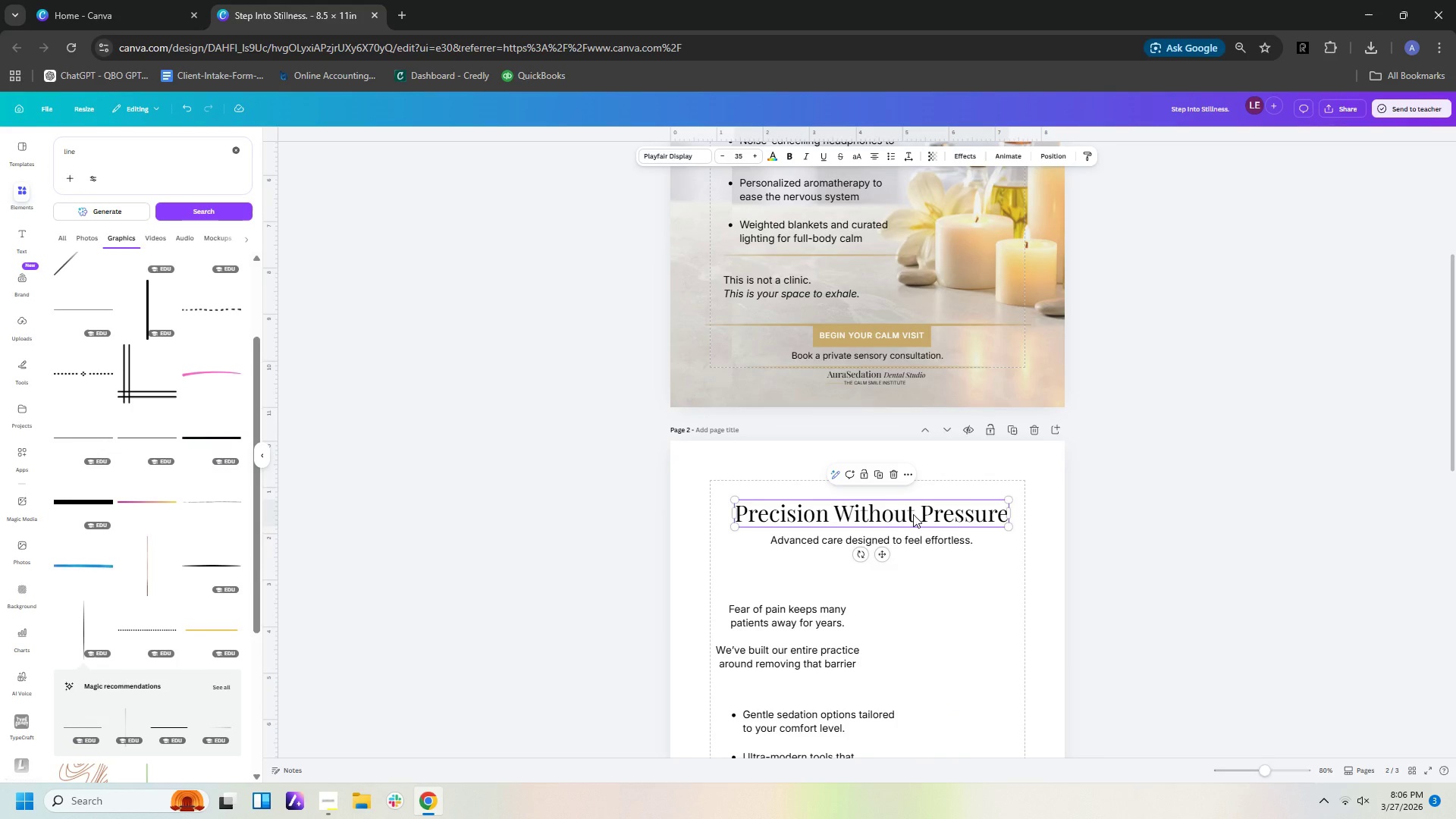 
left_click([913, 514])
 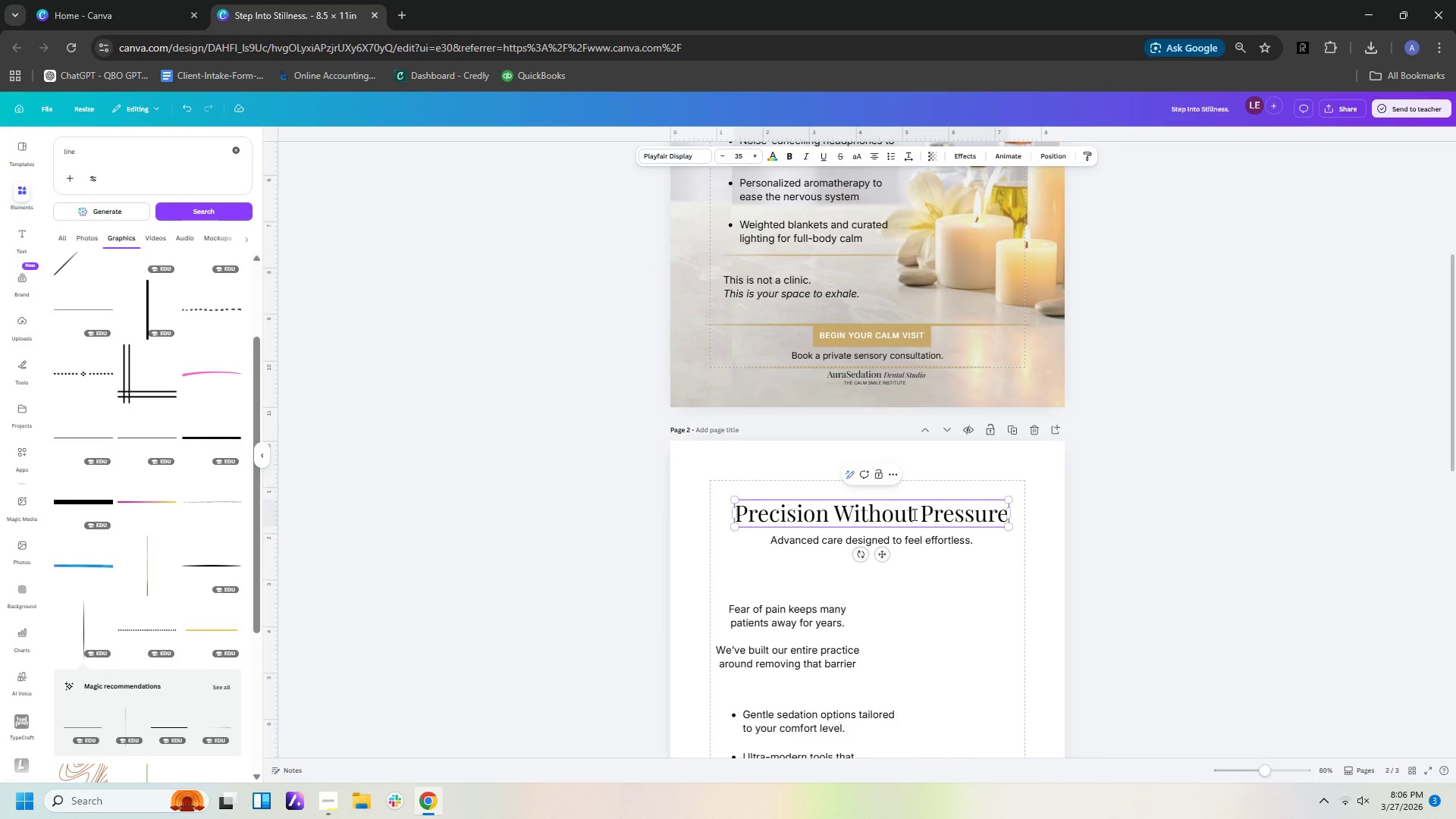 
left_click_drag(start_coordinate=[913, 514], to_coordinate=[840, 515])
 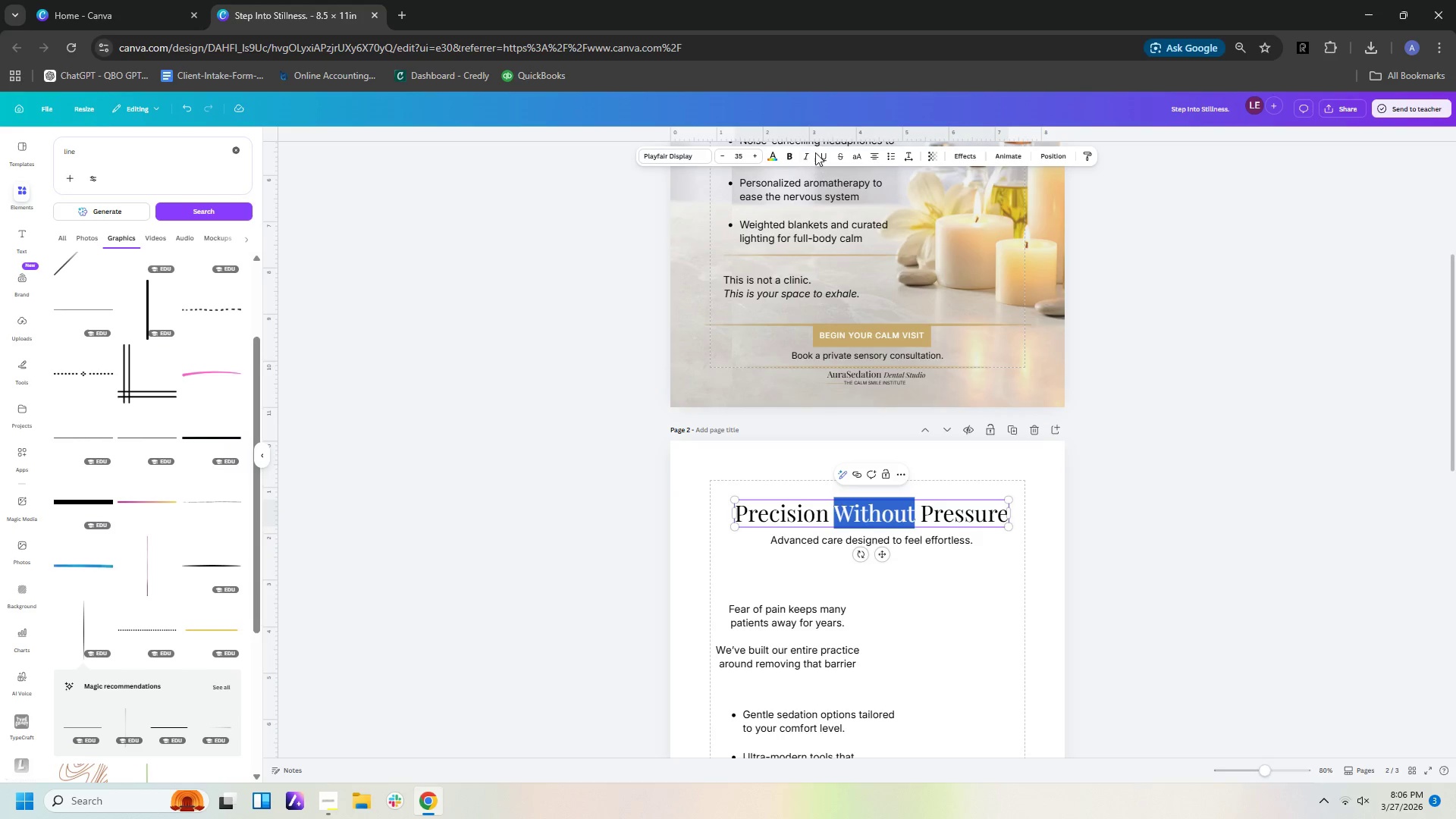 
left_click([808, 154])
 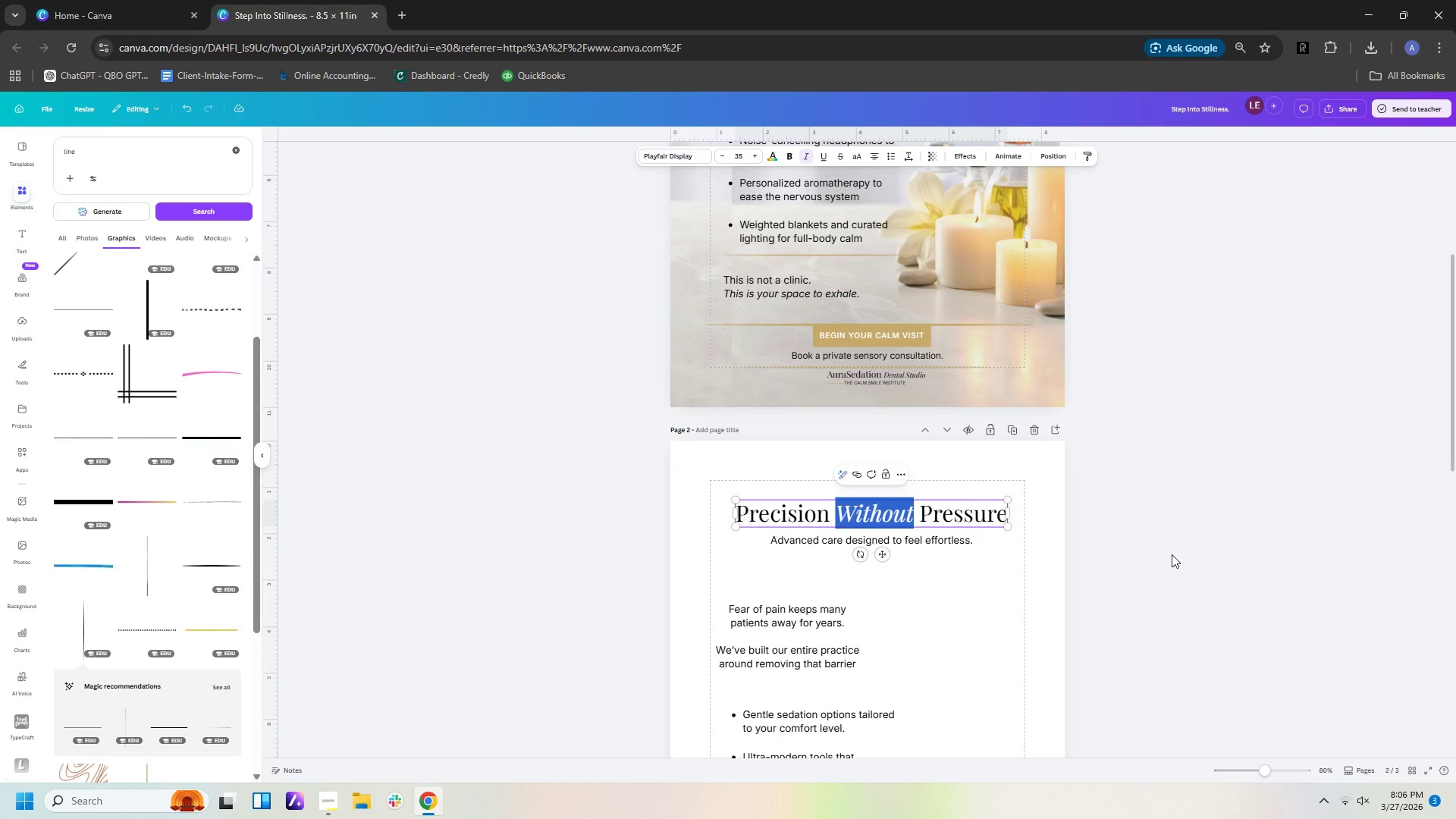 
left_click([1187, 563])
 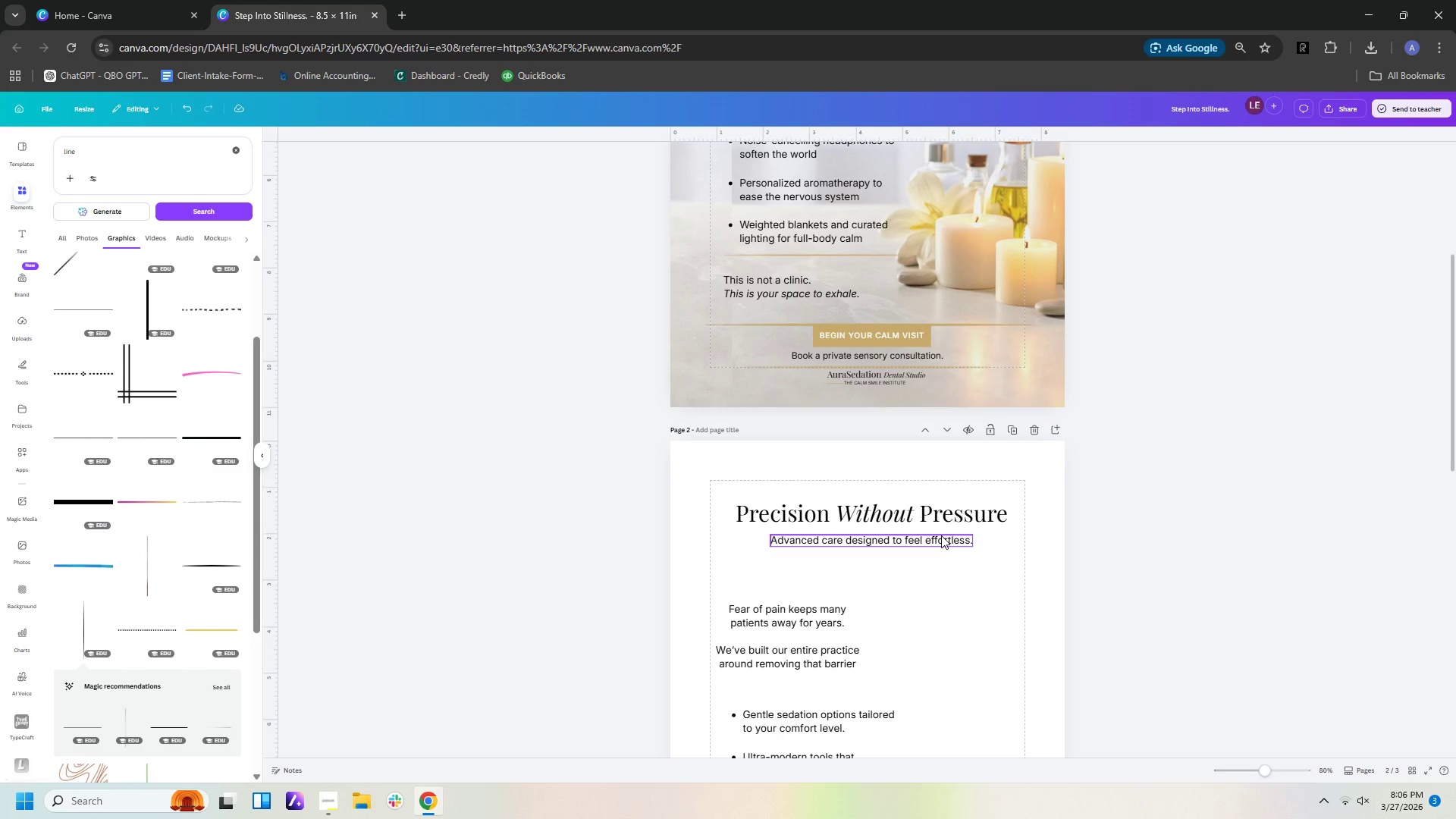 
wait(5.19)
 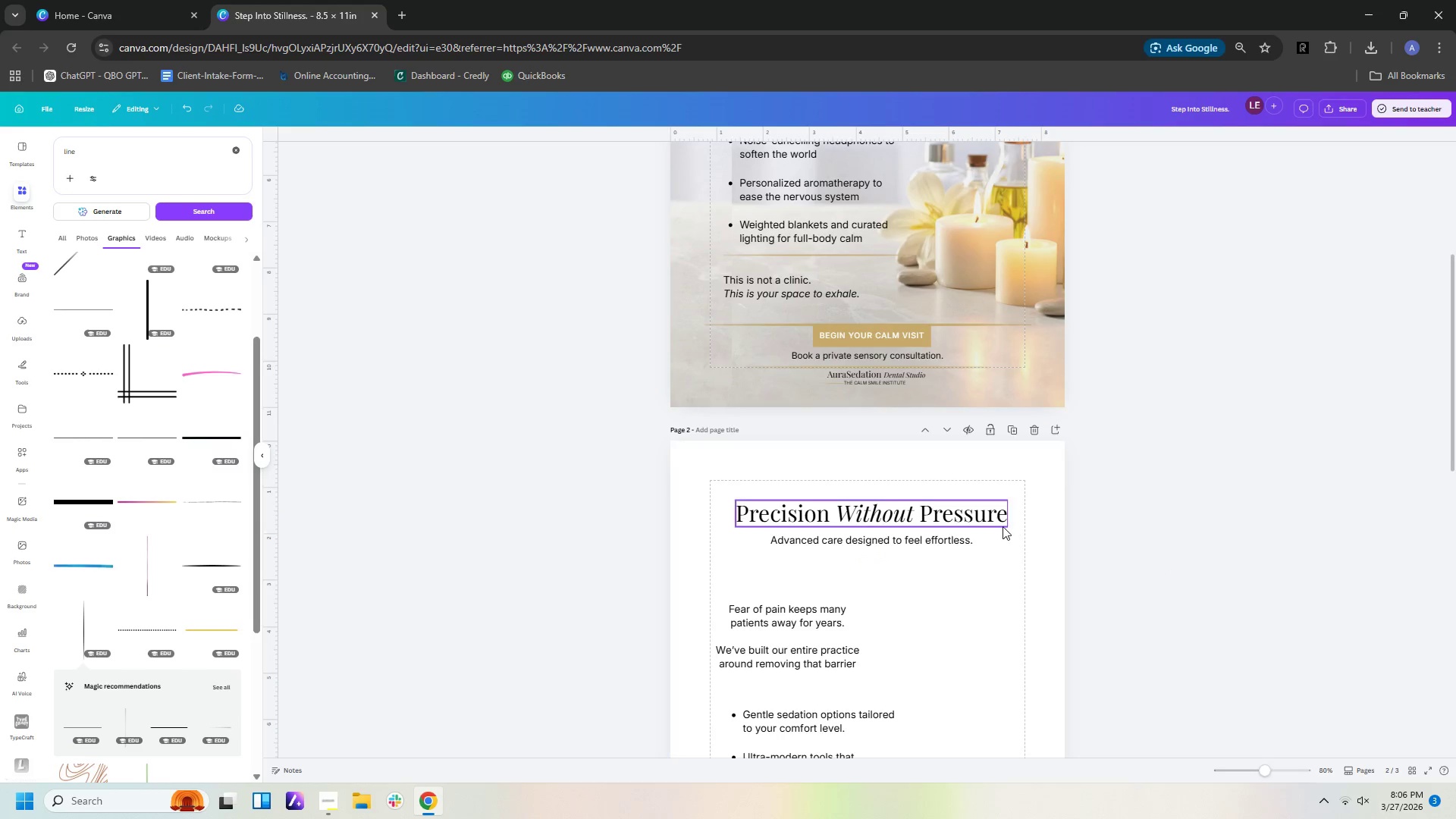 
left_click([867, 544])
 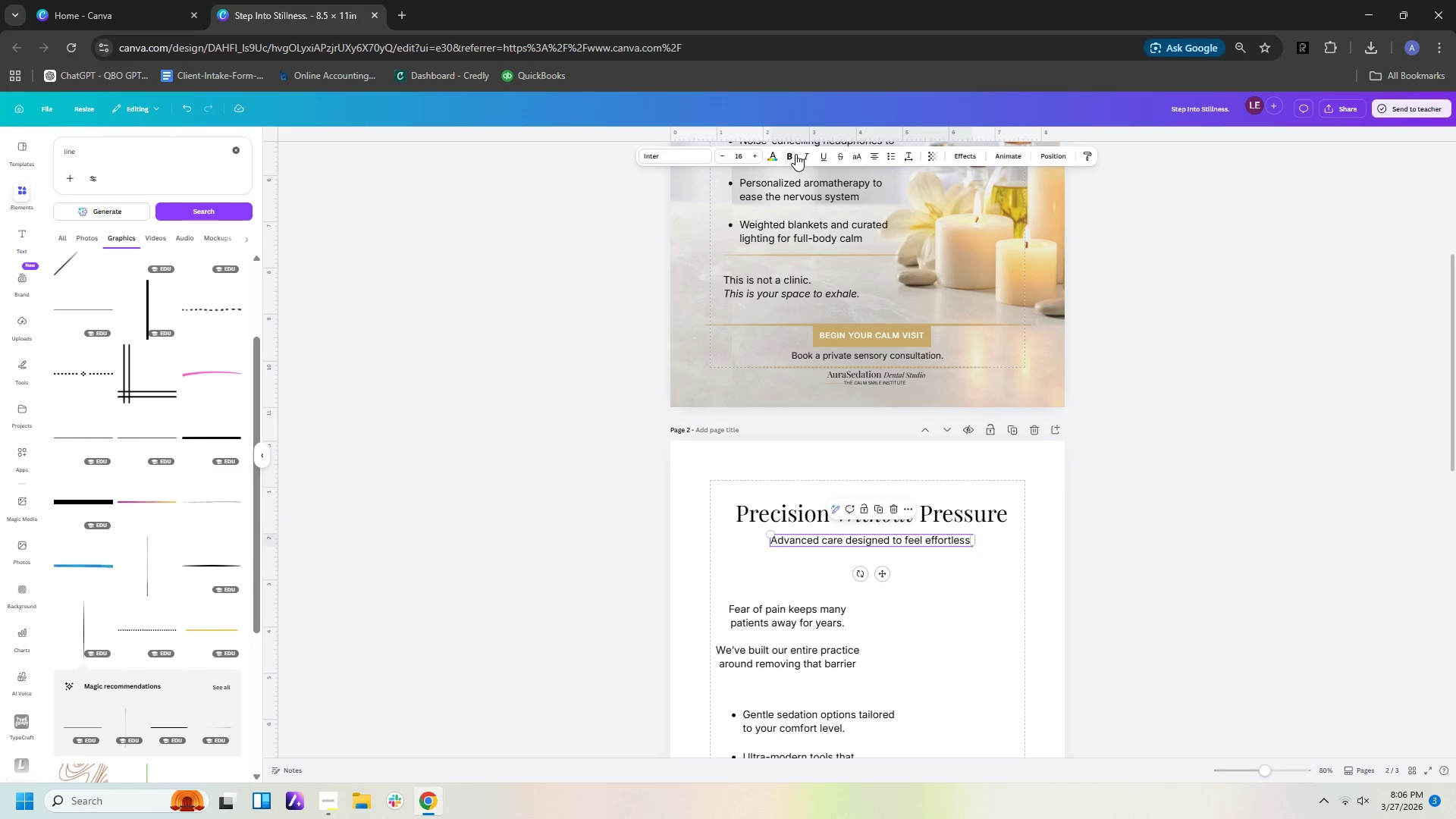 
left_click([801, 152])
 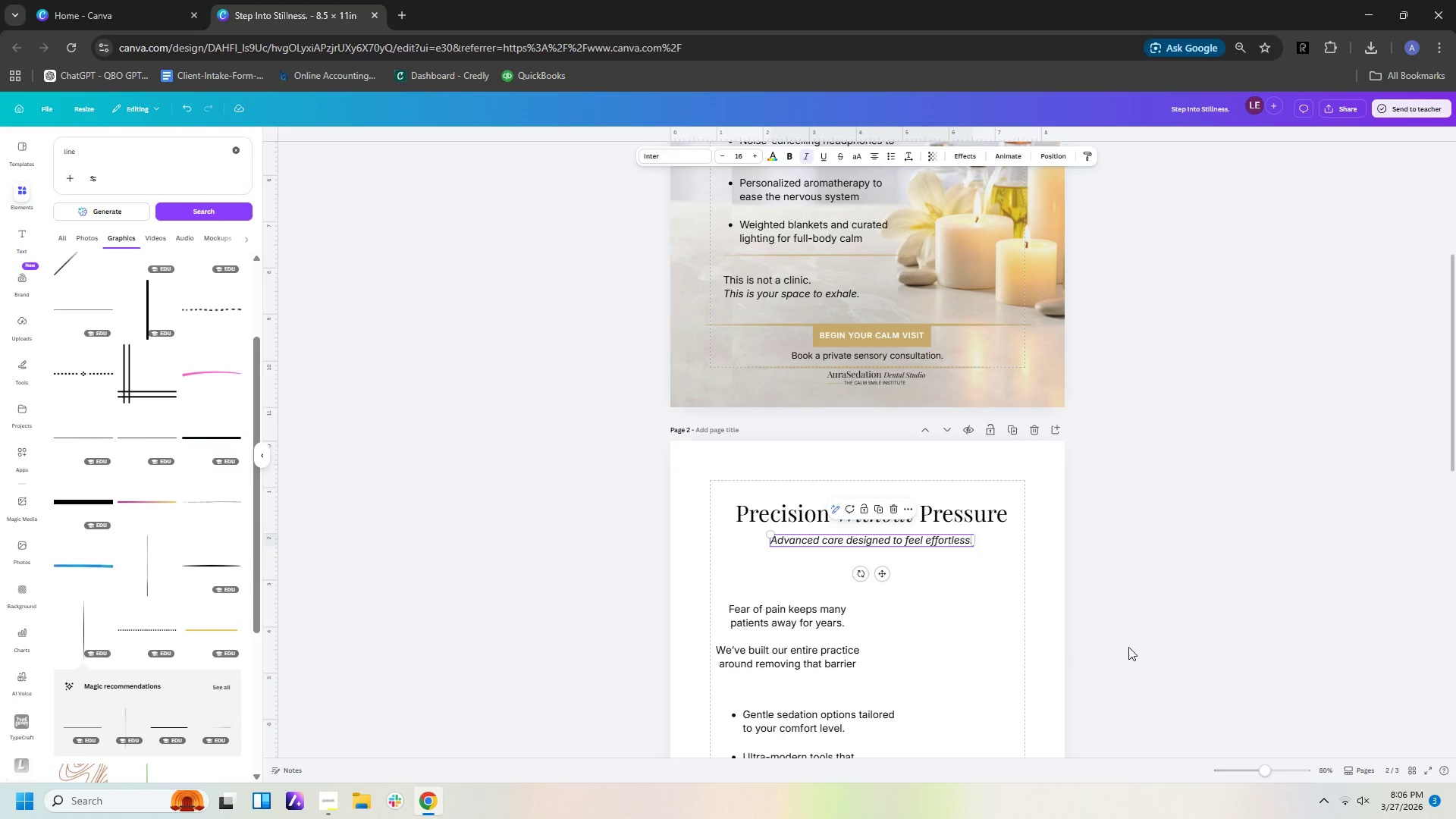 
left_click([981, 636])
 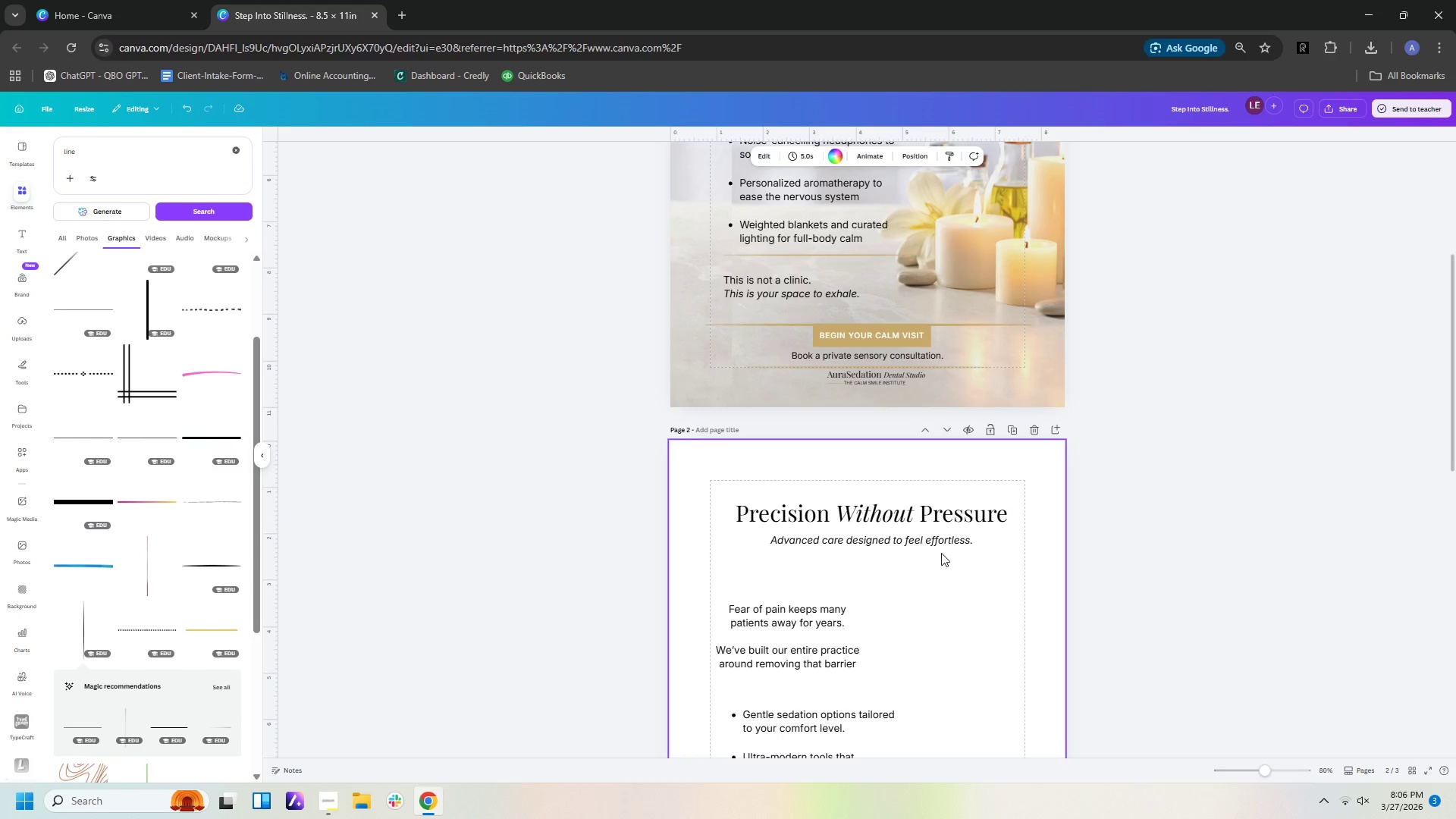 
left_click([944, 540])
 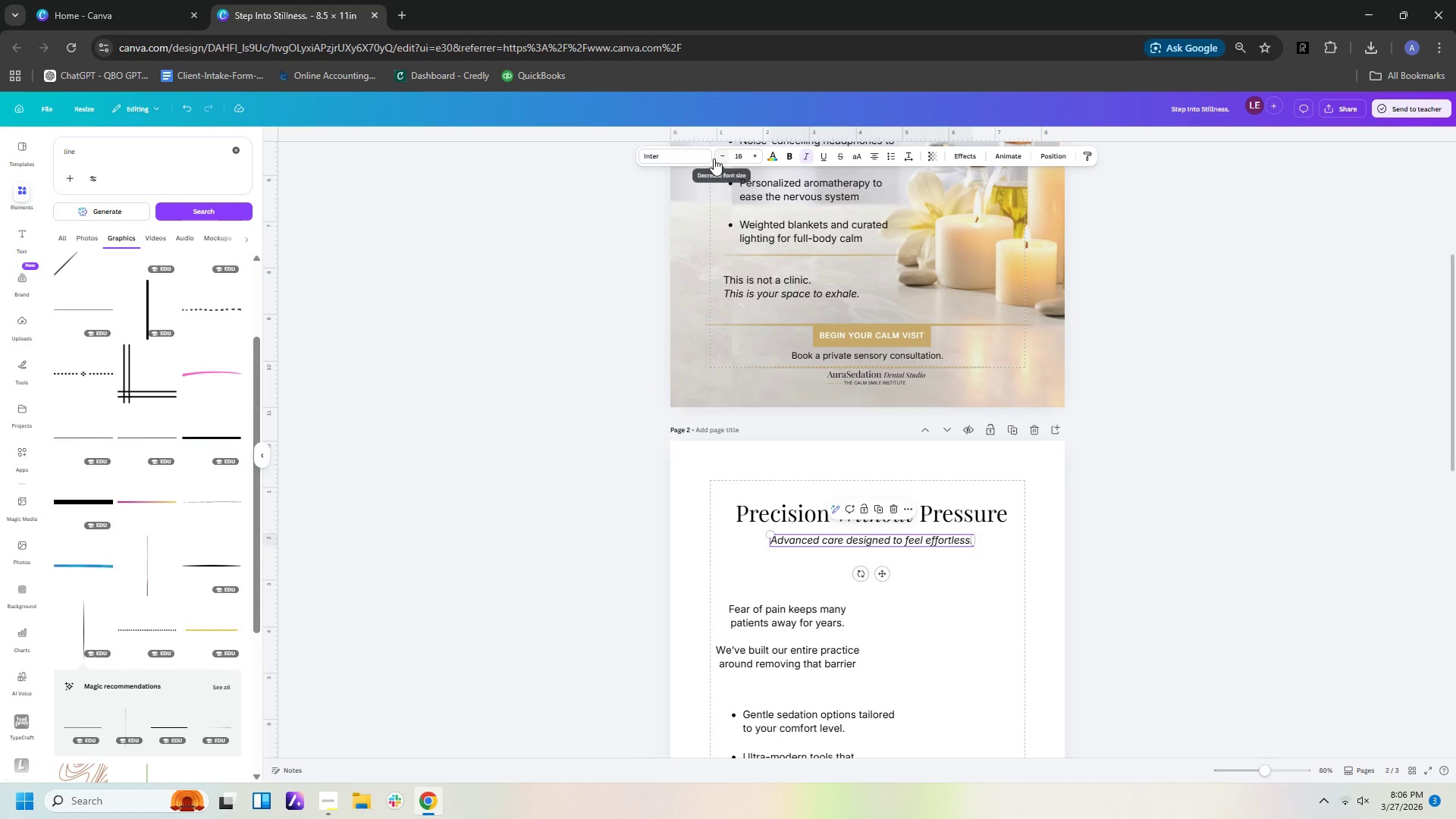 
left_click([693, 159])
 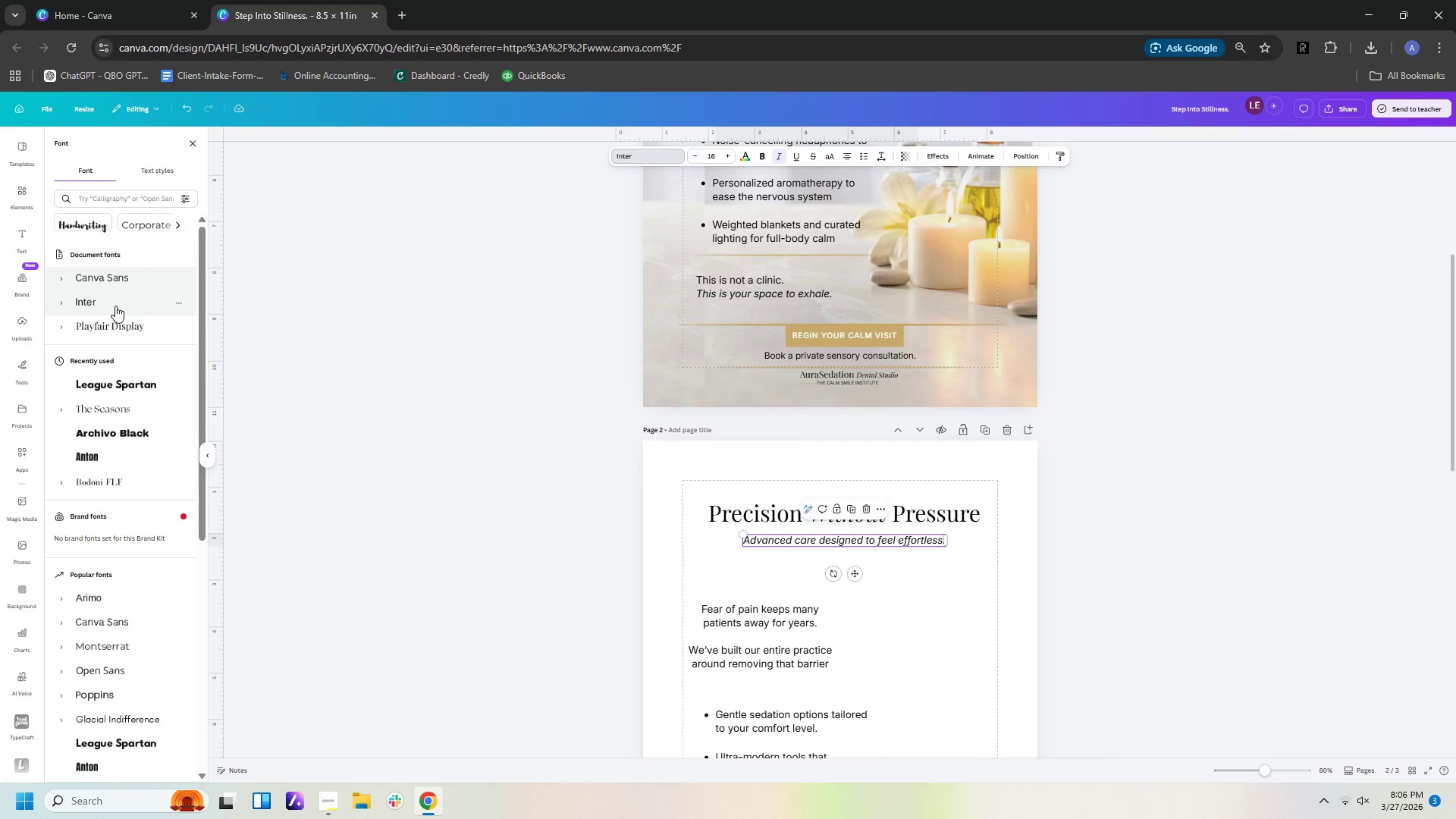 
left_click([113, 322])
 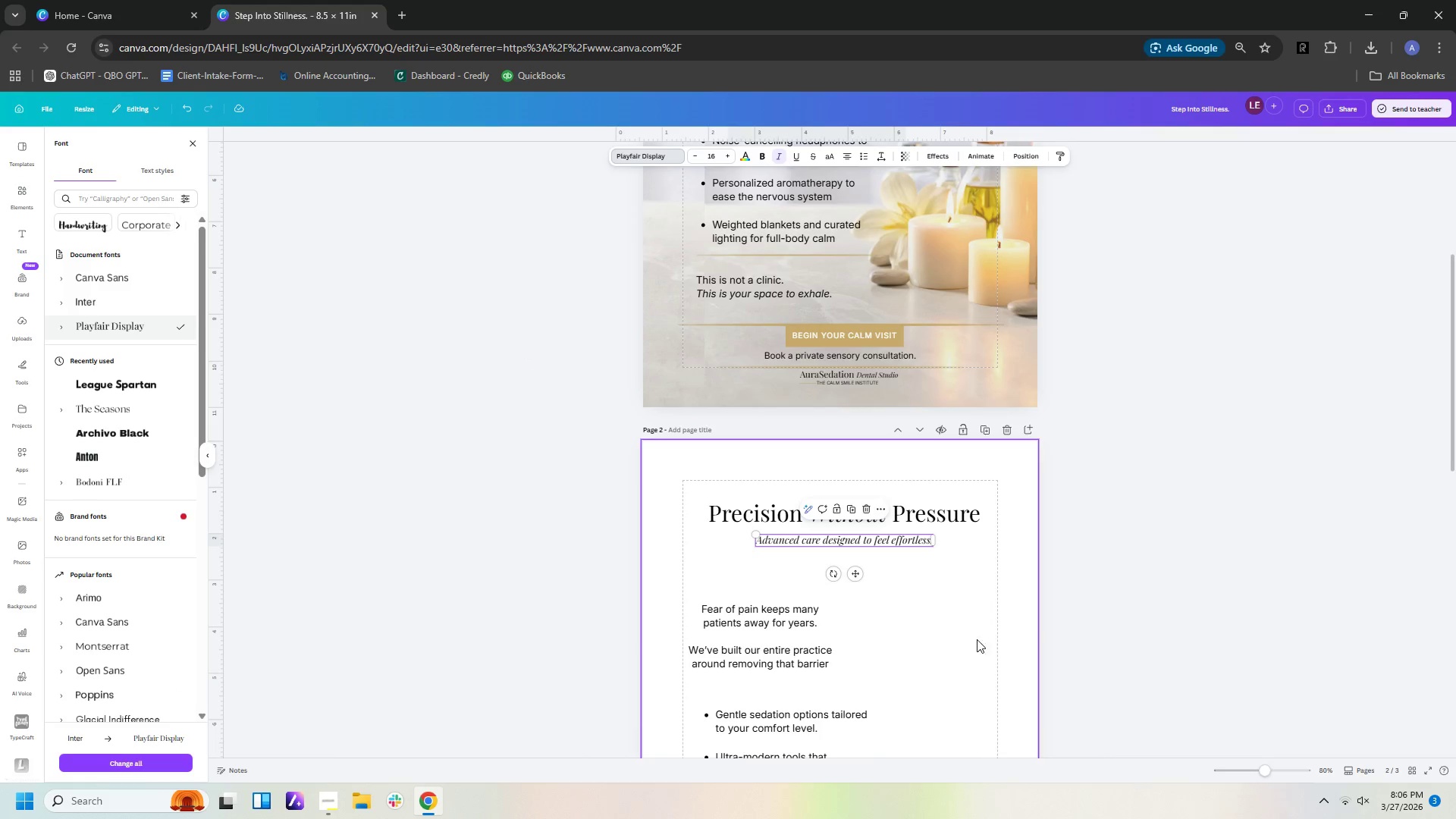 
left_click([960, 634])
 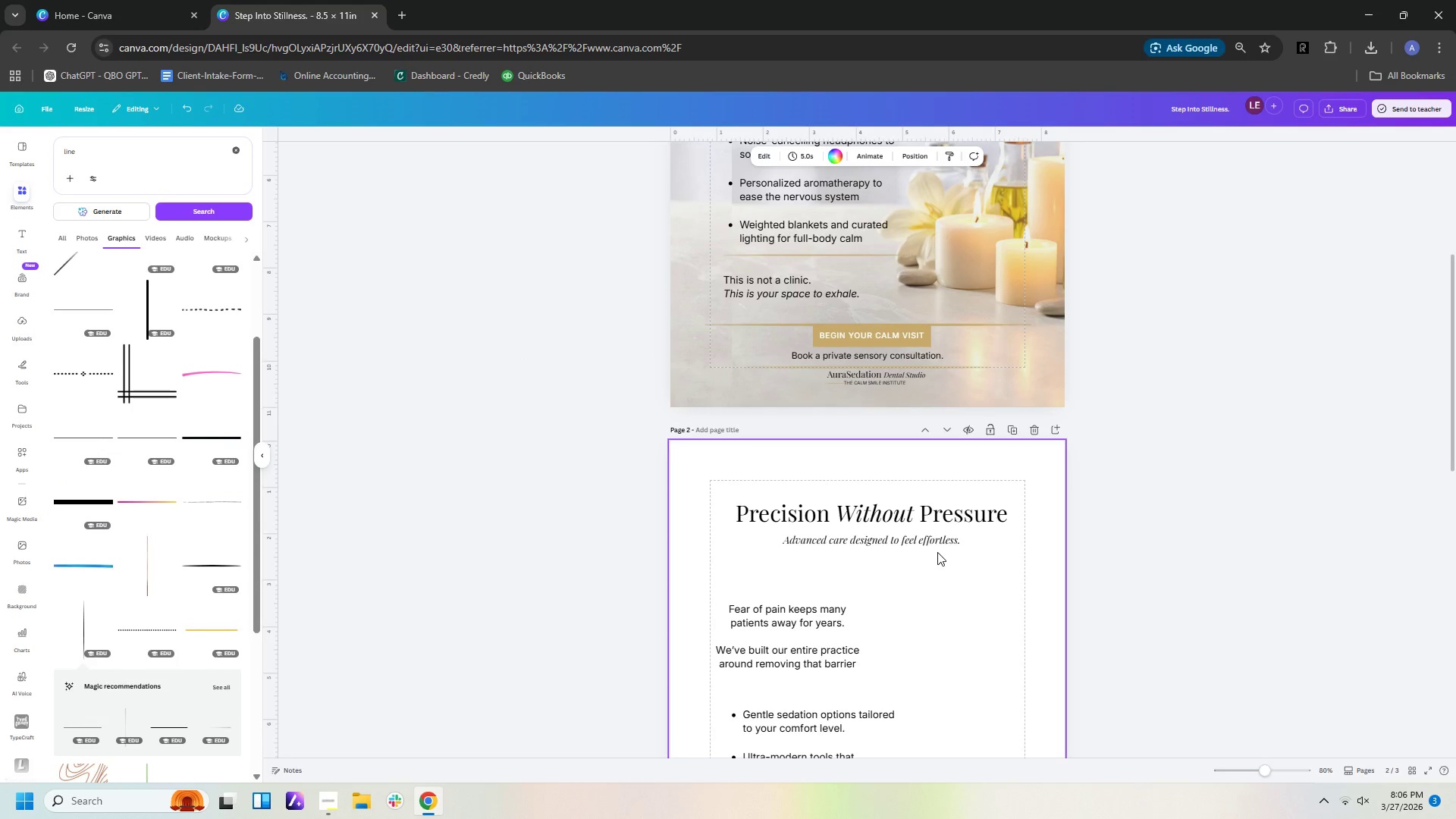 
left_click([1126, 510])
 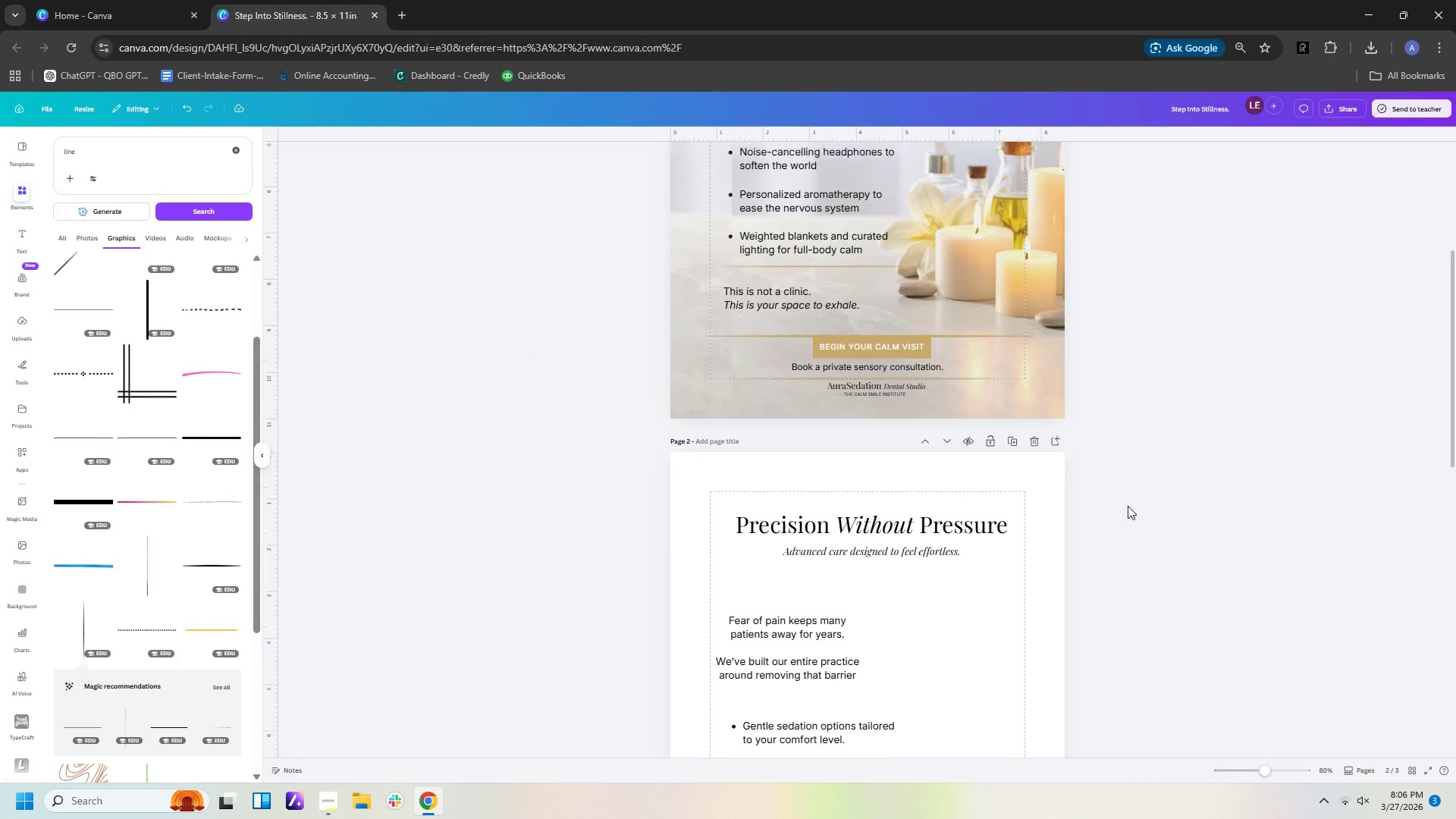 
scroll: coordinate [1129, 504], scroll_direction: up, amount: 6.0
 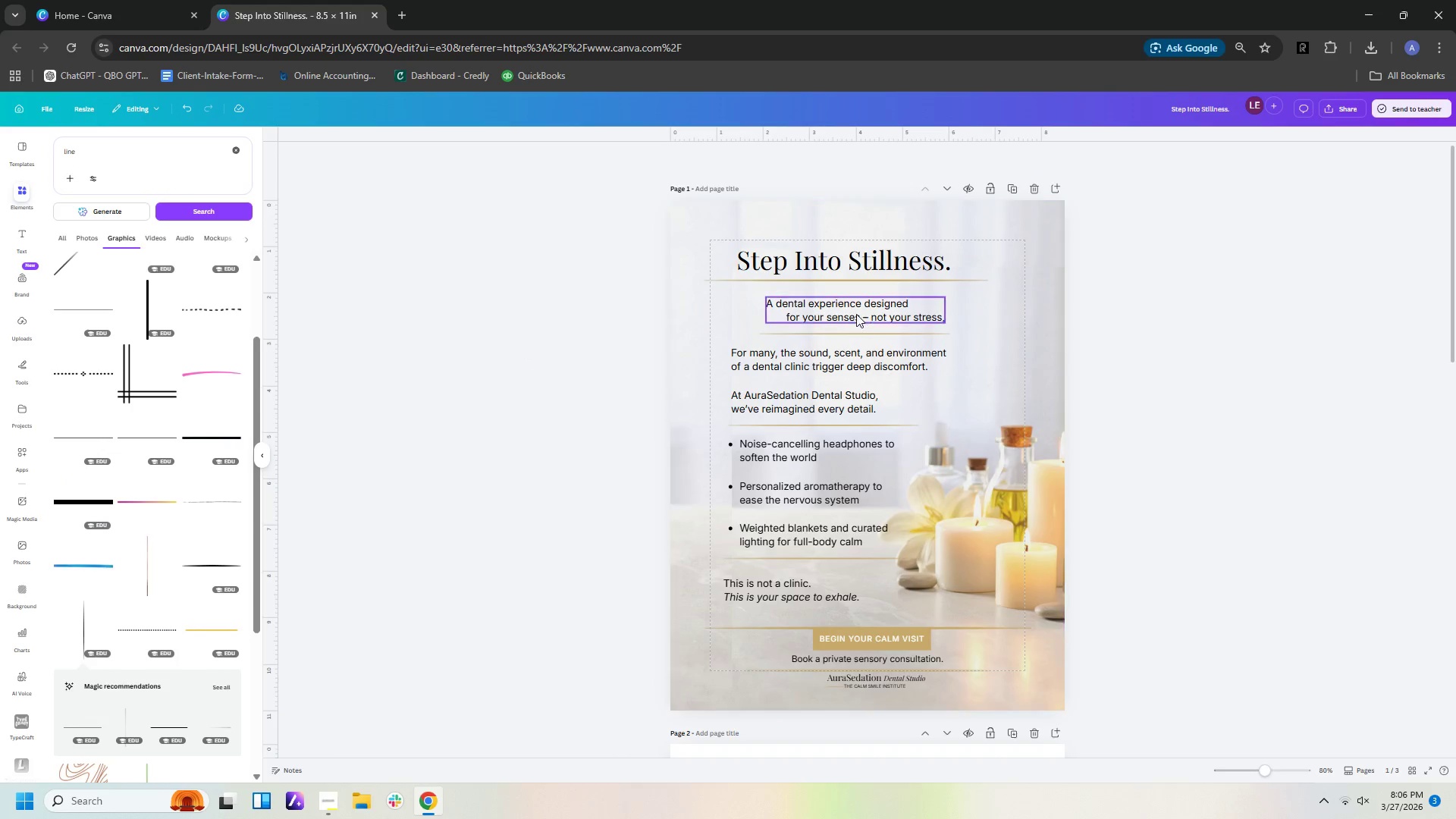 
left_click([856, 314])
 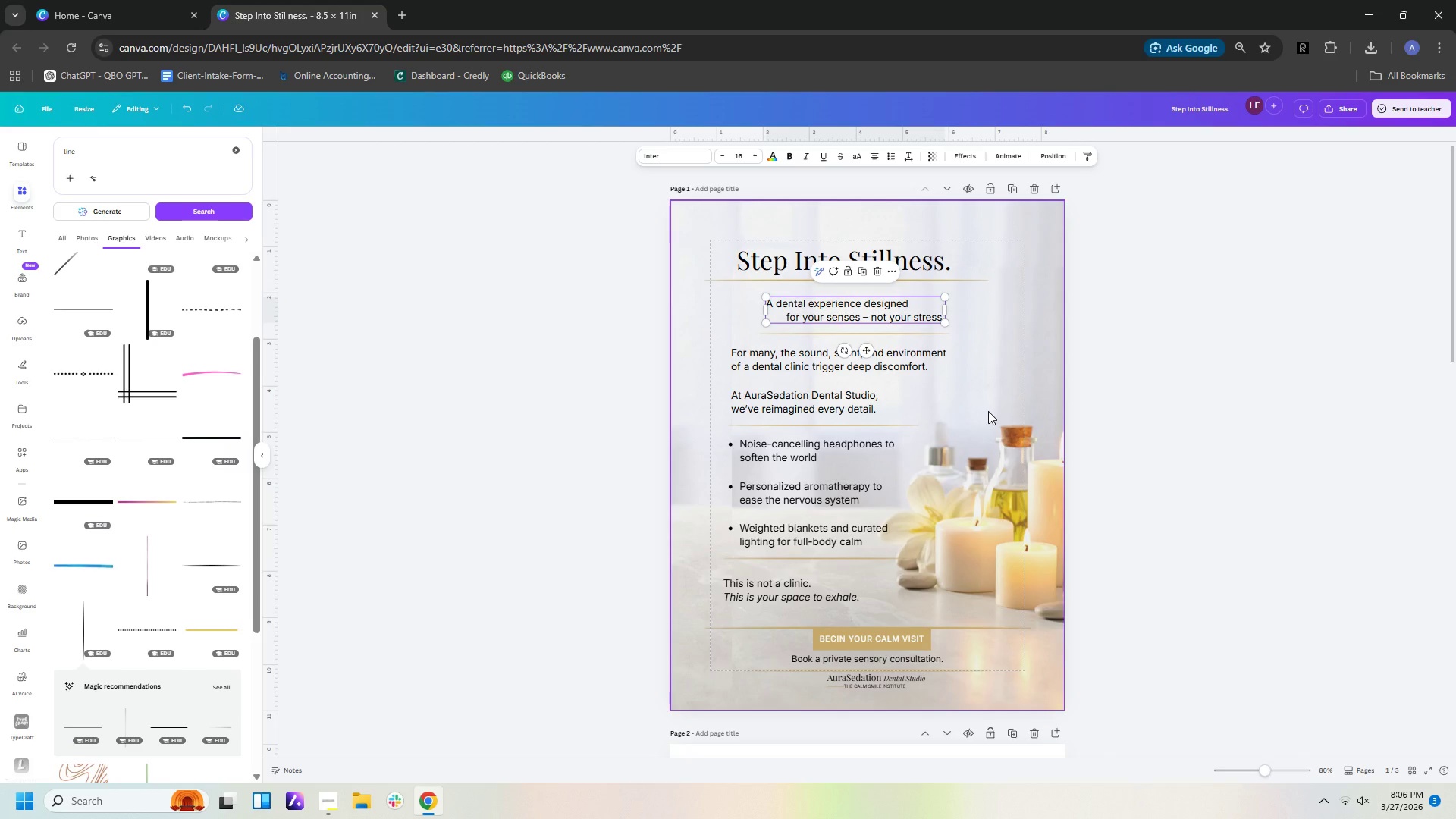 
wait(7.3)
 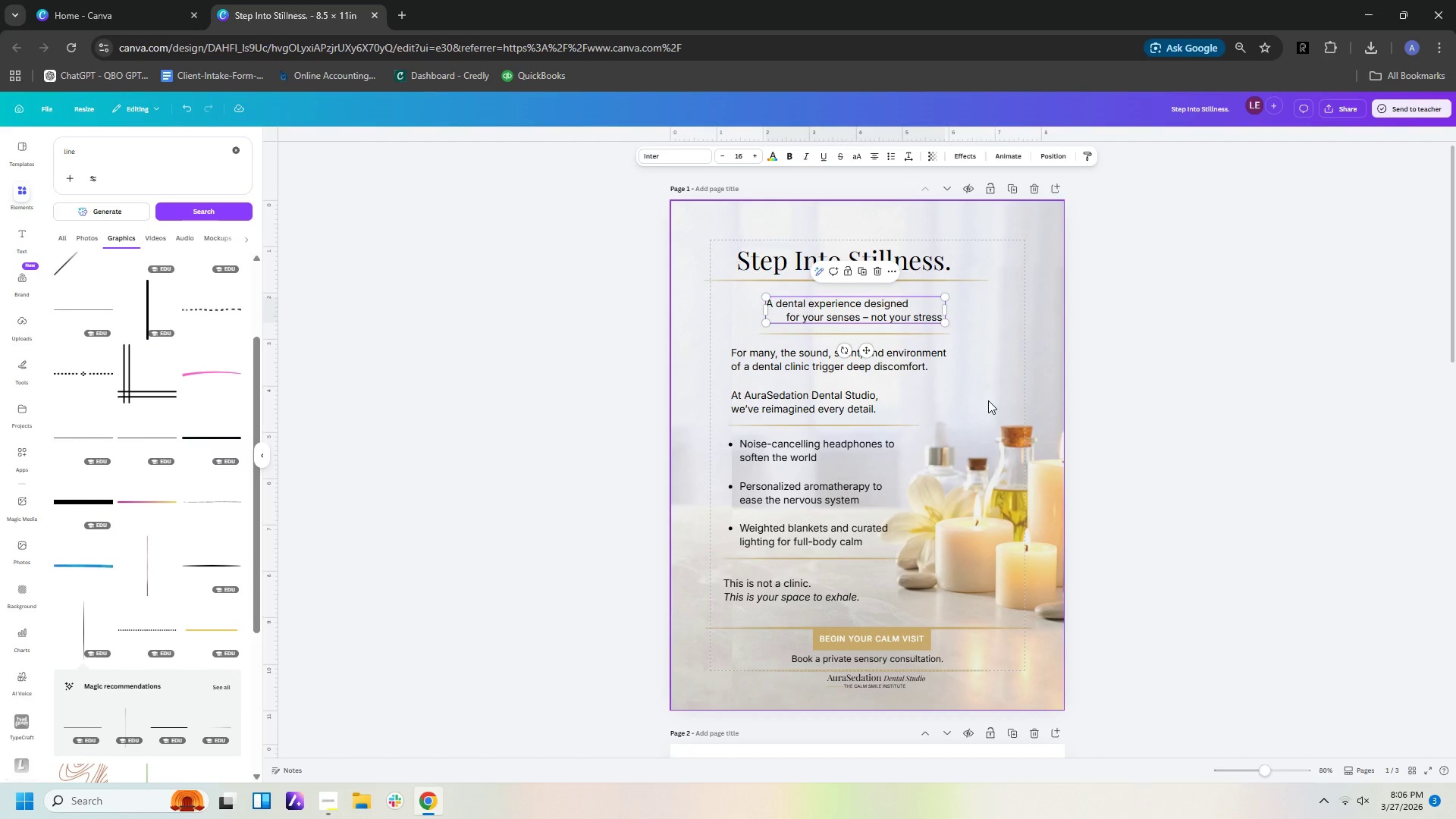 
scroll: coordinate [996, 483], scroll_direction: down, amount: 8.0
 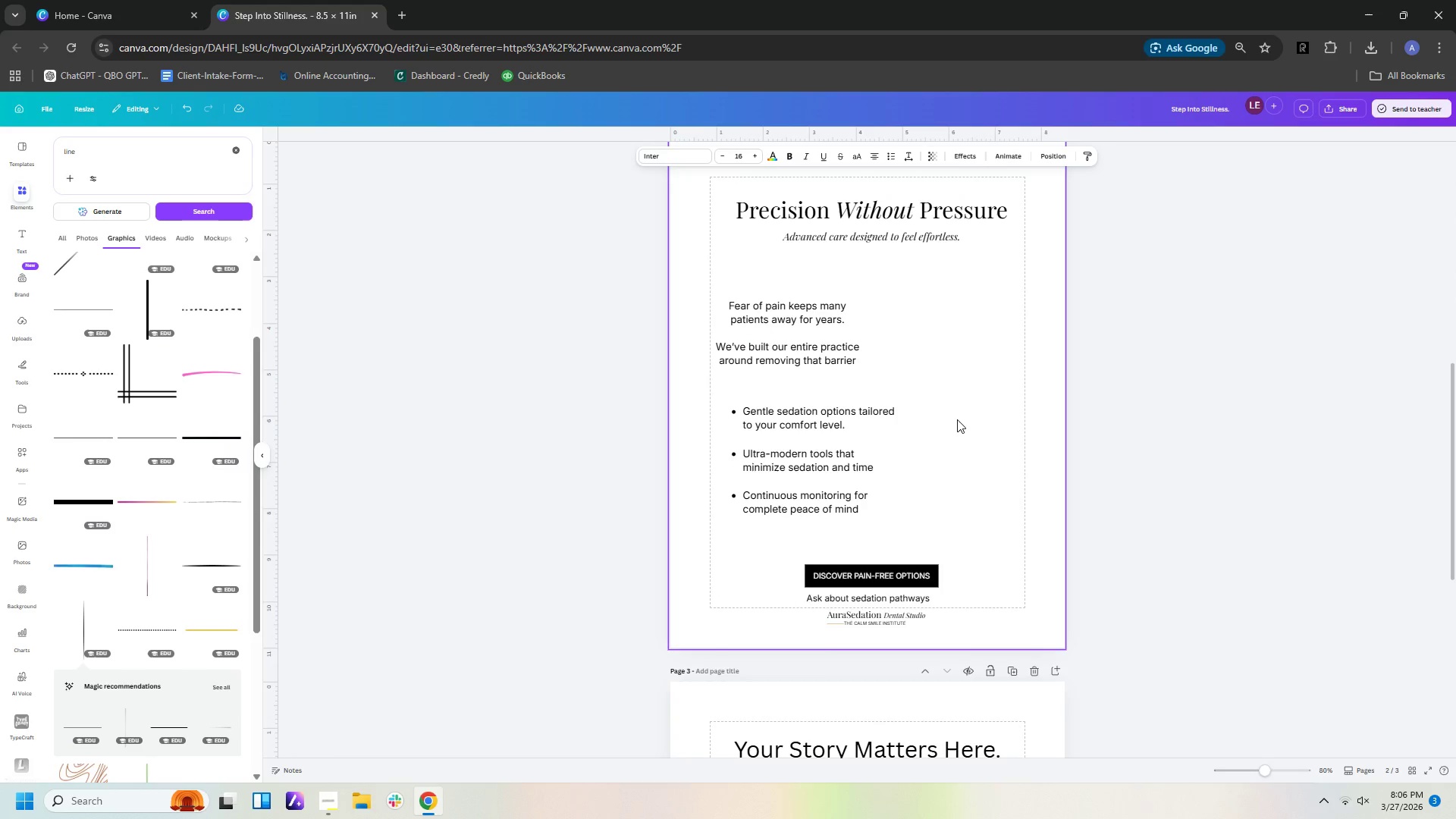 
left_click([816, 309])
 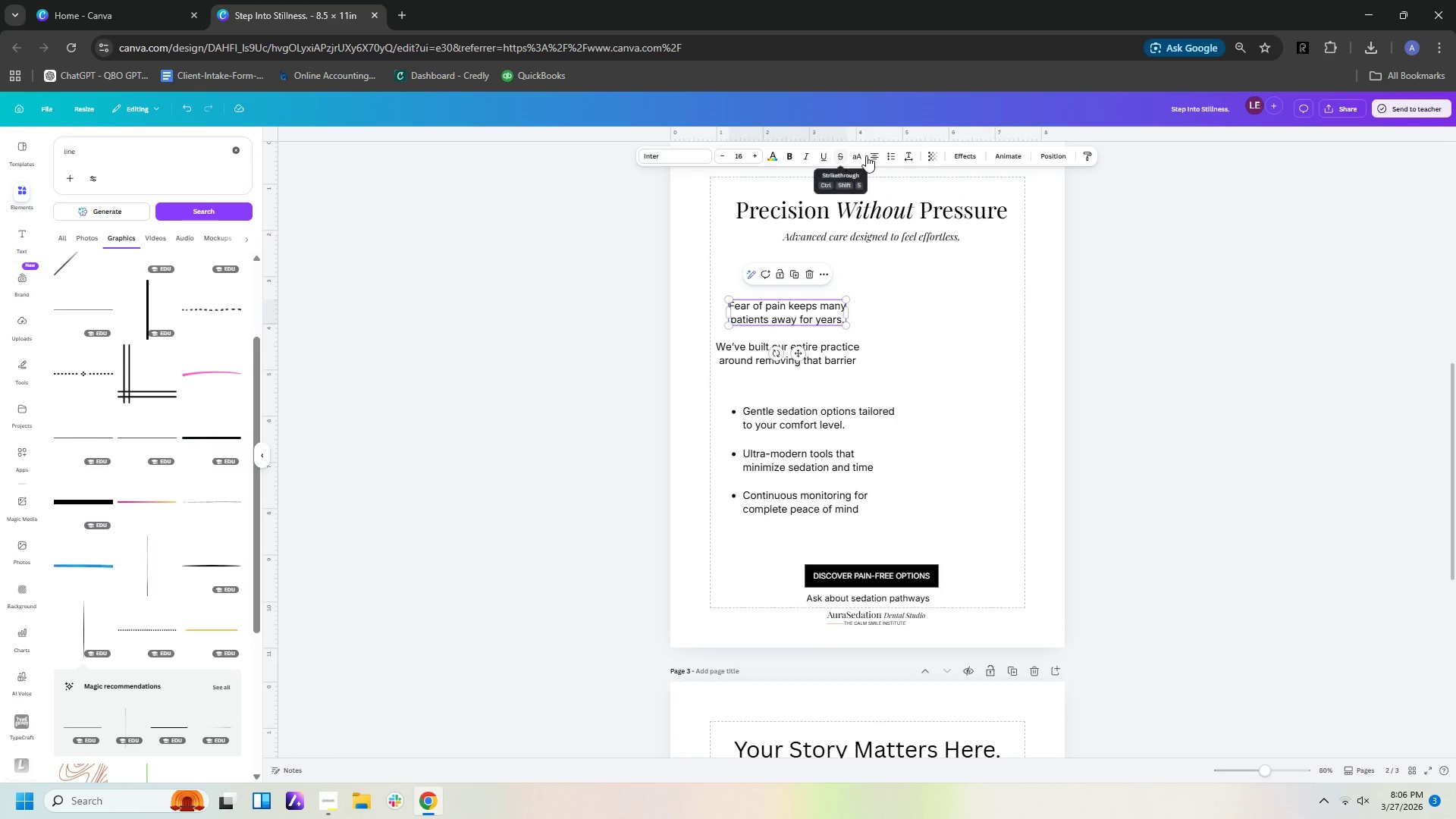 
left_click([874, 155])
 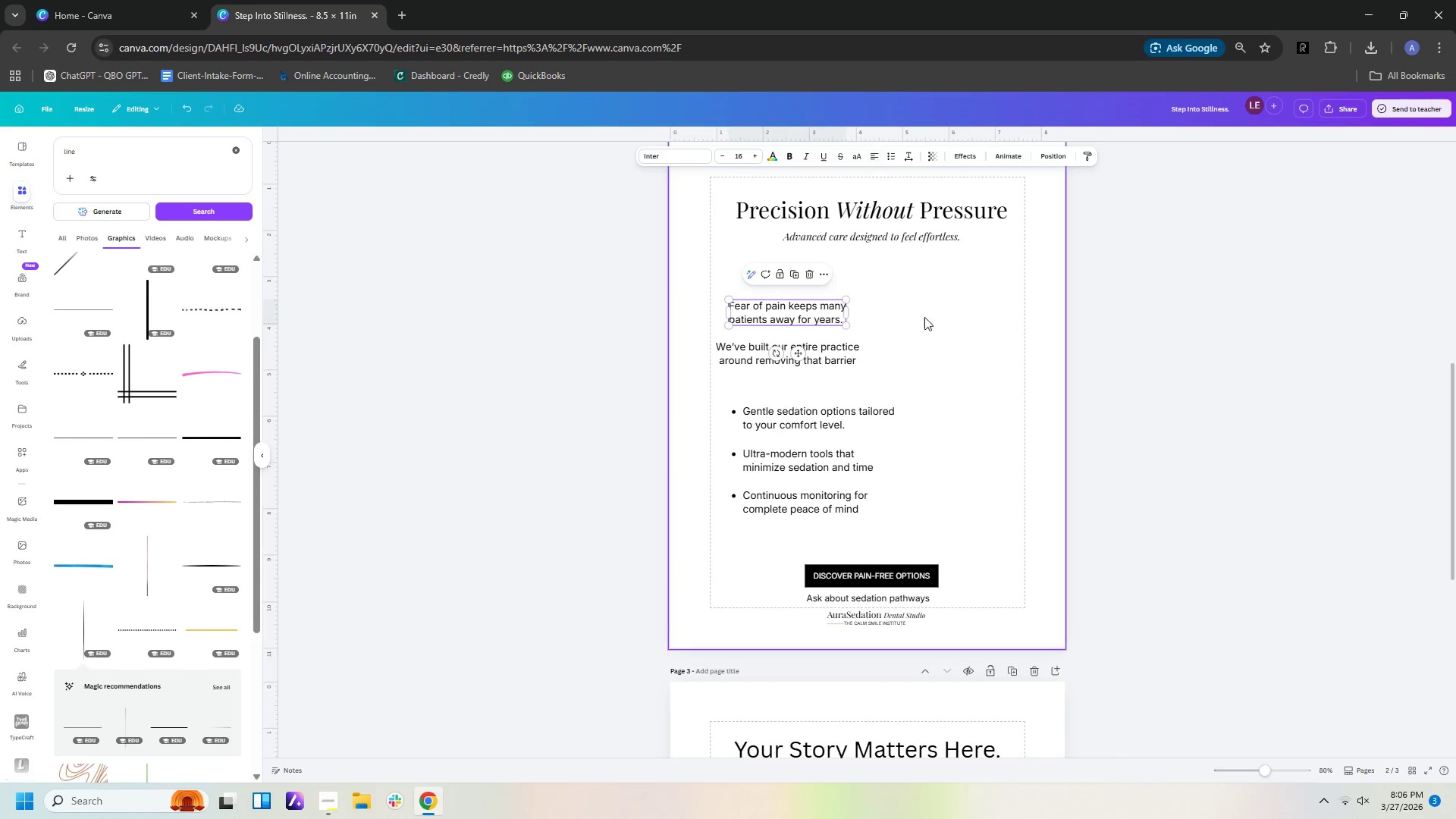 
left_click([928, 351])
 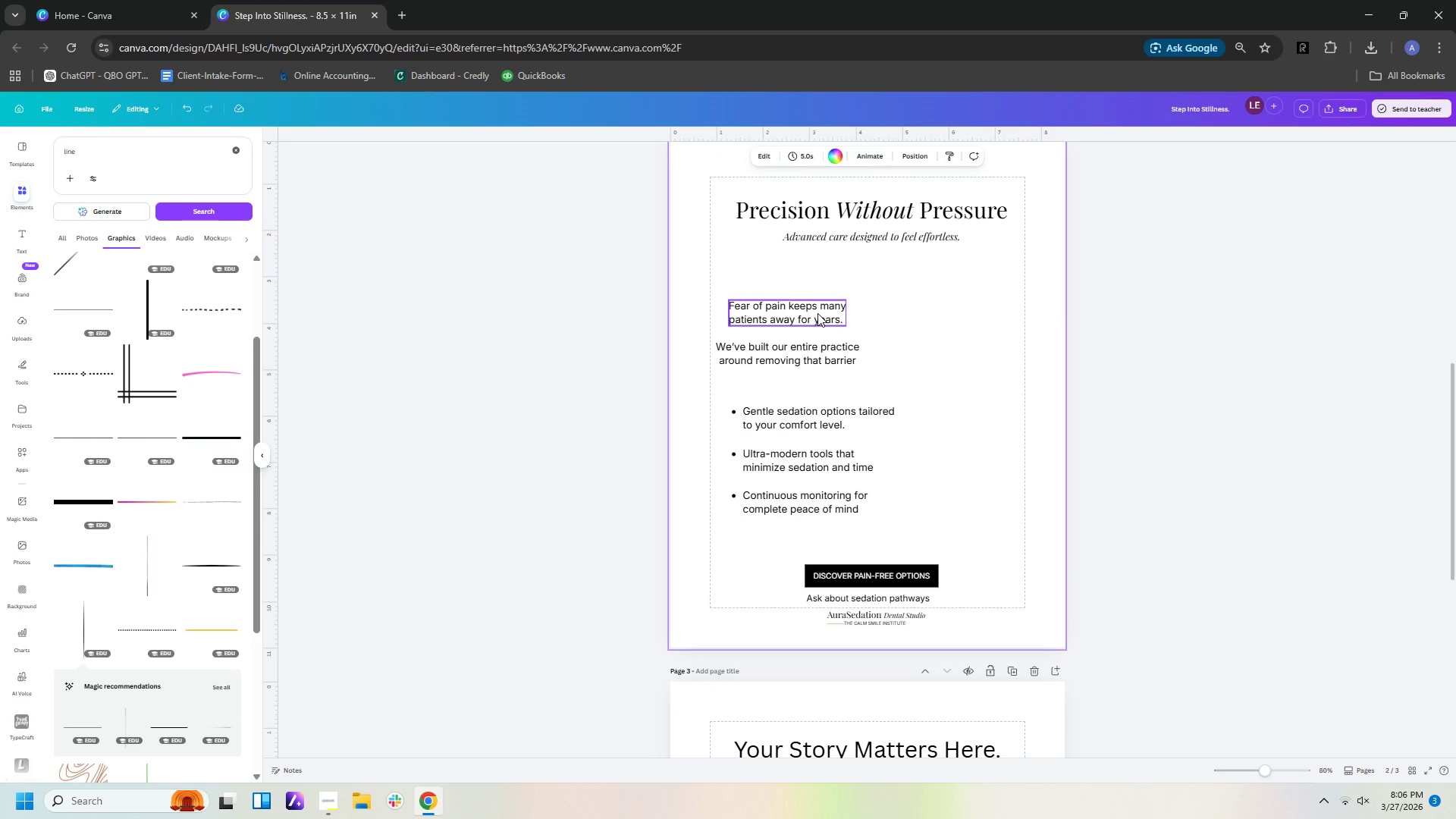 
wait(10.42)
 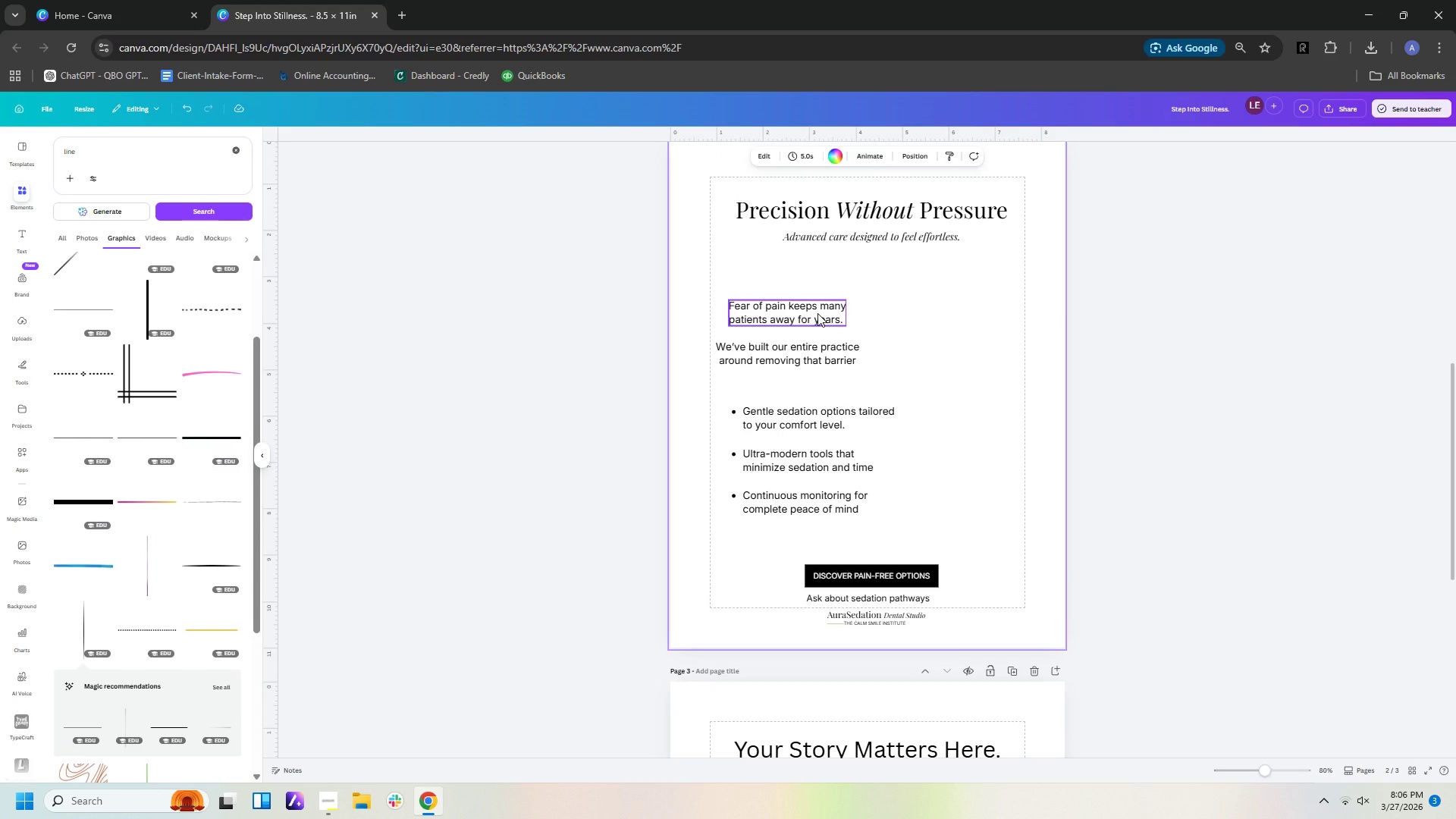 
left_click_drag(start_coordinate=[827, 312], to_coordinate=[813, 298])
 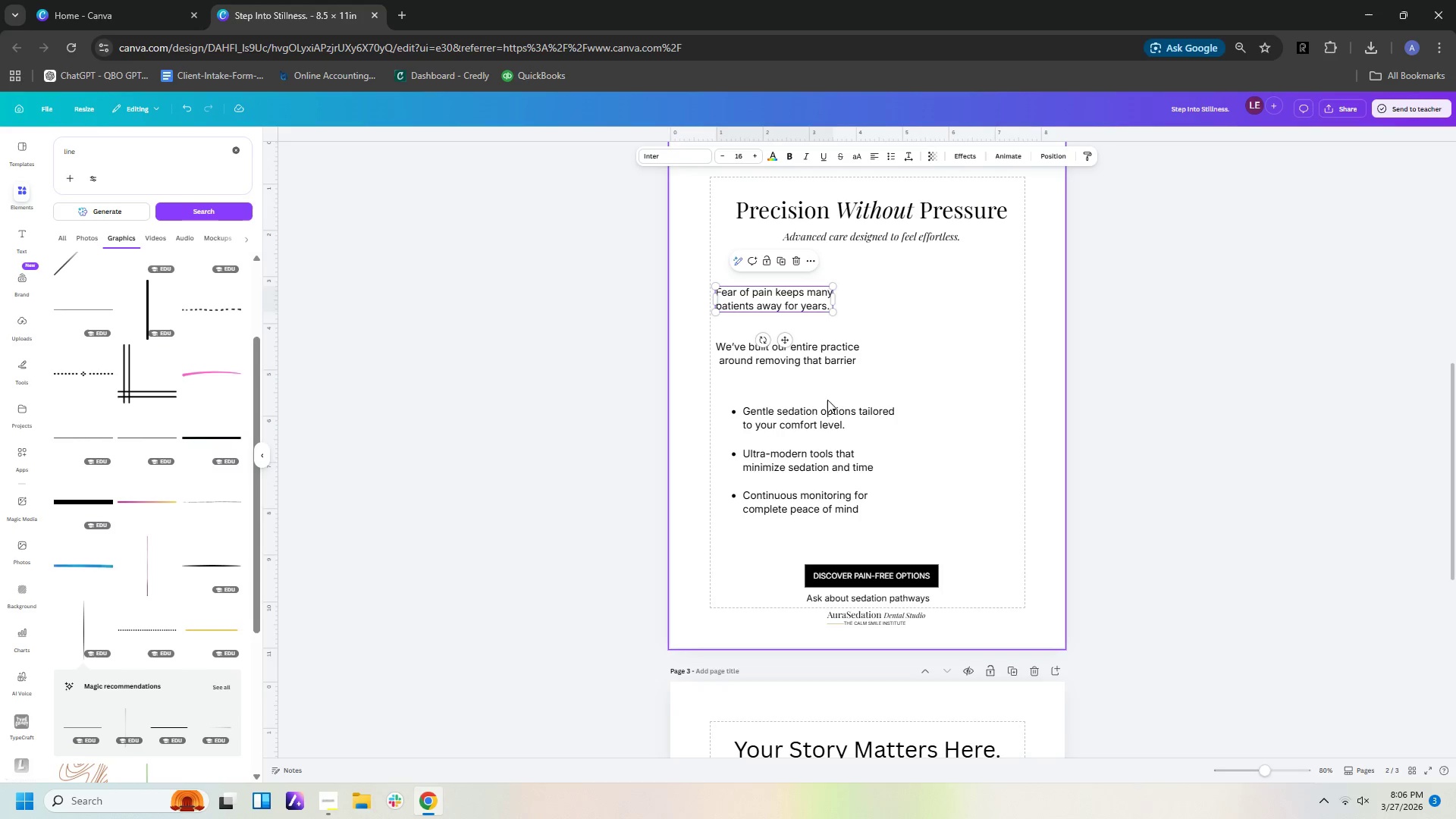 
scroll: coordinate [981, 334], scroll_direction: up, amount: 8.0
 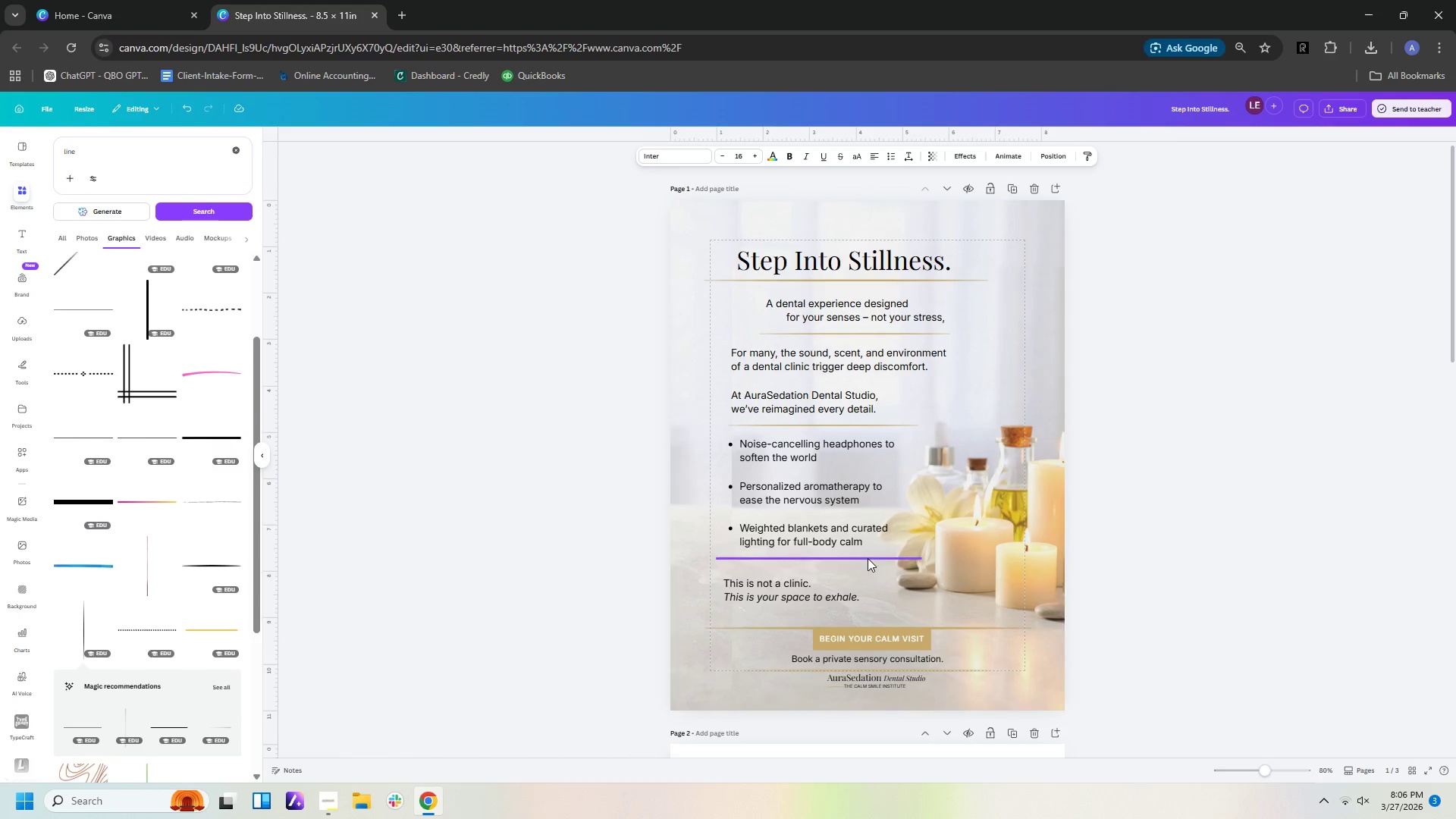 
left_click([866, 558])
 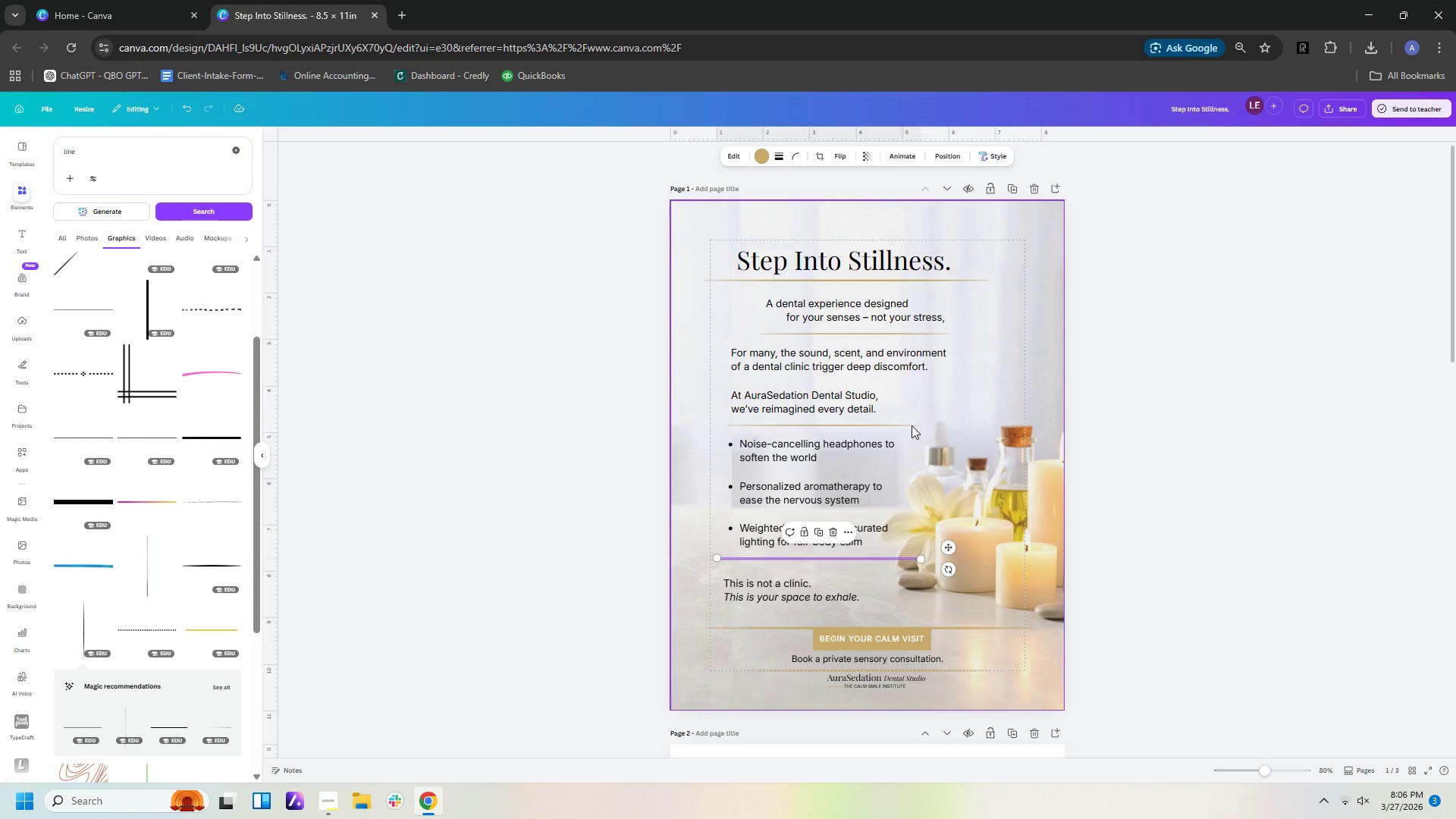 
left_click([912, 425])
 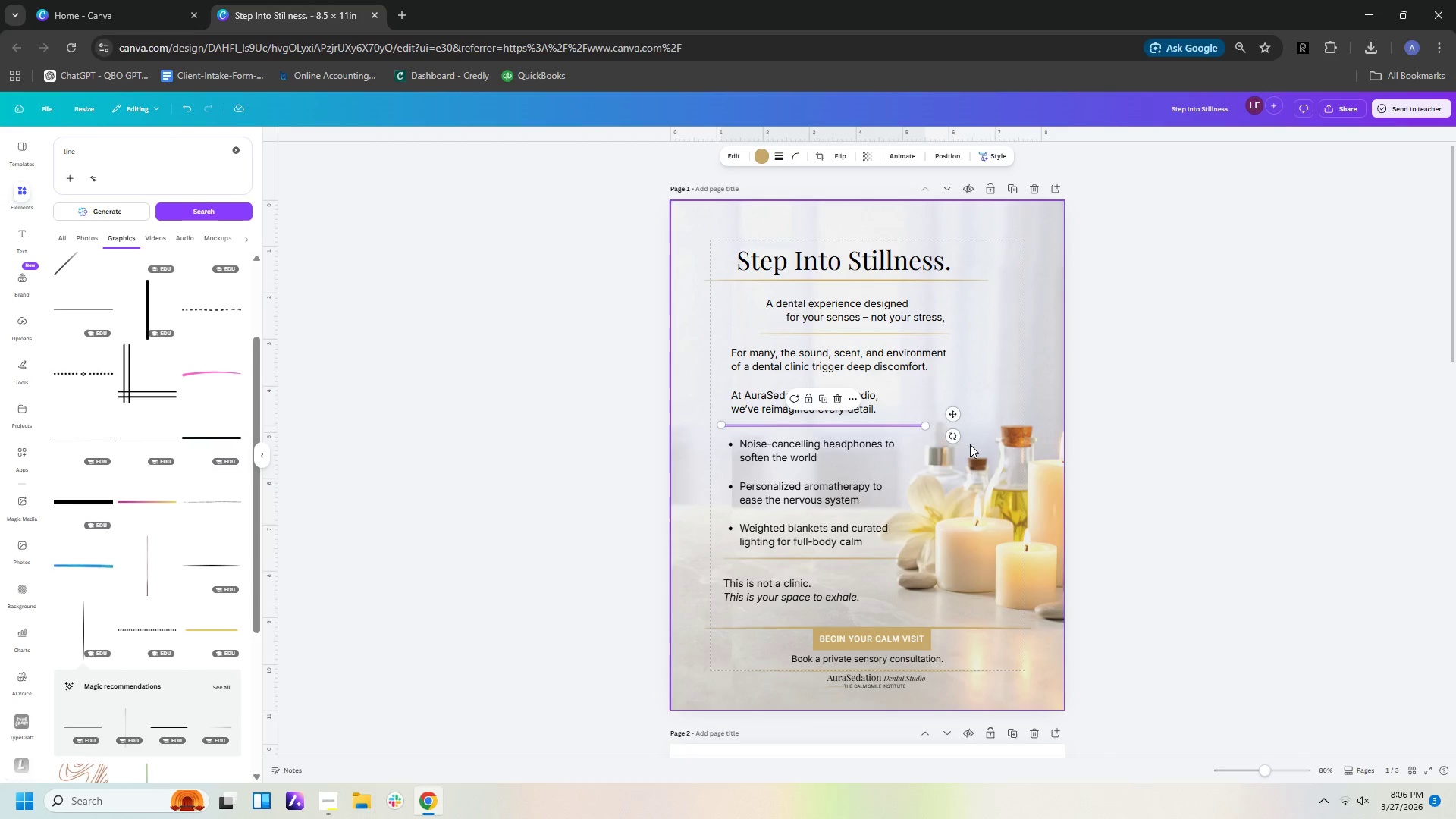 
key(Control+C)
 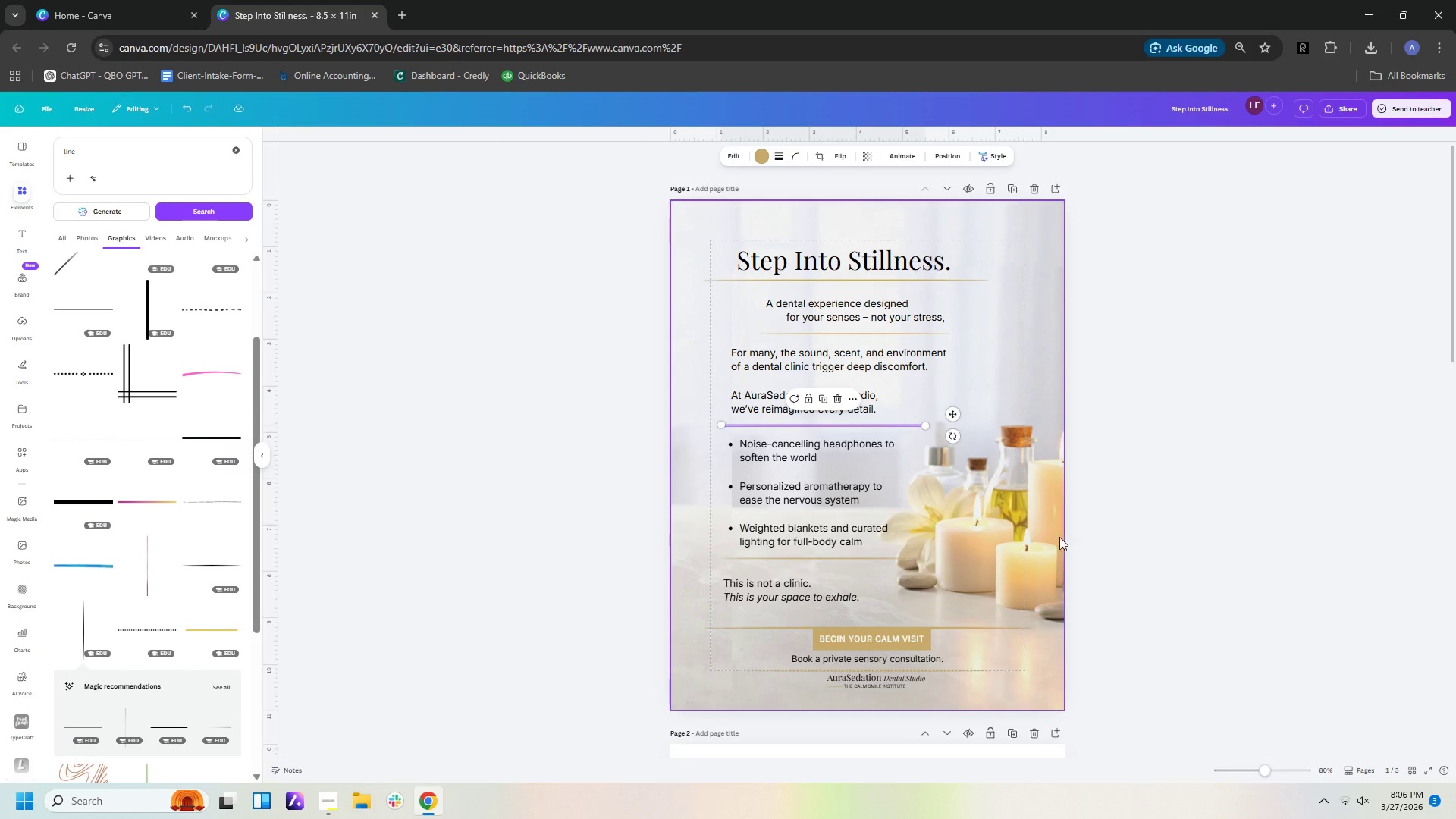 
left_click([945, 531])
 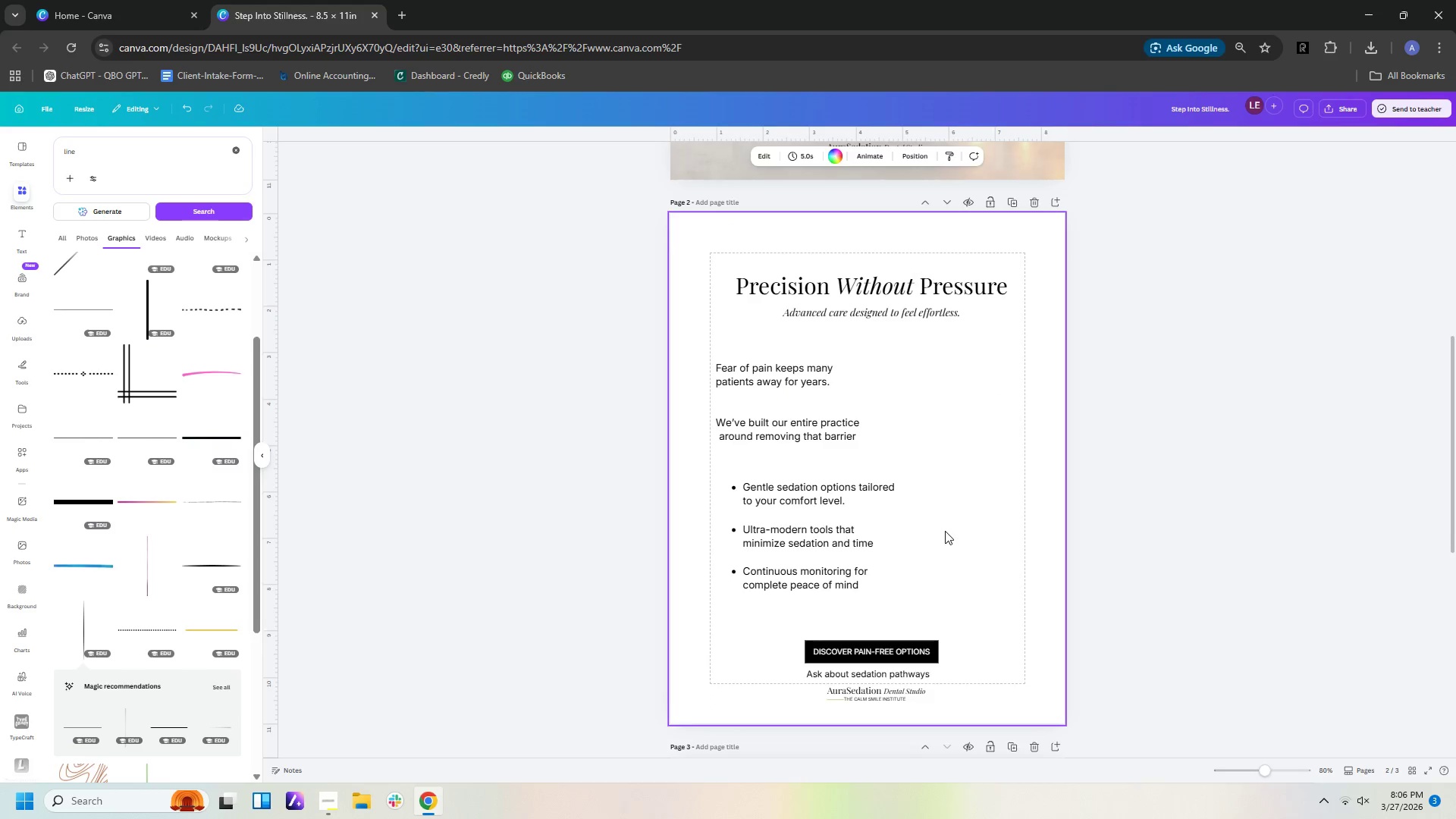 
scroll: coordinate [1058, 560], scroll_direction: down, amount: 7.0
 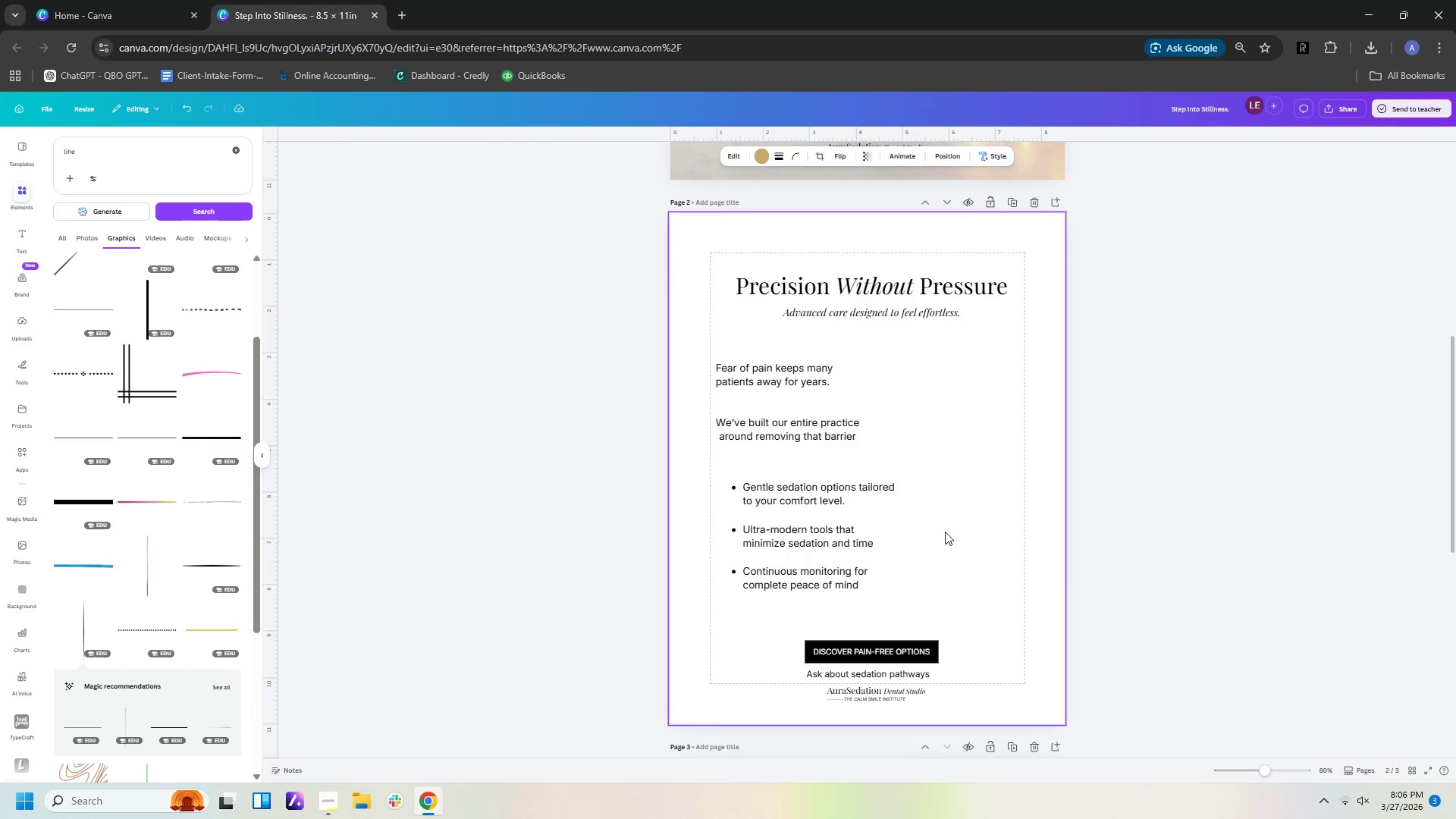 
key(Control+V)
 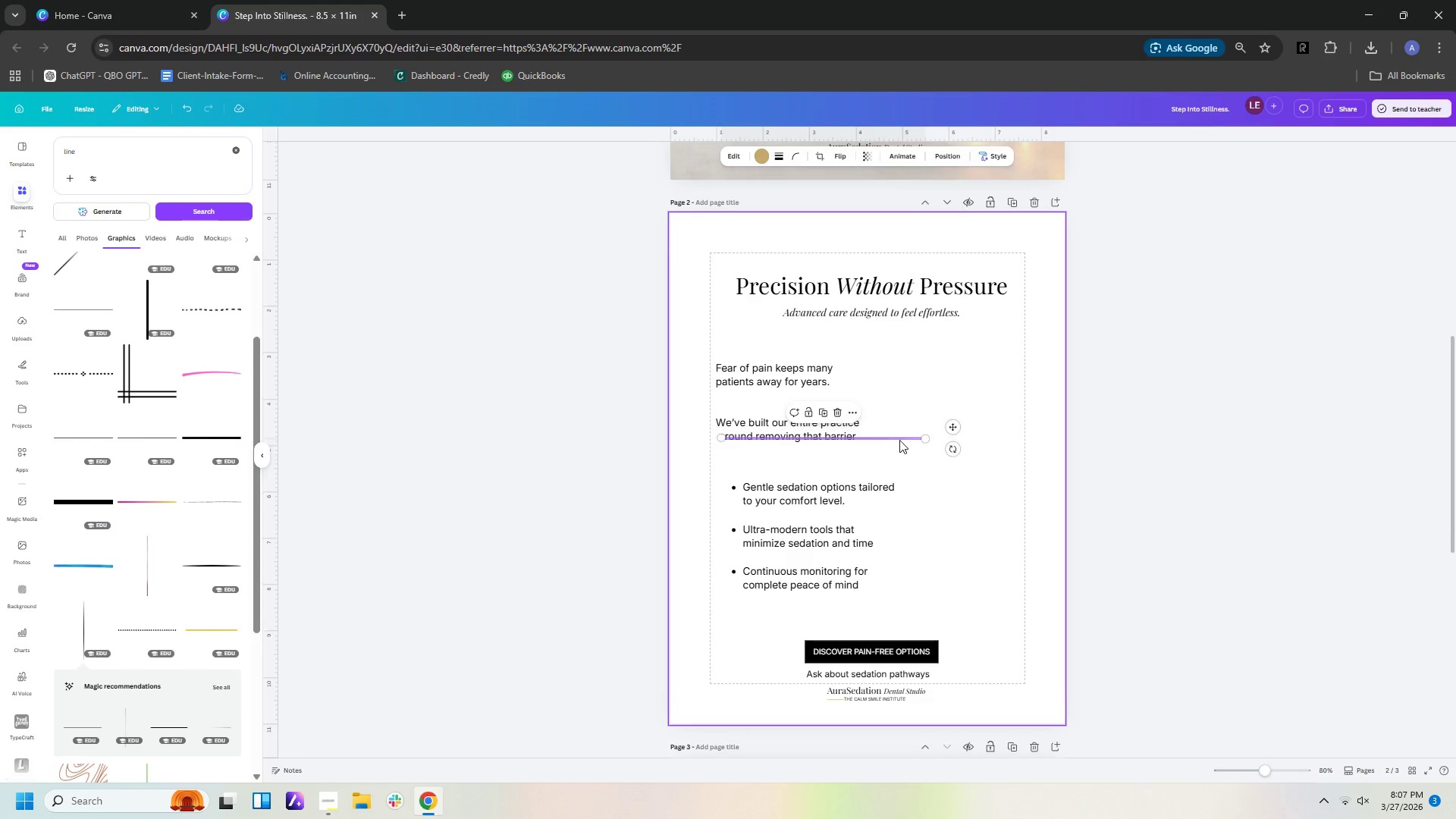 
left_click_drag(start_coordinate=[902, 439], to_coordinate=[915, 306])
 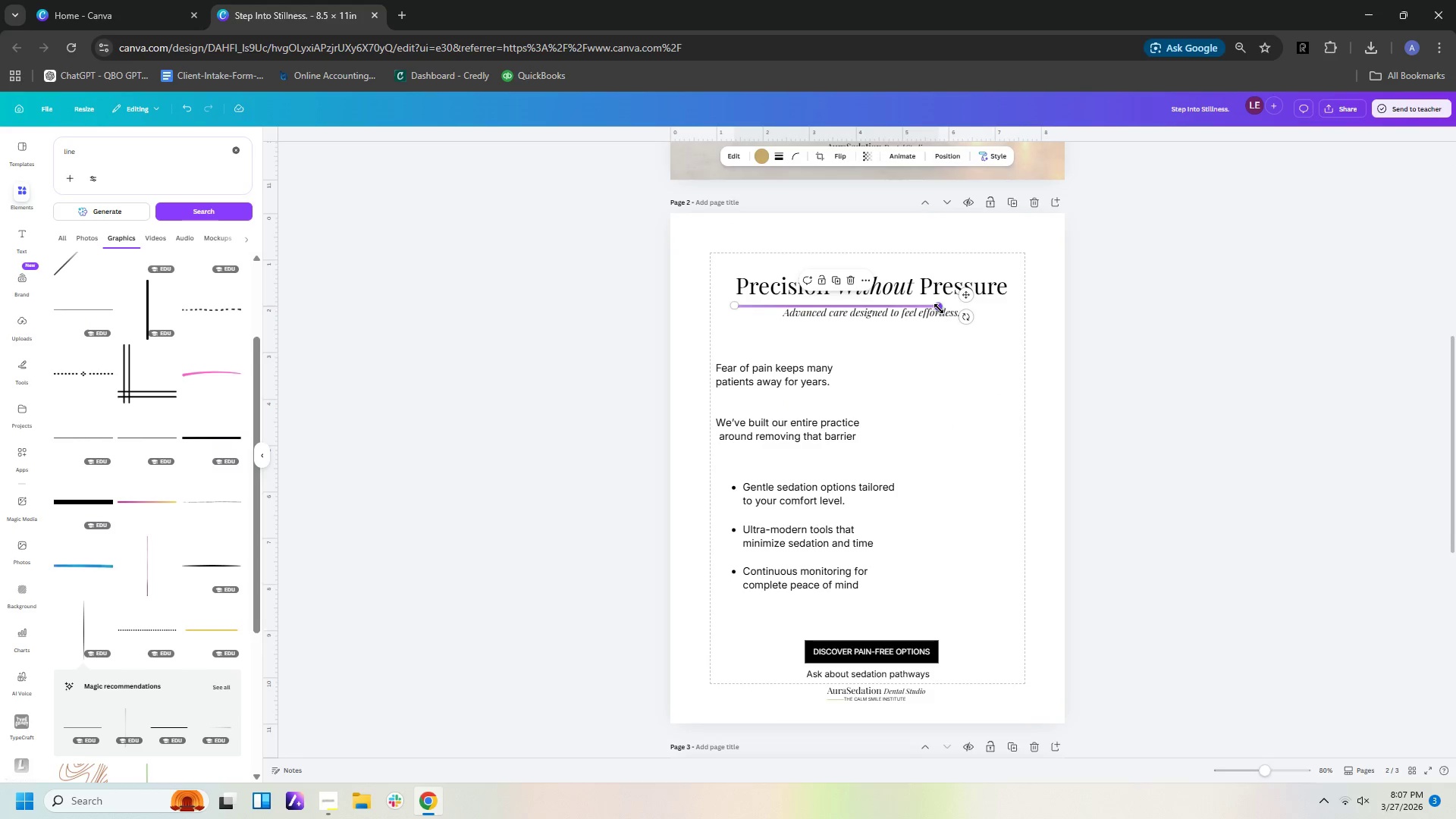 
left_click_drag(start_coordinate=[939, 307], to_coordinate=[1016, 302])
 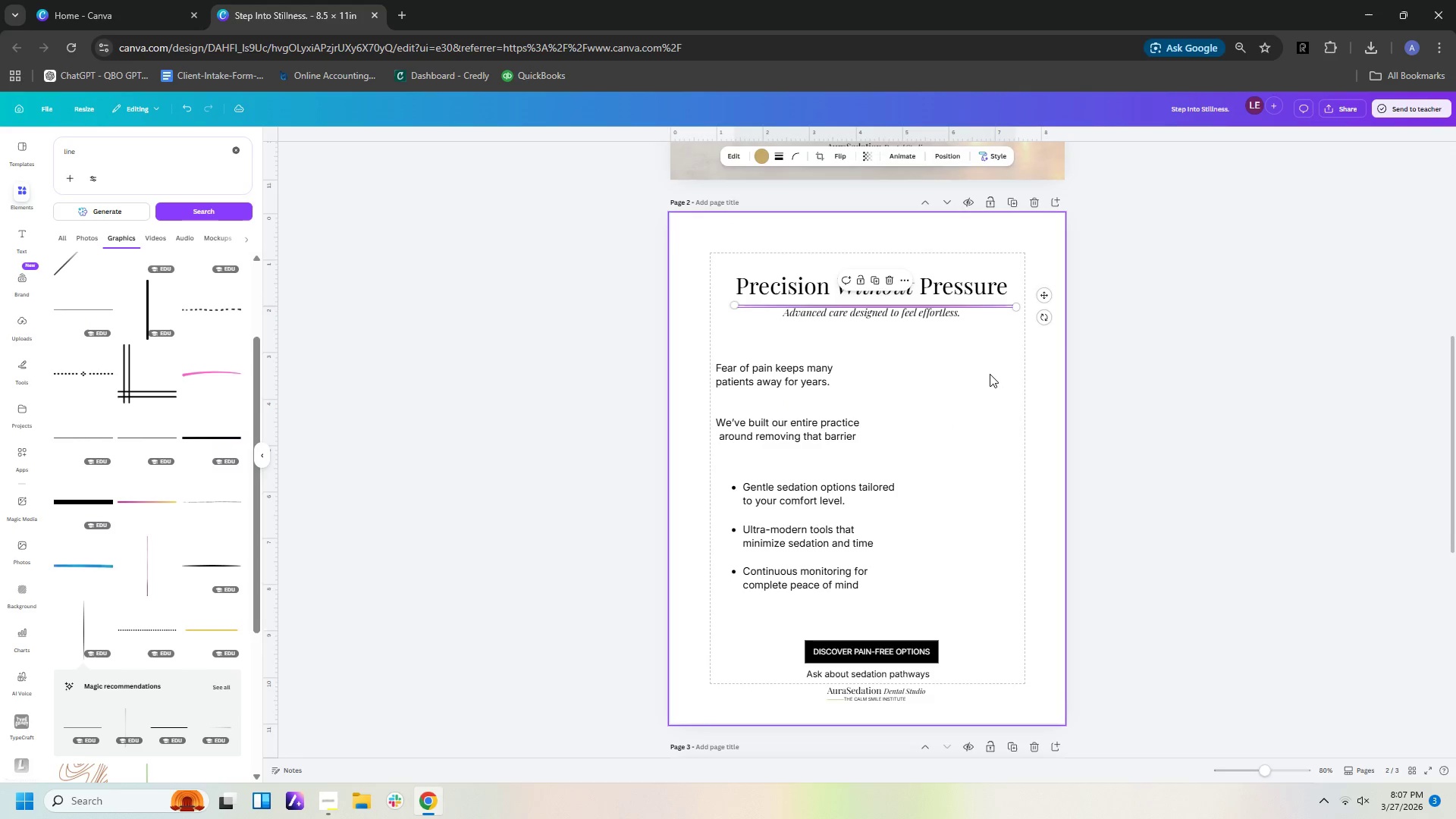 
left_click([990, 374])
 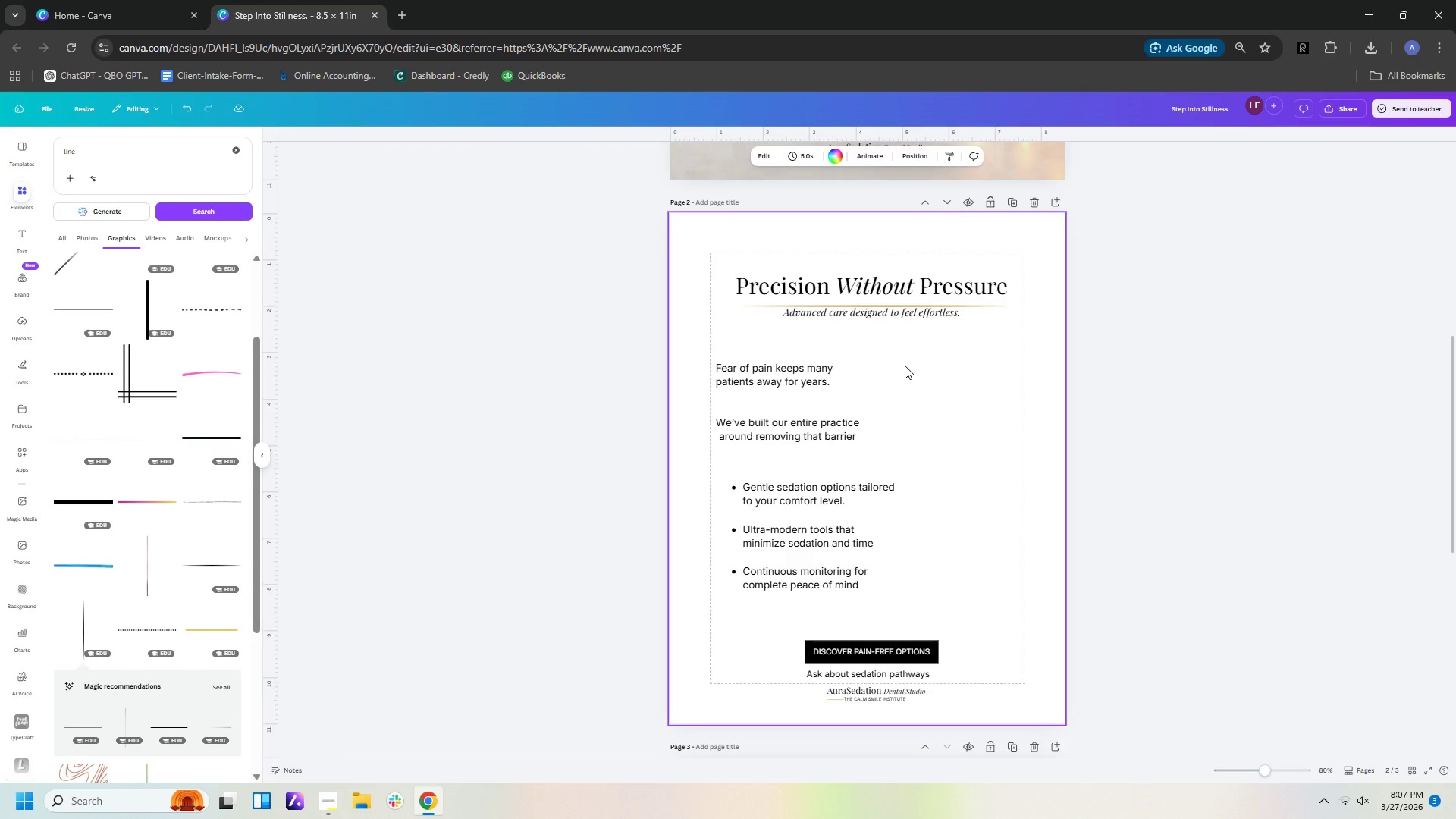 
left_click([905, 366])
 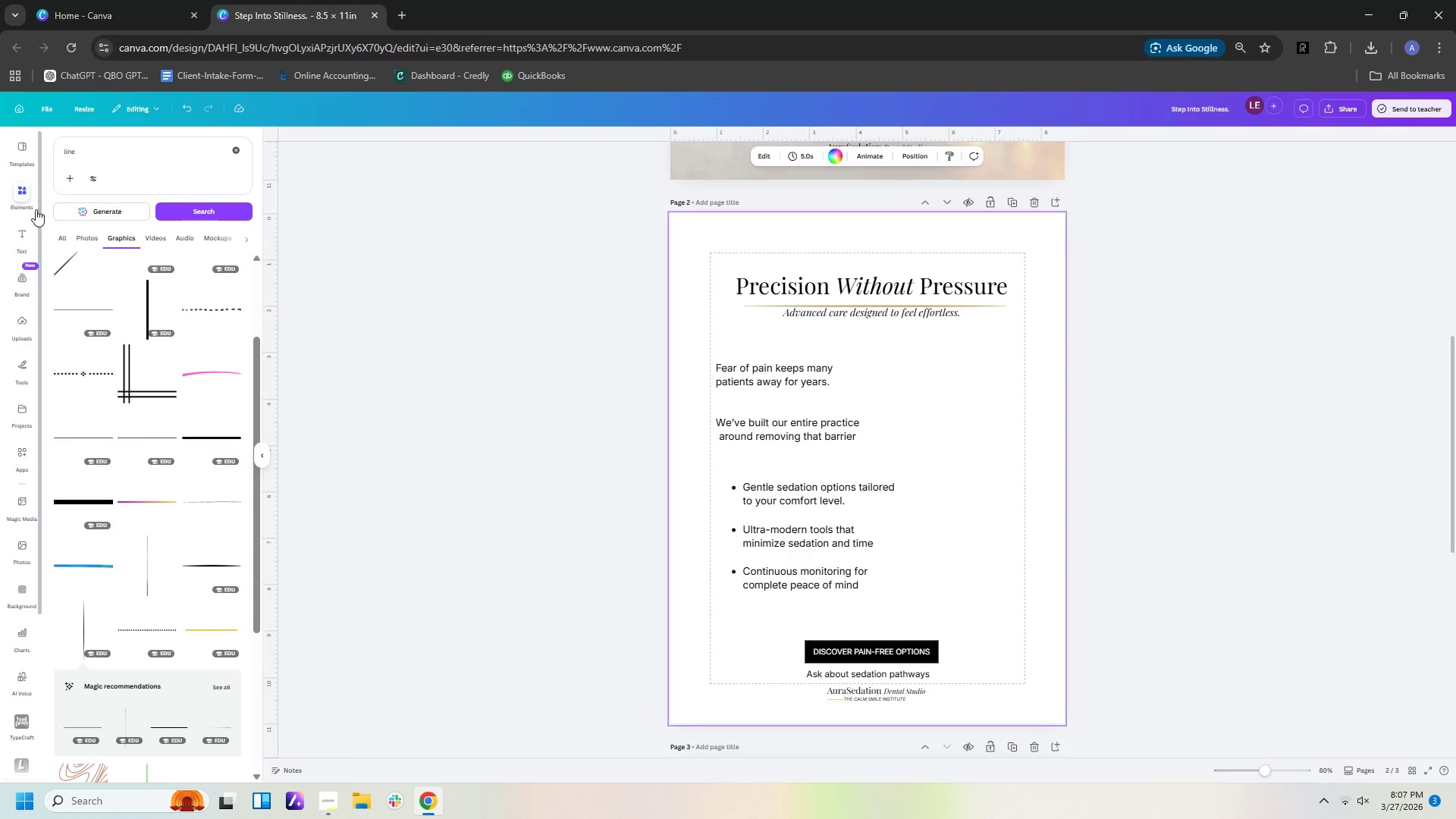 
left_click([20, 192])
 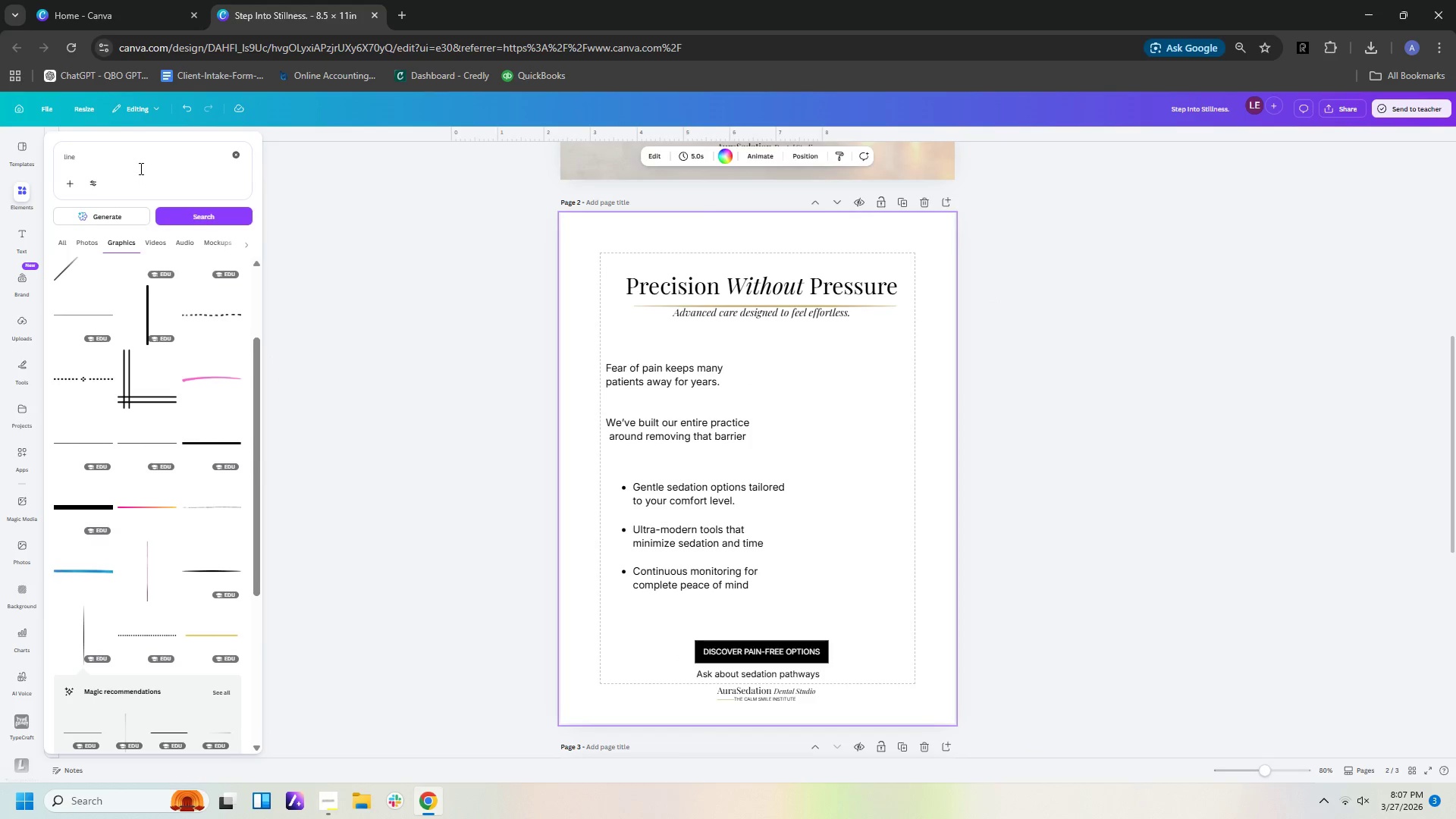 
left_click_drag(start_coordinate=[140, 165], to_coordinate=[0, 155])
 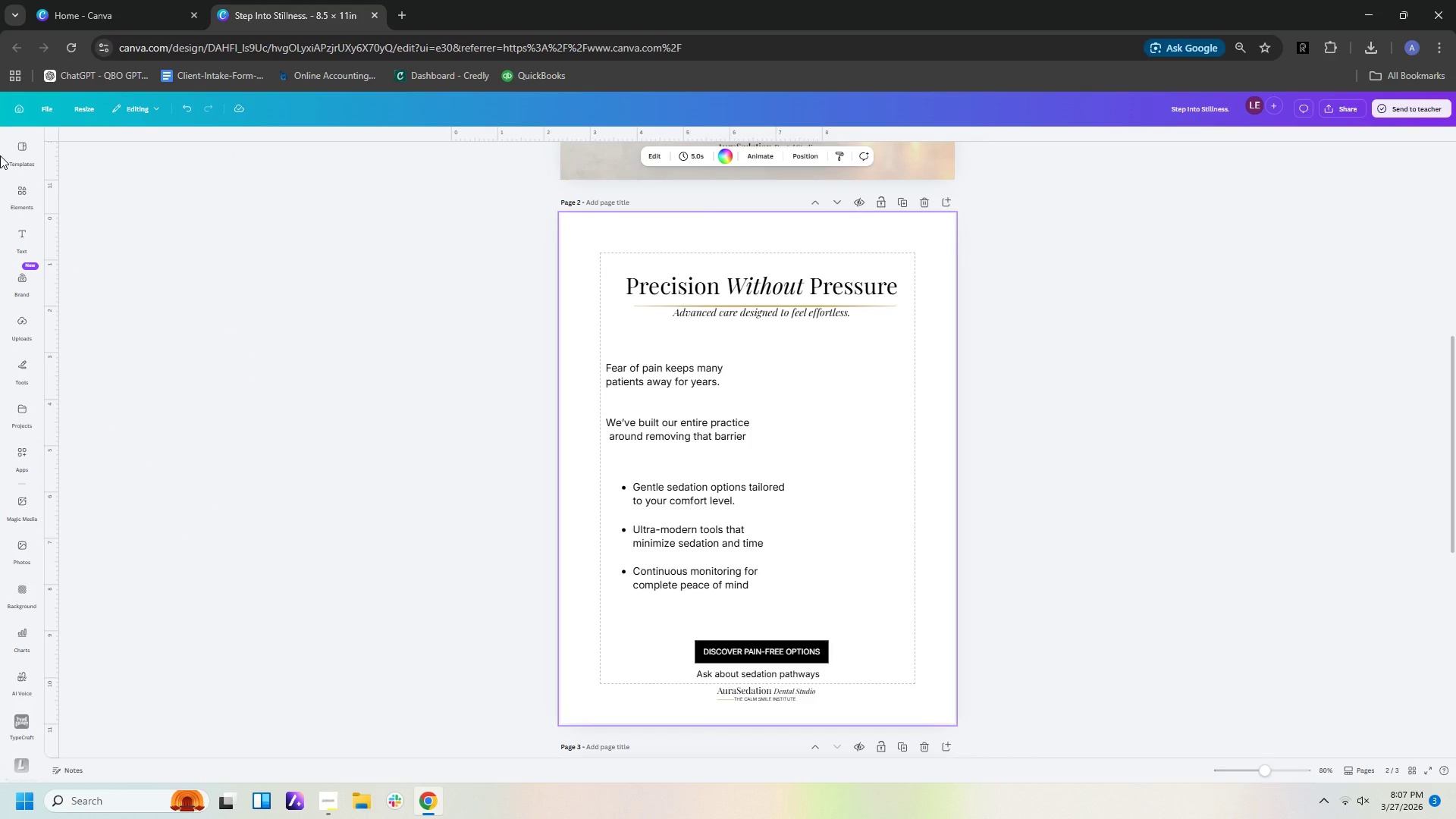 
type(c)
key(Backspace)
key(Backspace)
type(dental )
 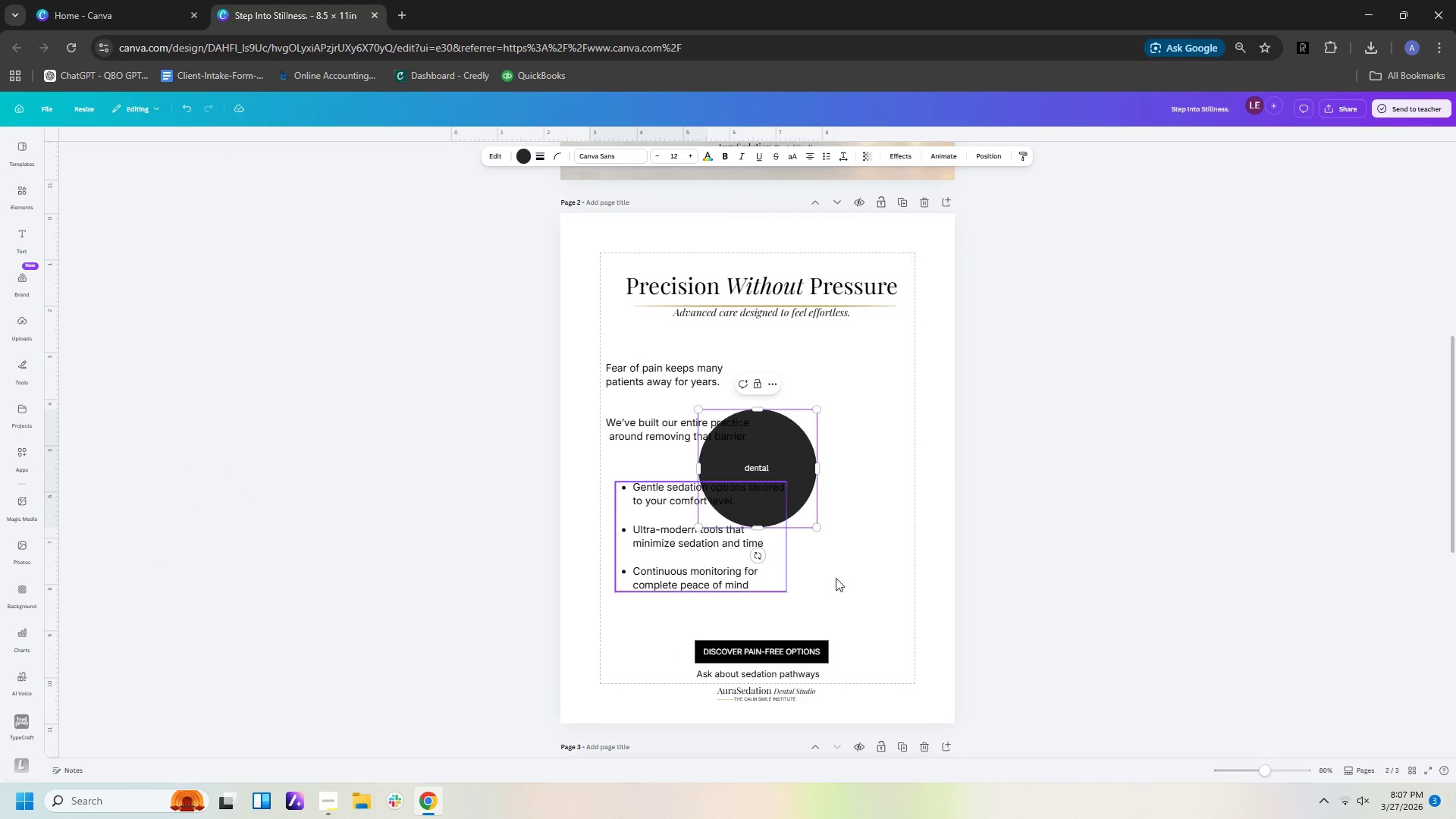 
left_click([1007, 587])
 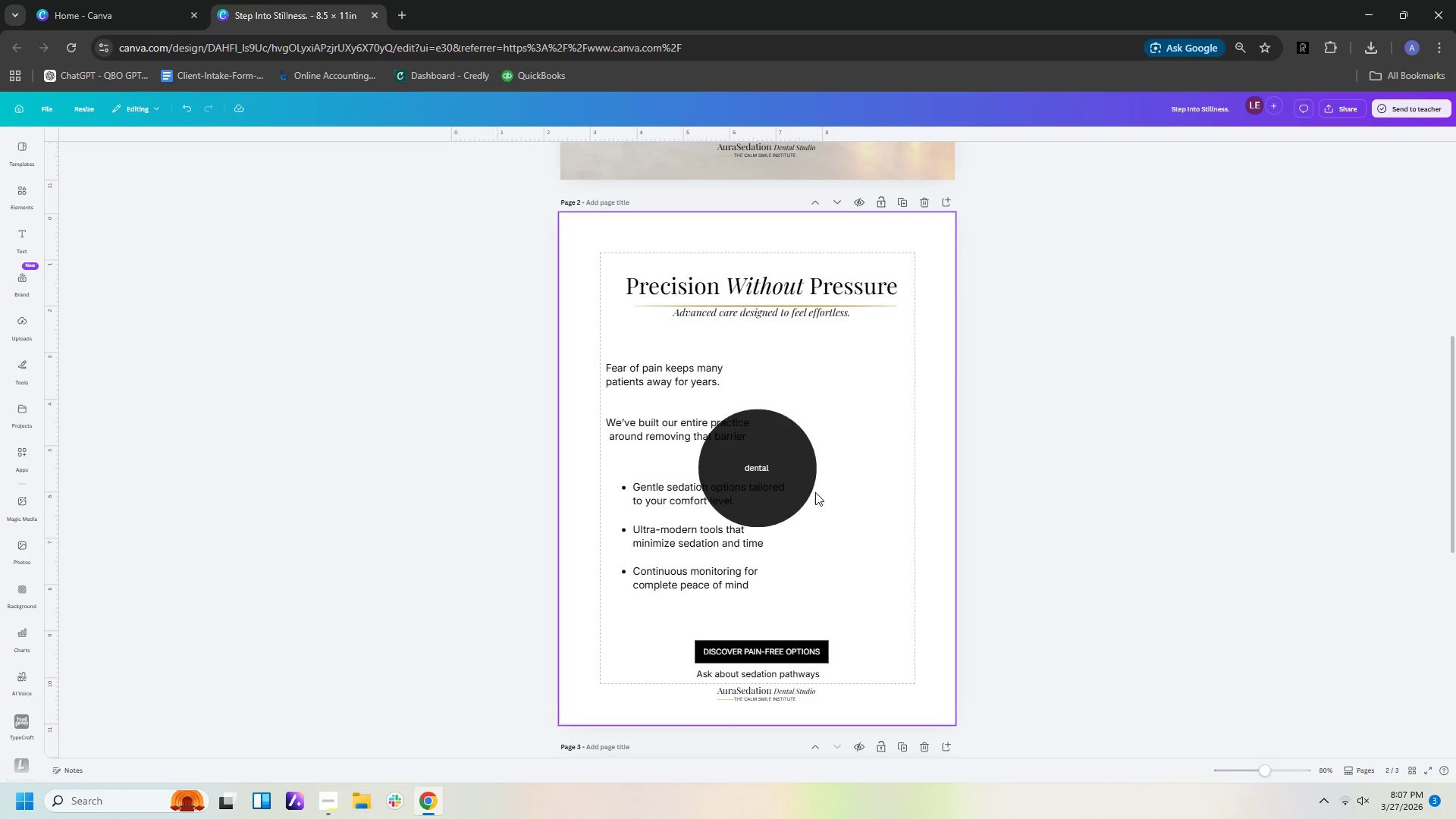 
left_click([802, 477])
 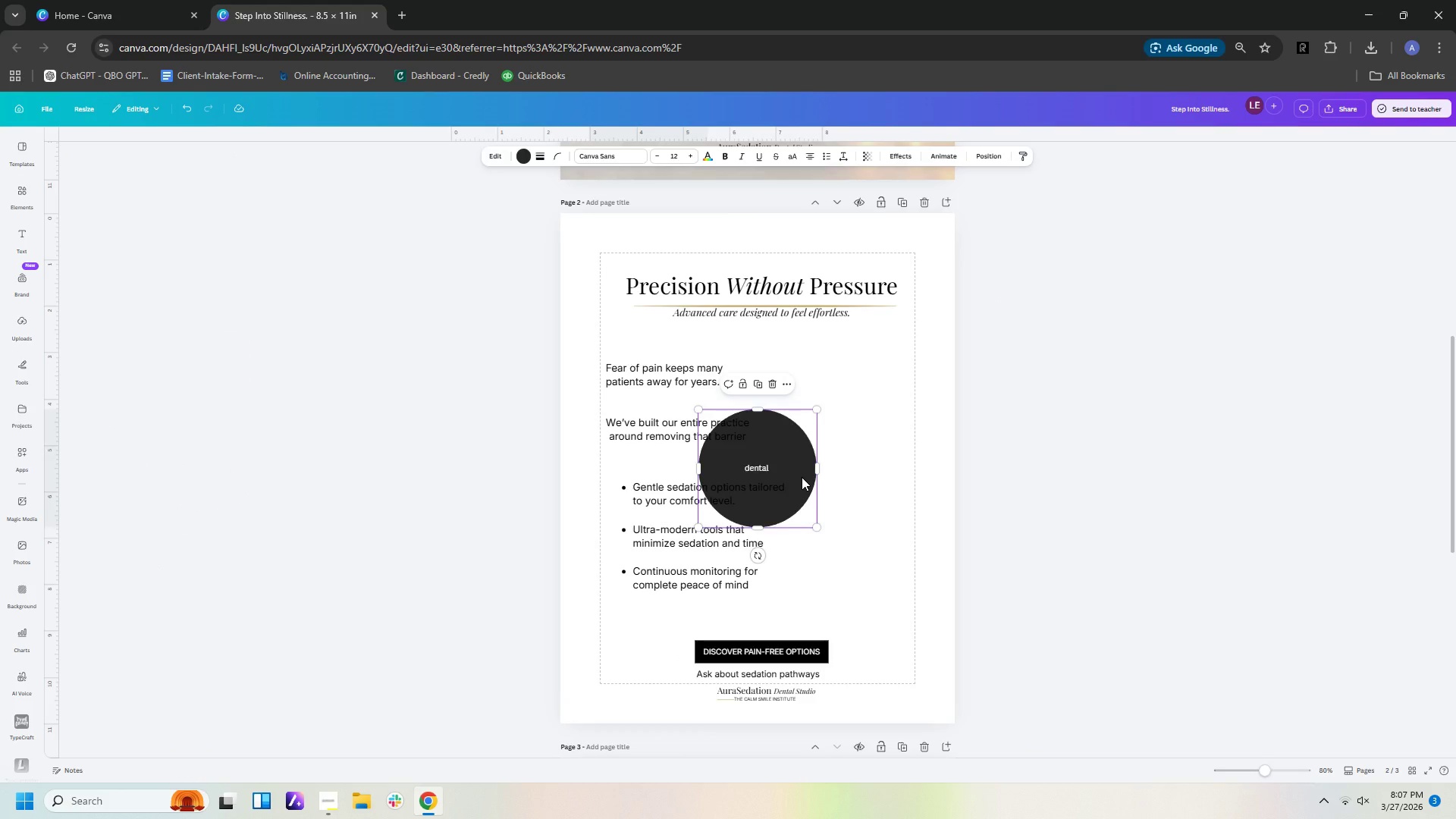 
key(Delete)
 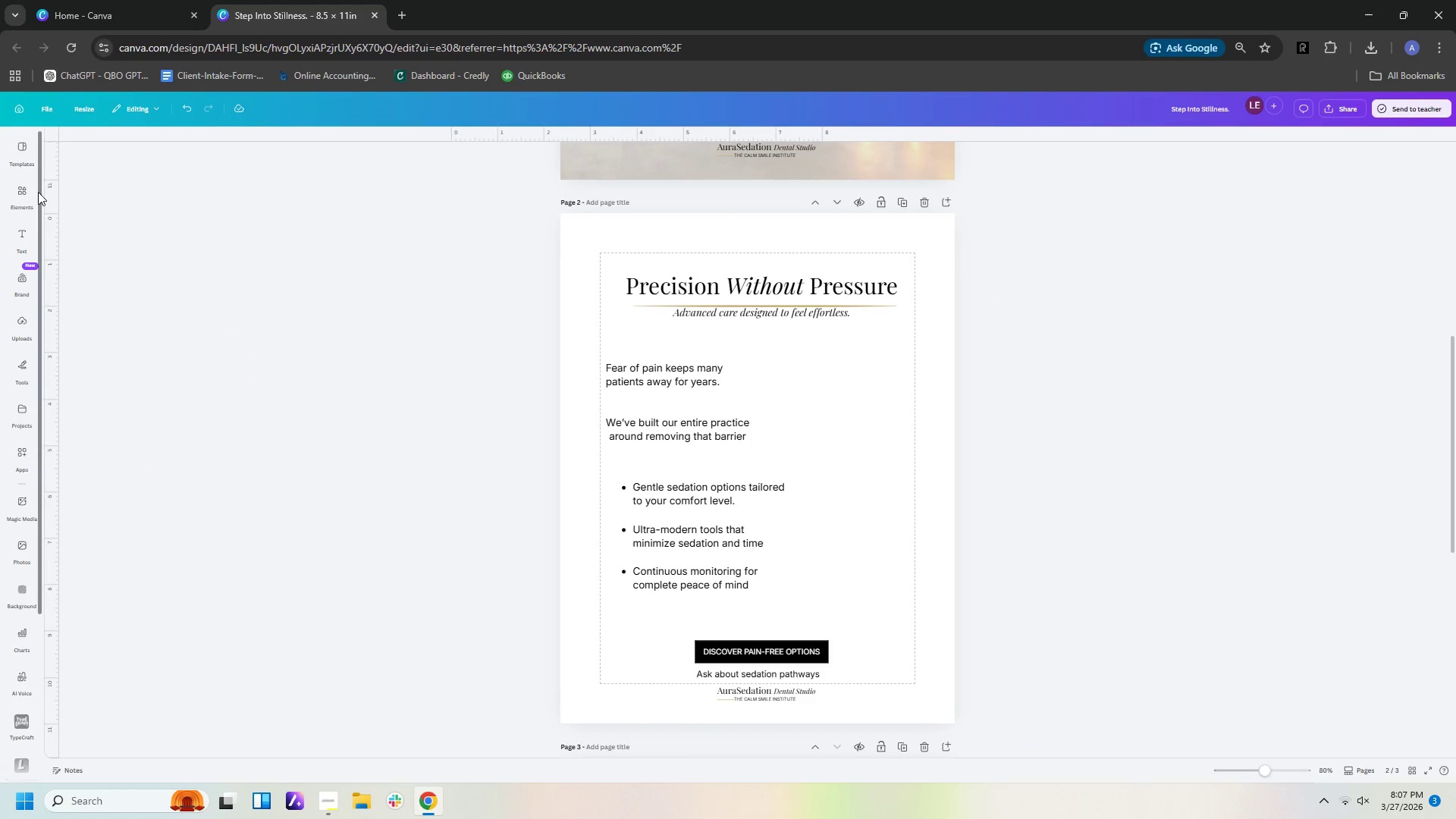 
left_click([23, 189])
 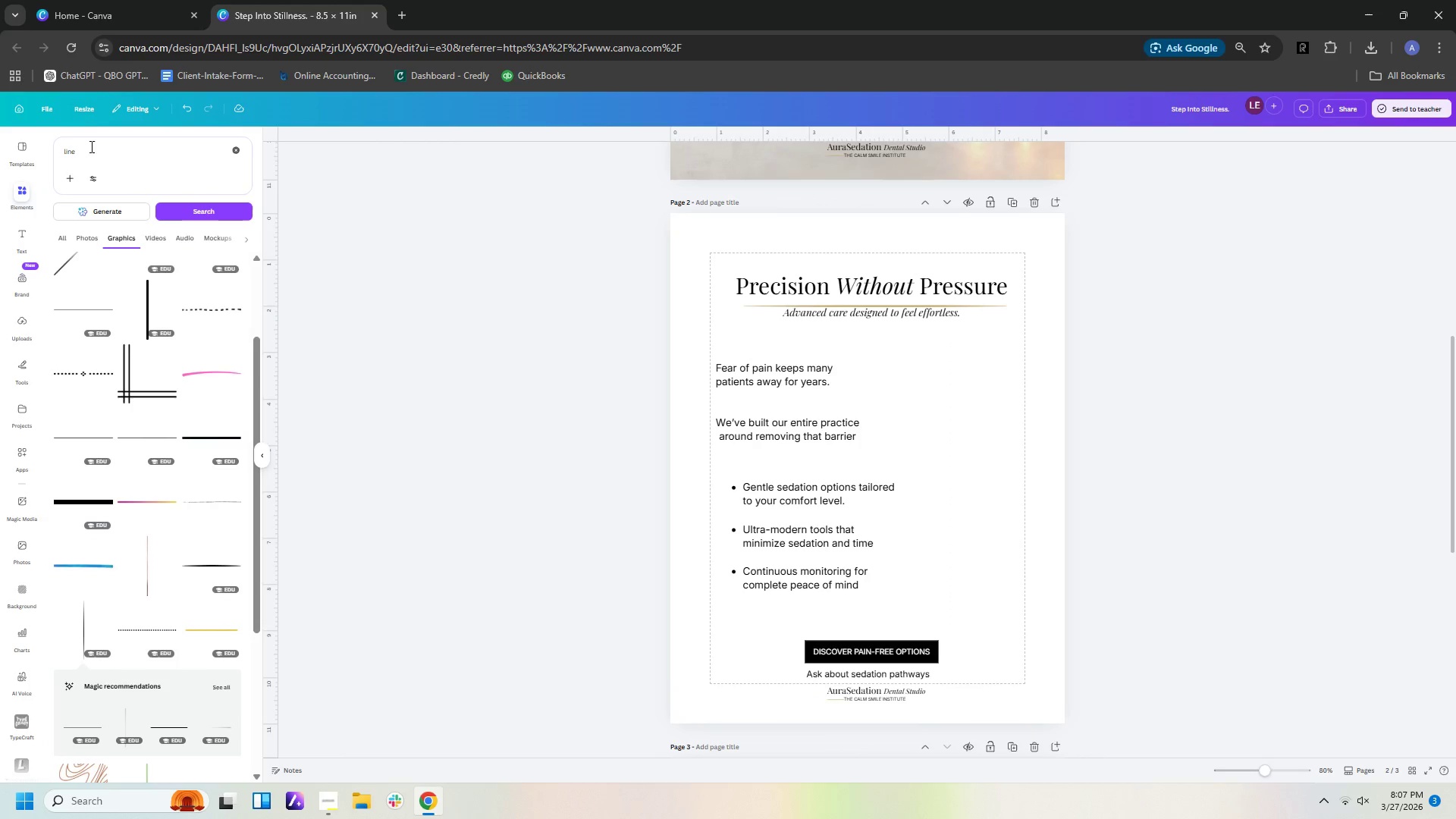 
left_click_drag(start_coordinate=[91, 146], to_coordinate=[26, 140])
 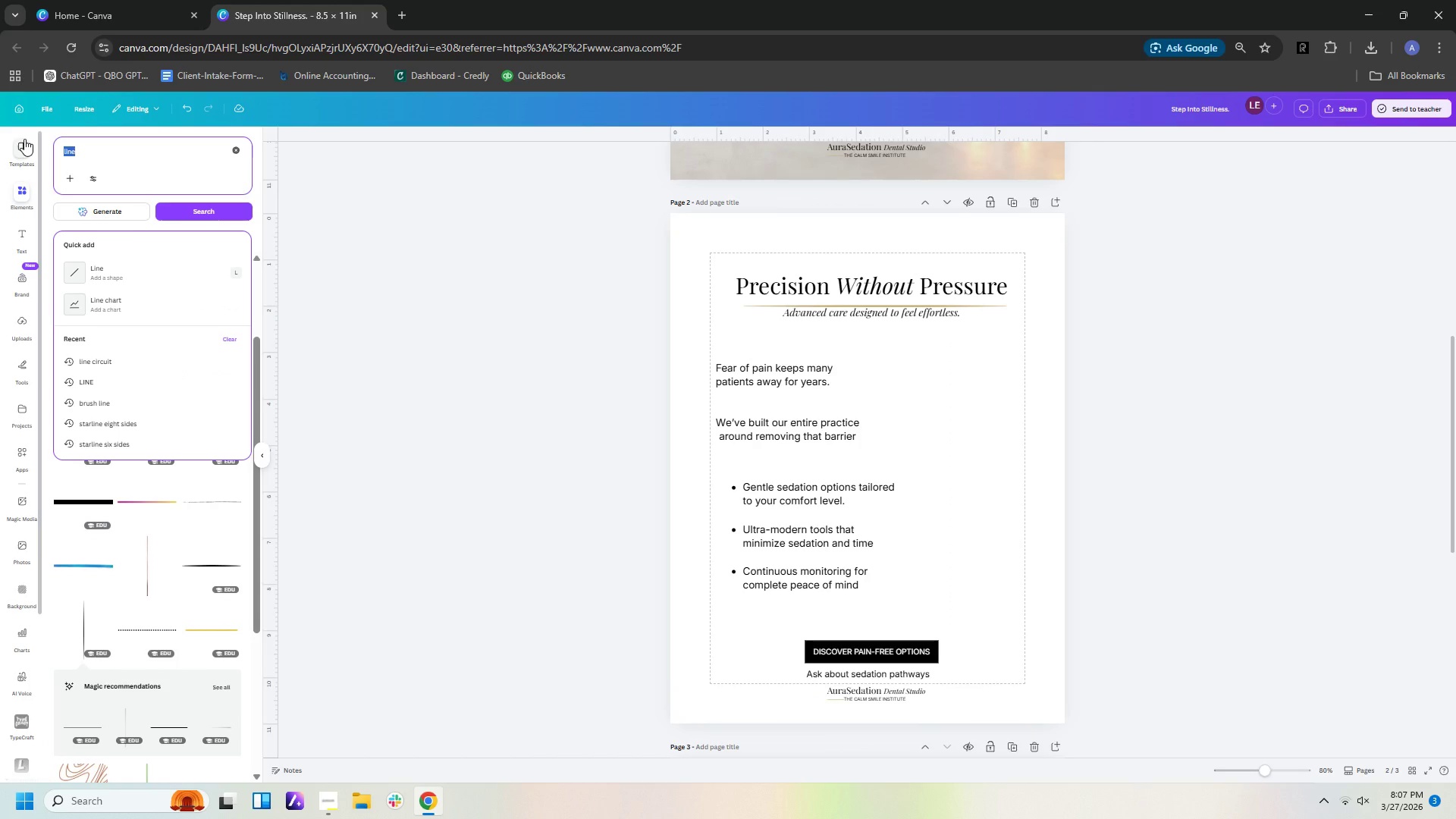 
type(dentl)
key(Backspace)
type(al clinic chair )
 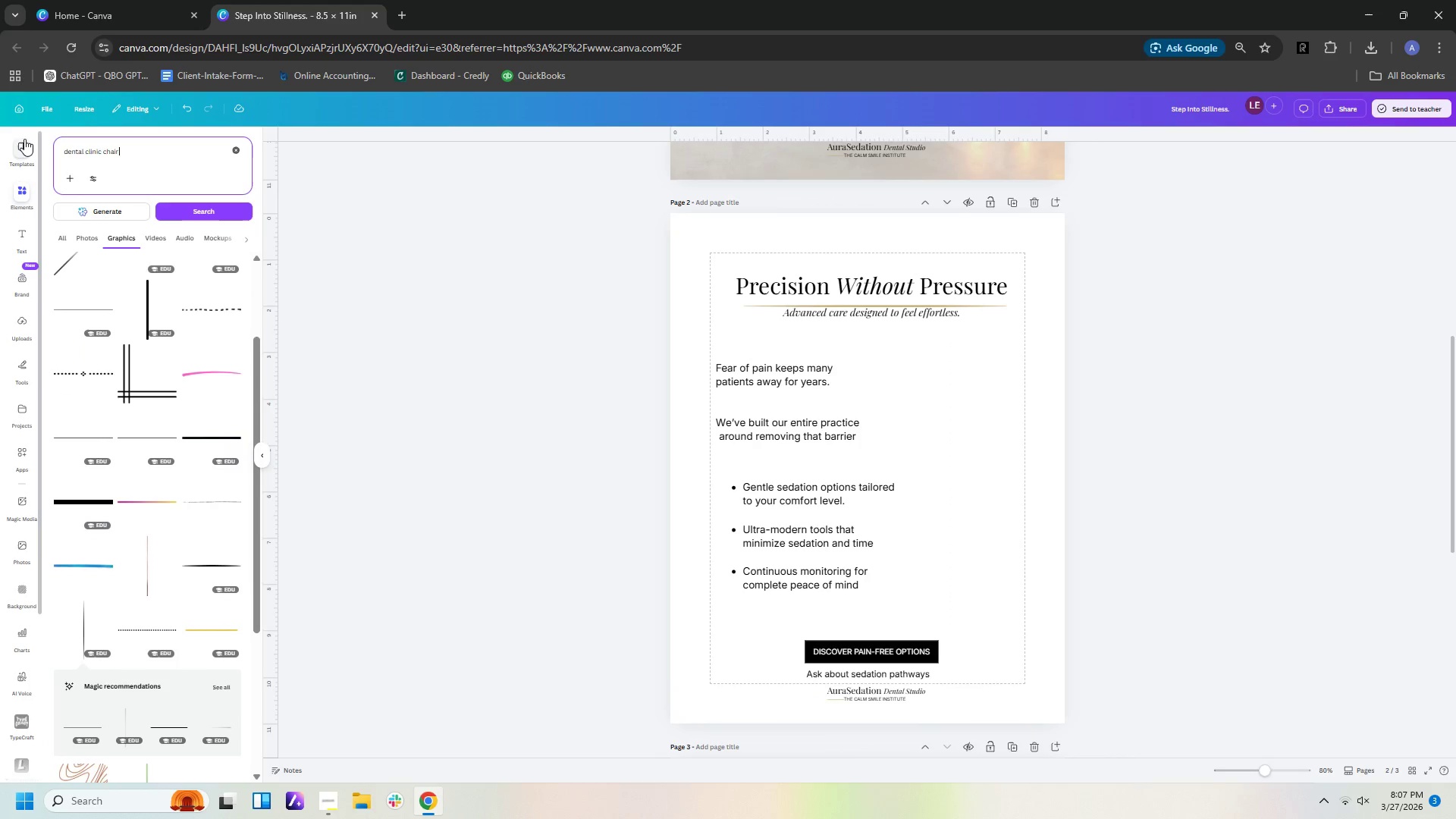 
type(wallpaper)
 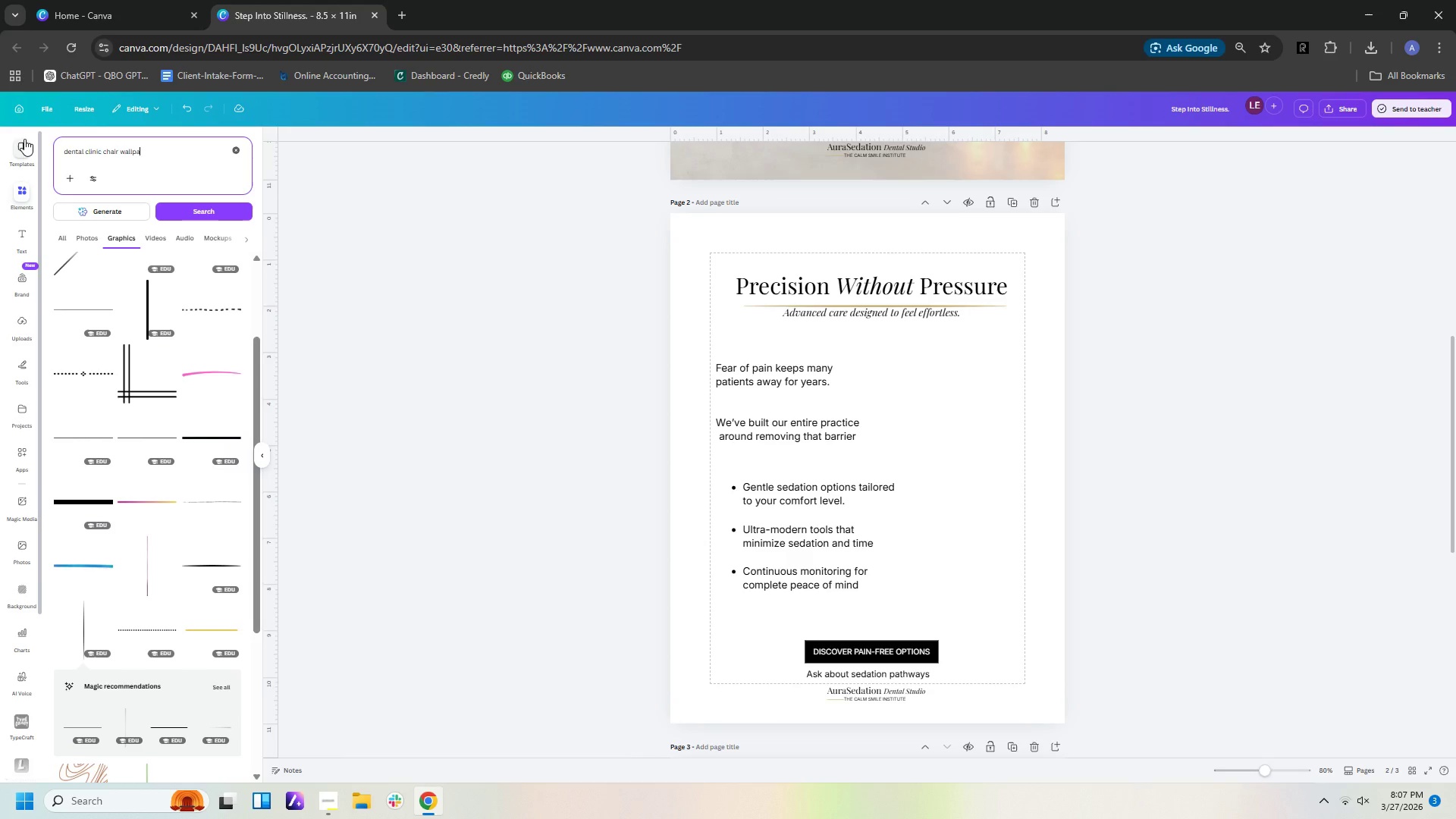 
key(Enter)
 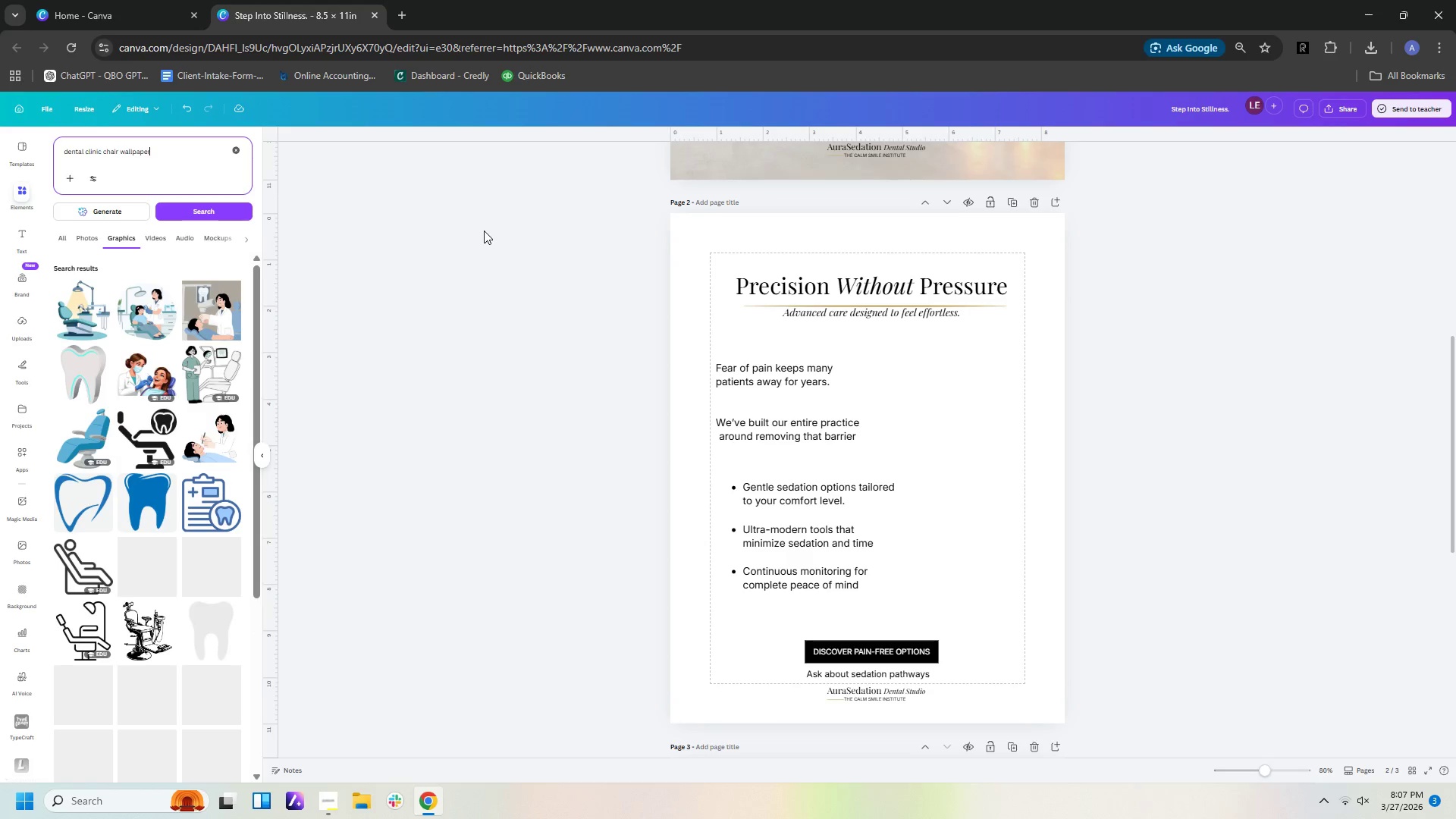 
left_click([89, 240])
 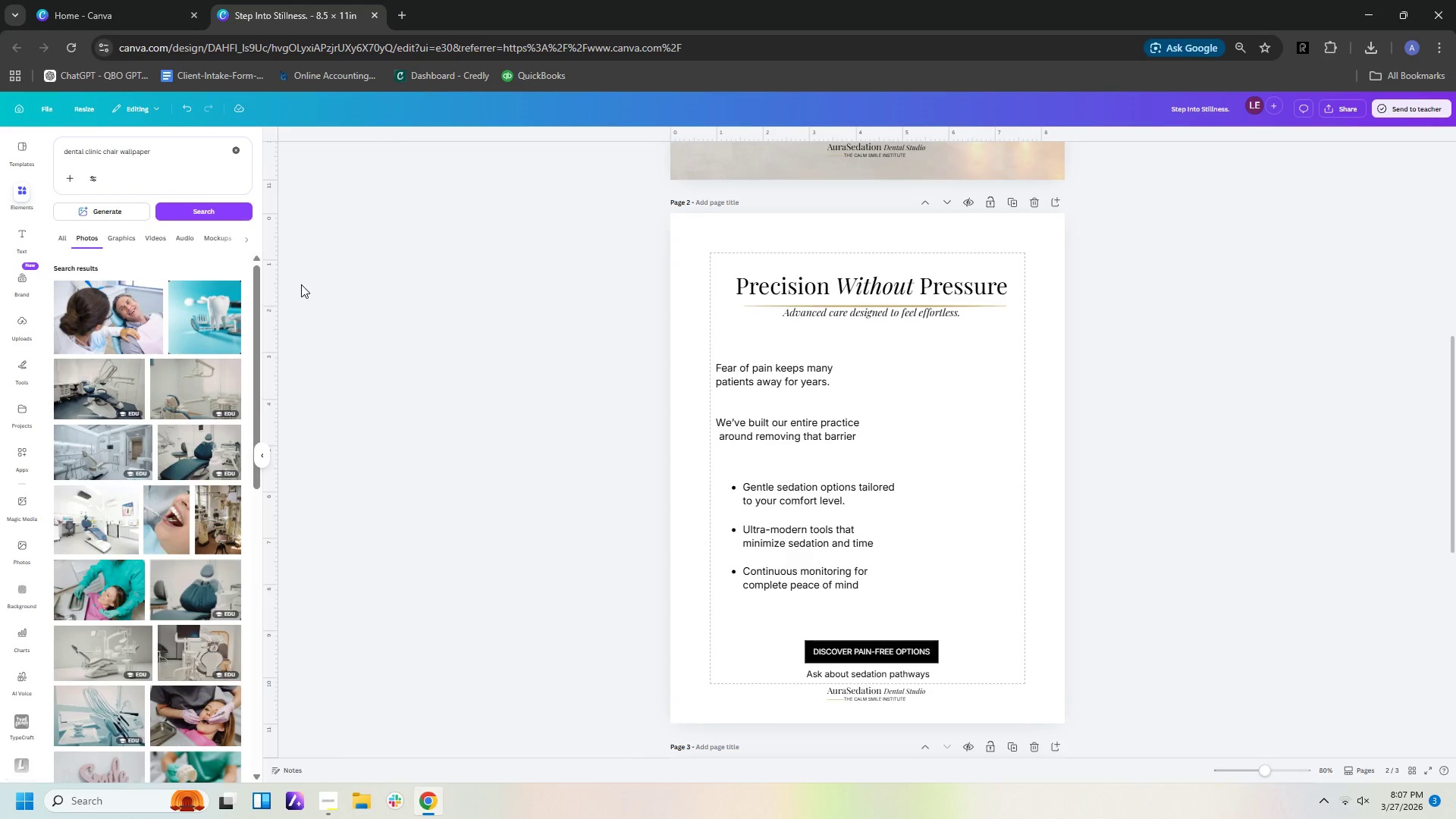 
wait(5.62)
 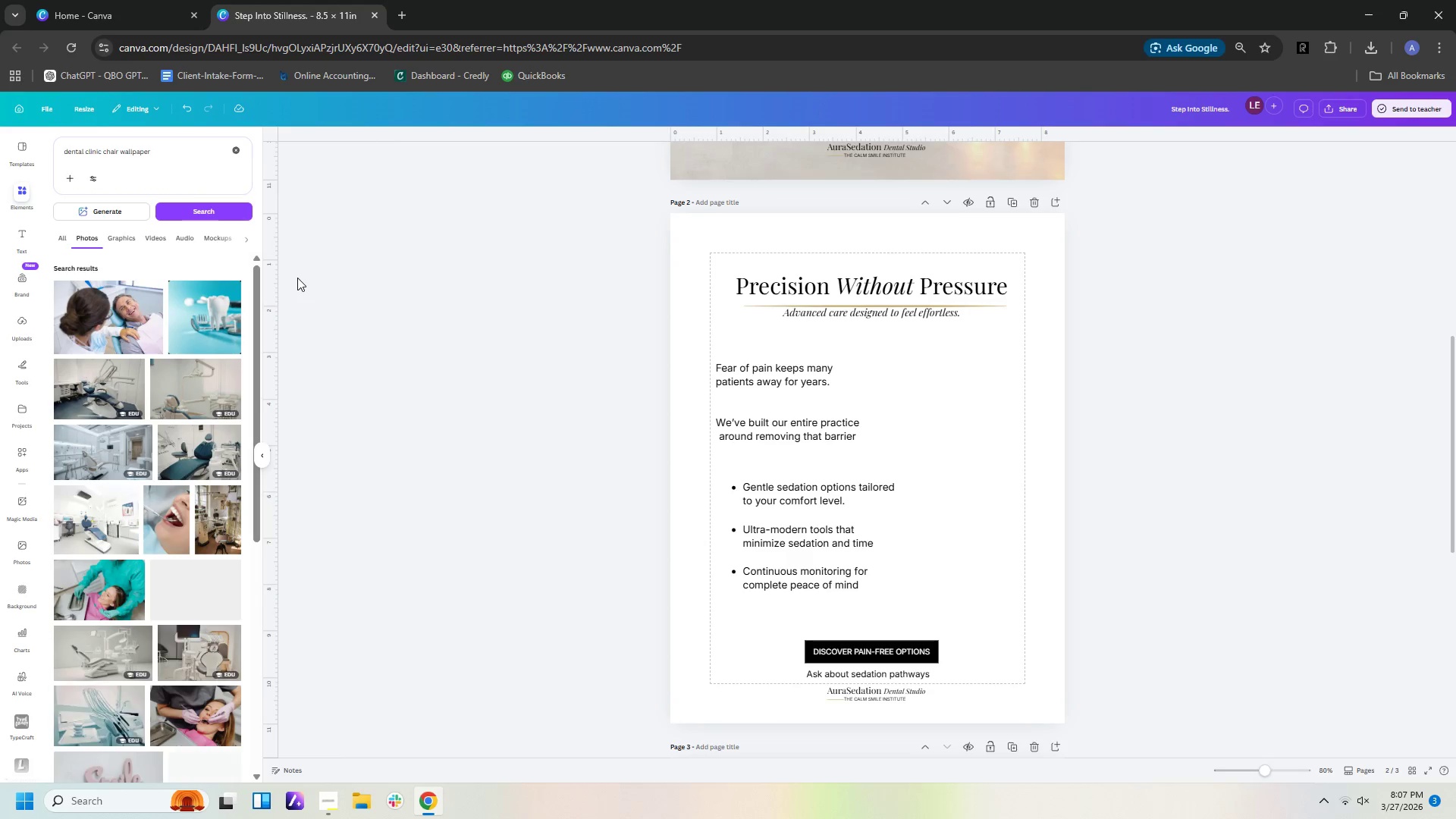 
scroll: coordinate [216, 632], scroll_direction: down, amount: 2.0
 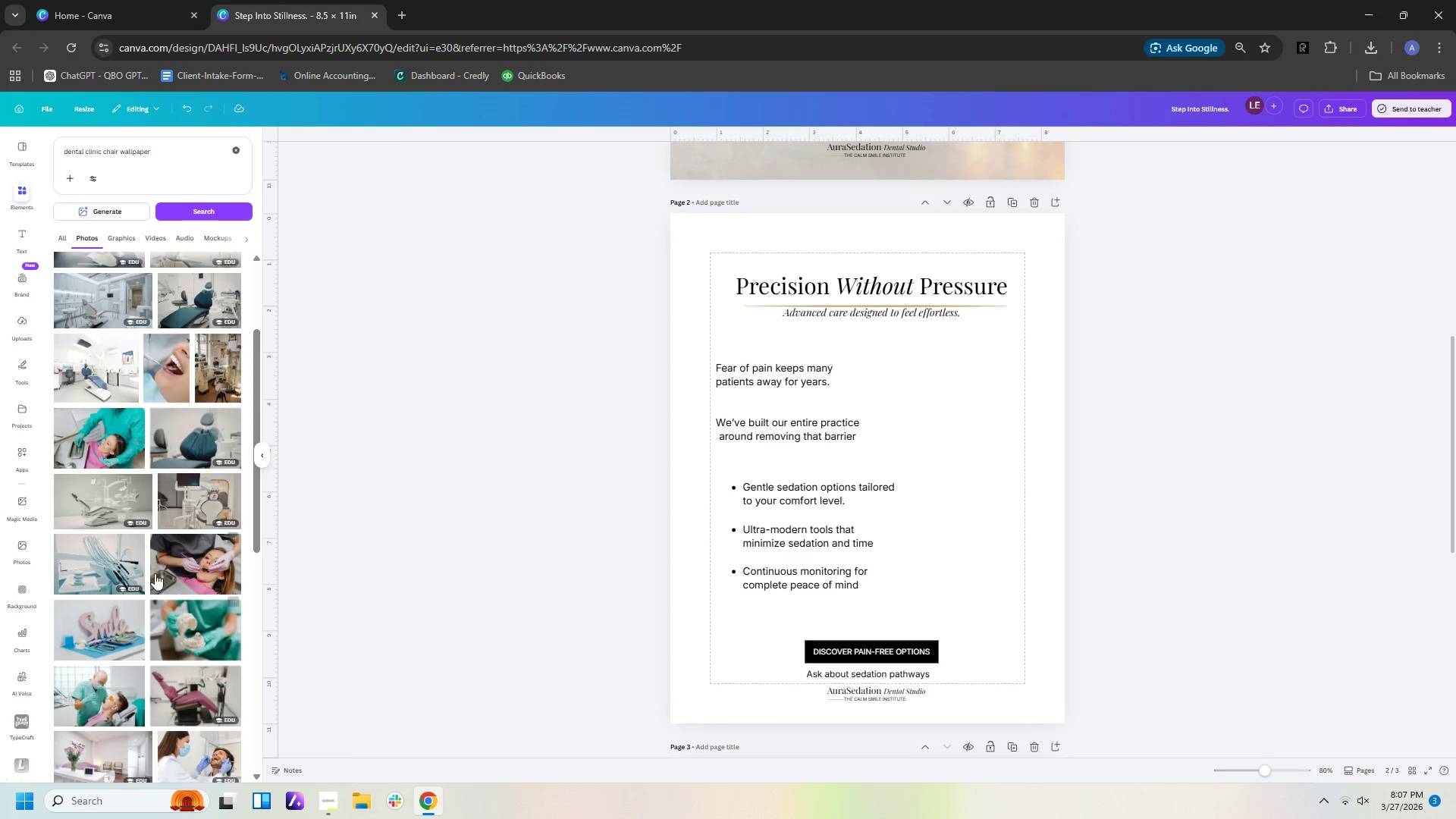 
left_click([121, 489])
 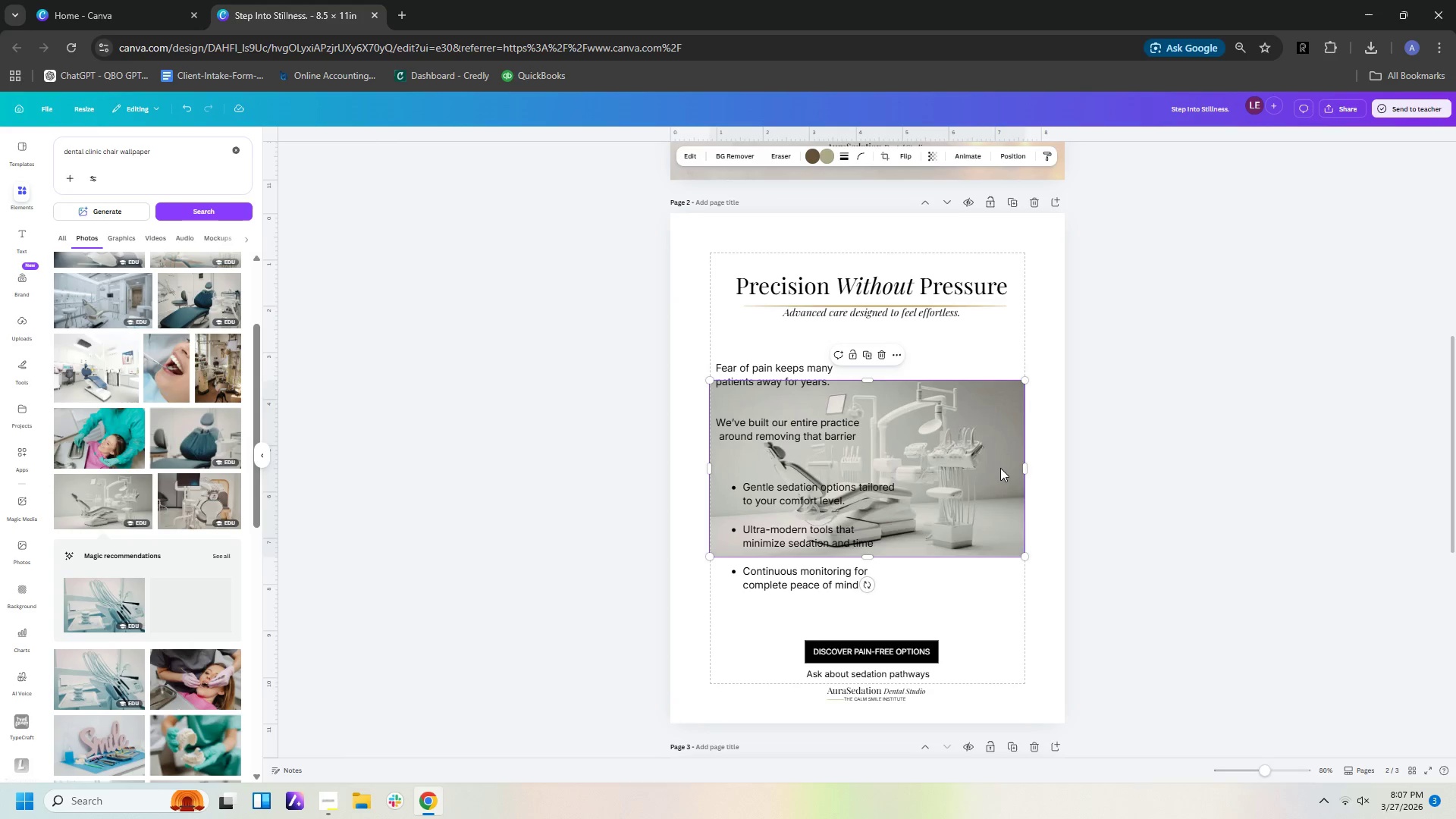 
left_click([985, 467])
 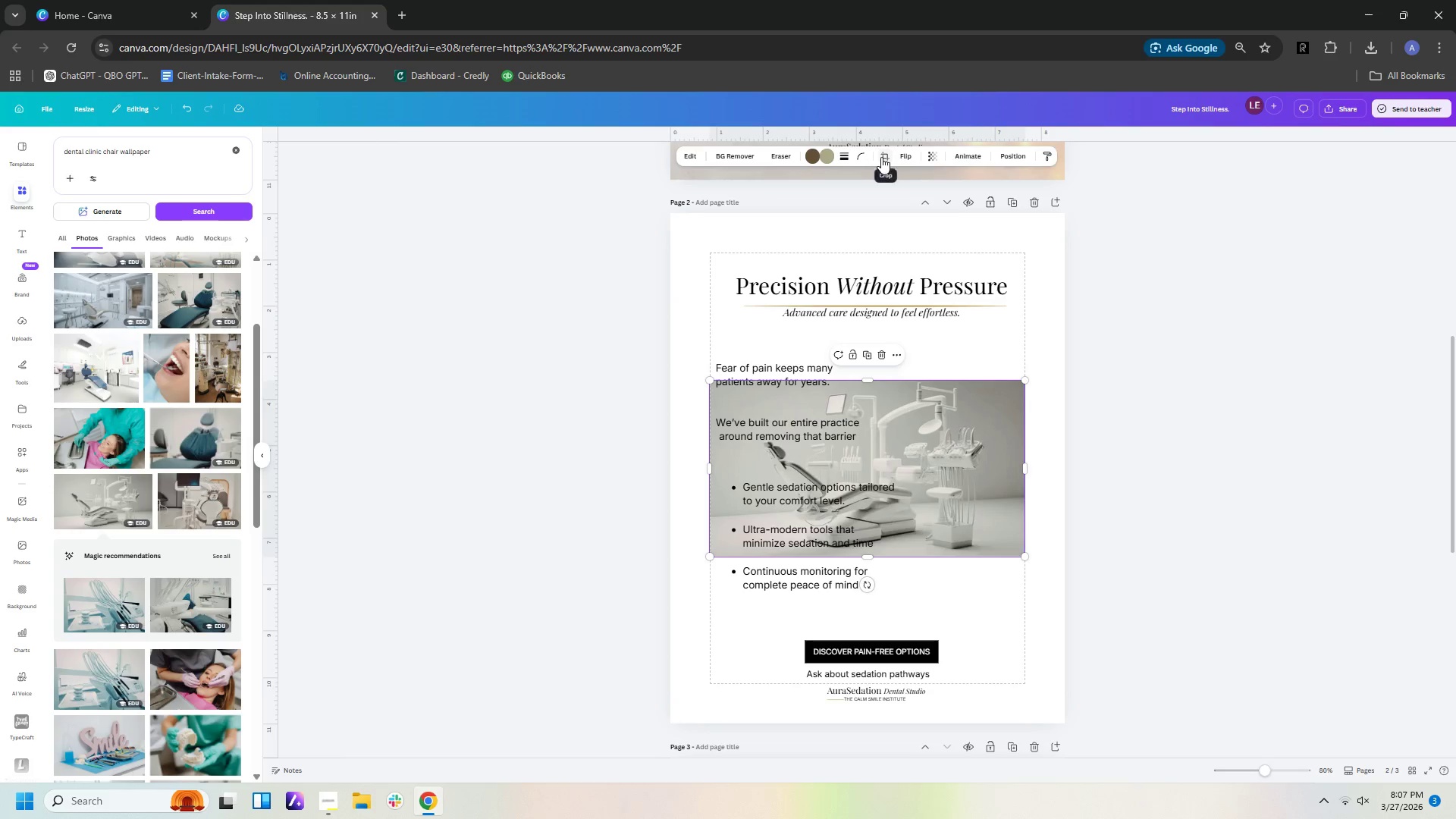 
left_click([908, 155])
 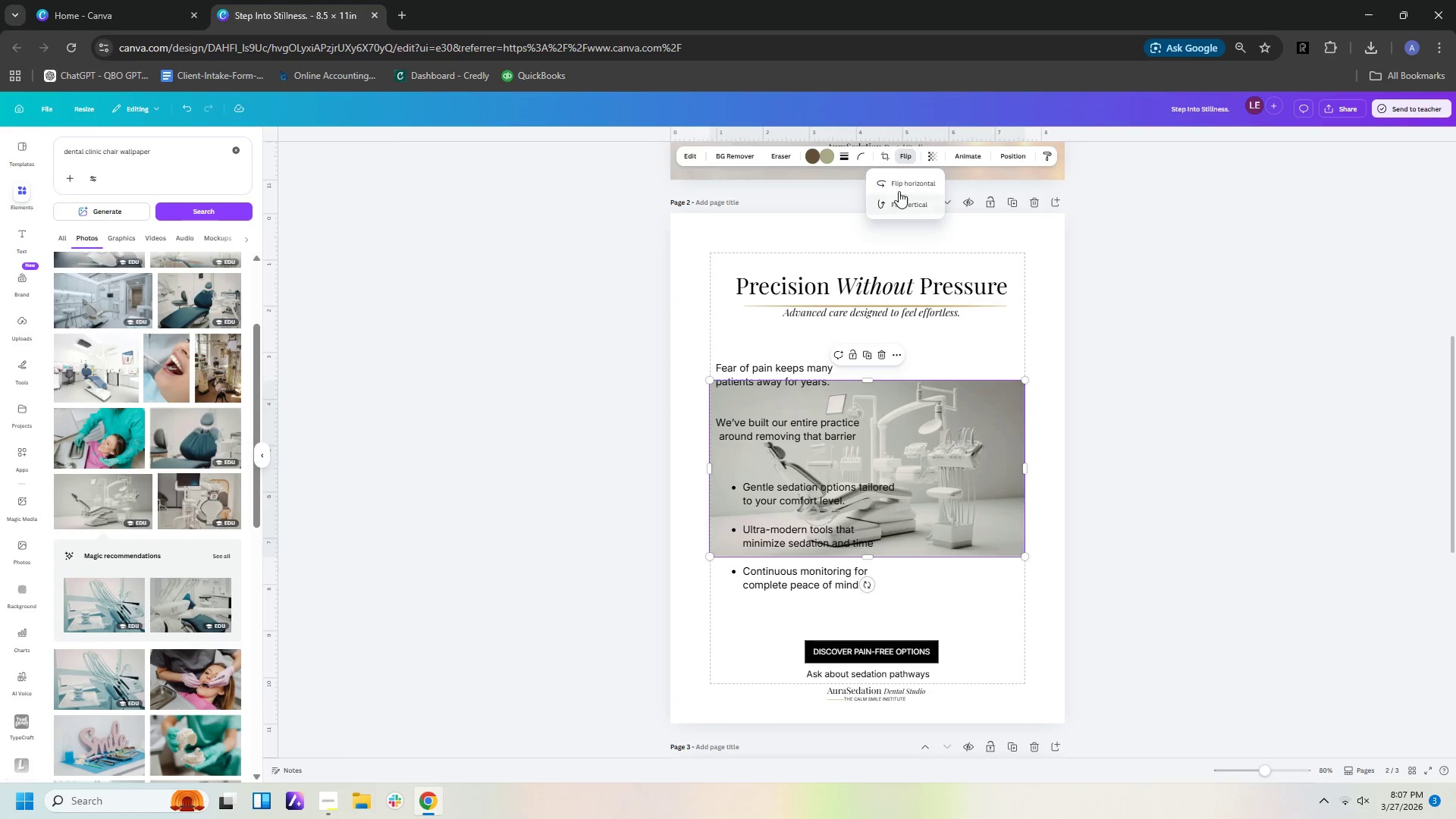 
left_click([899, 180])
 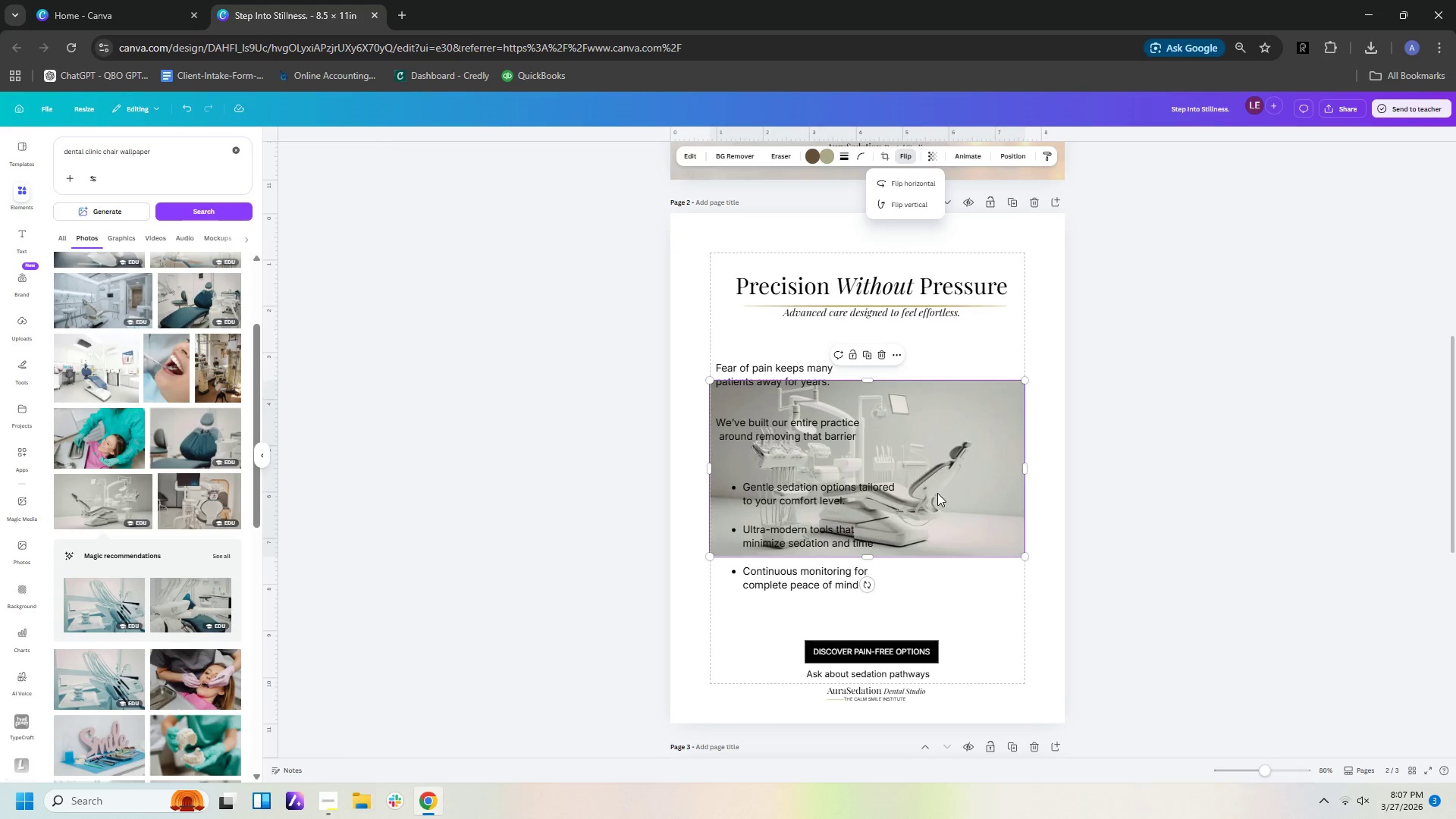 
left_click_drag(start_coordinate=[937, 493], to_coordinate=[1024, 528])
 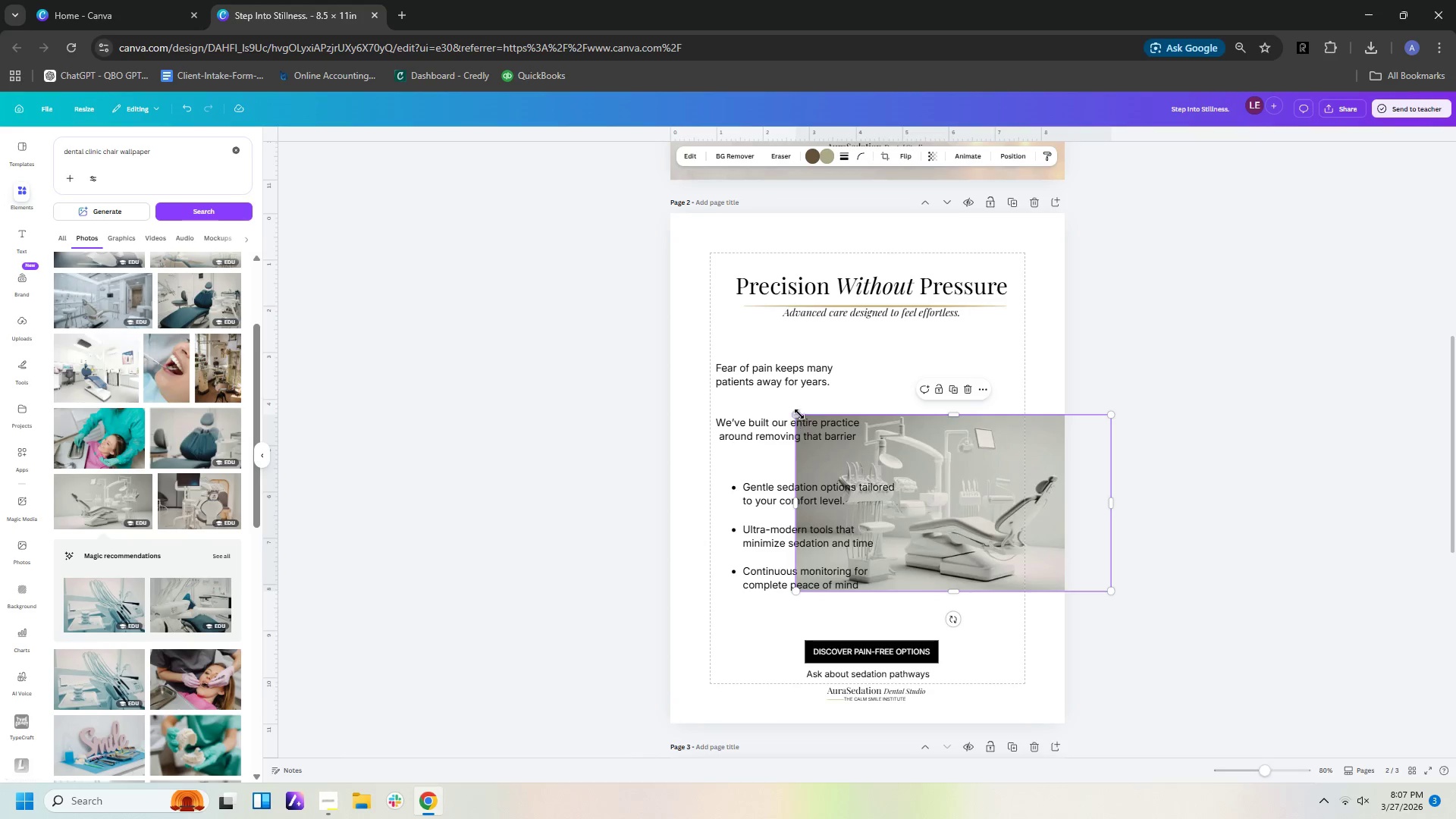 
left_click_drag(start_coordinate=[799, 413], to_coordinate=[729, 318])
 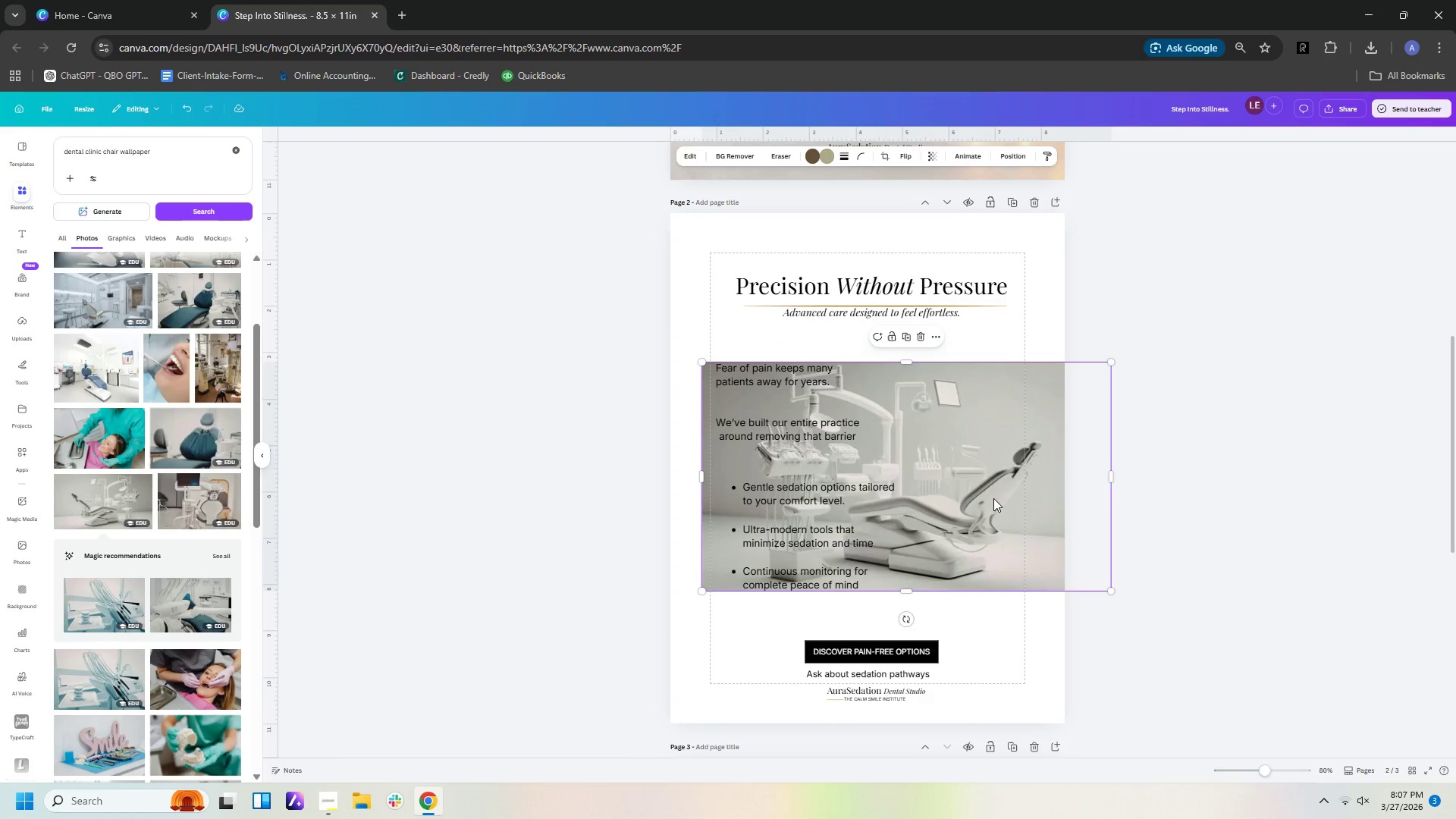 
left_click_drag(start_coordinate=[993, 498], to_coordinate=[1012, 497])
 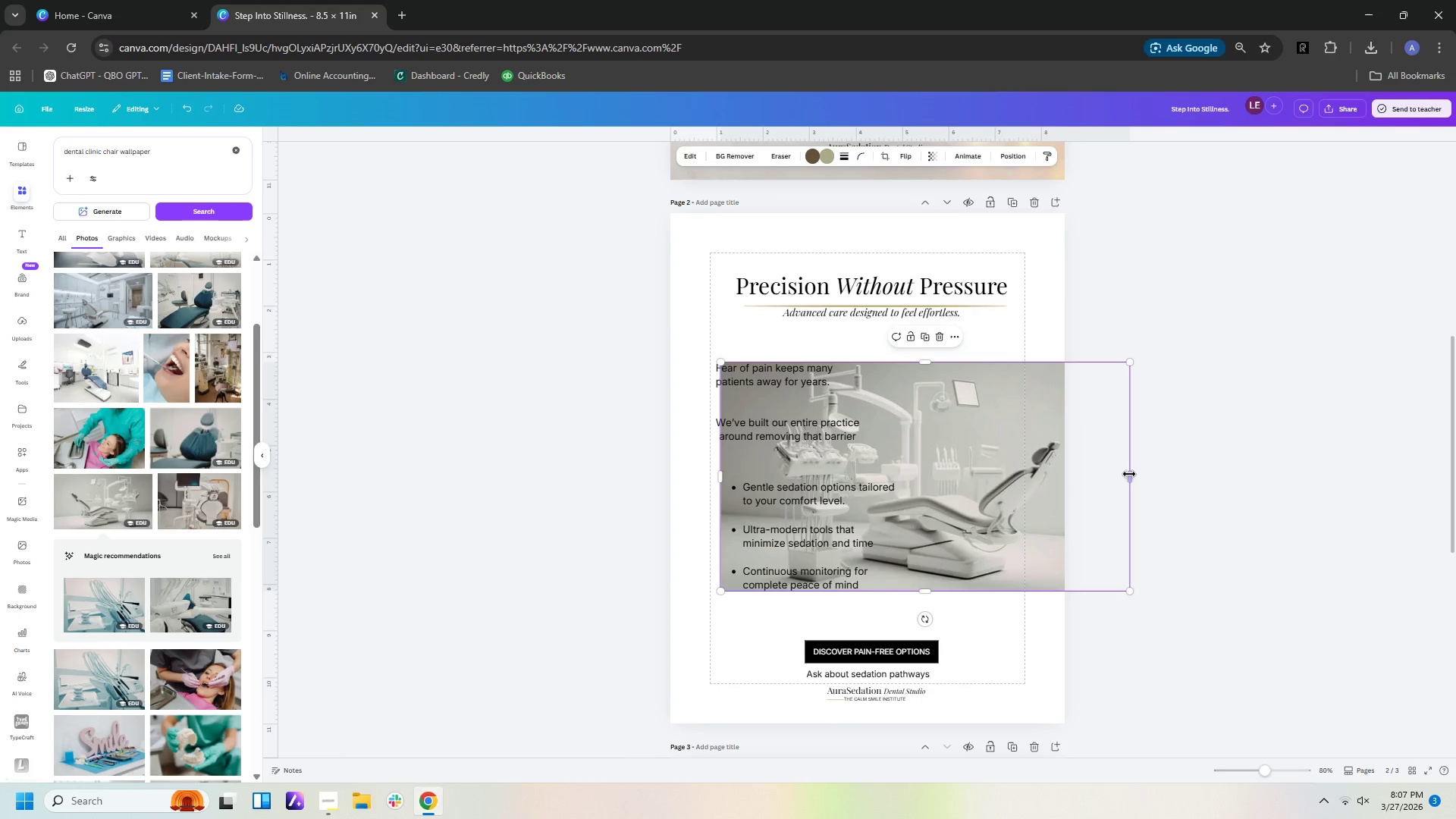 
left_click_drag(start_coordinate=[1135, 475], to_coordinate=[1112, 472])
 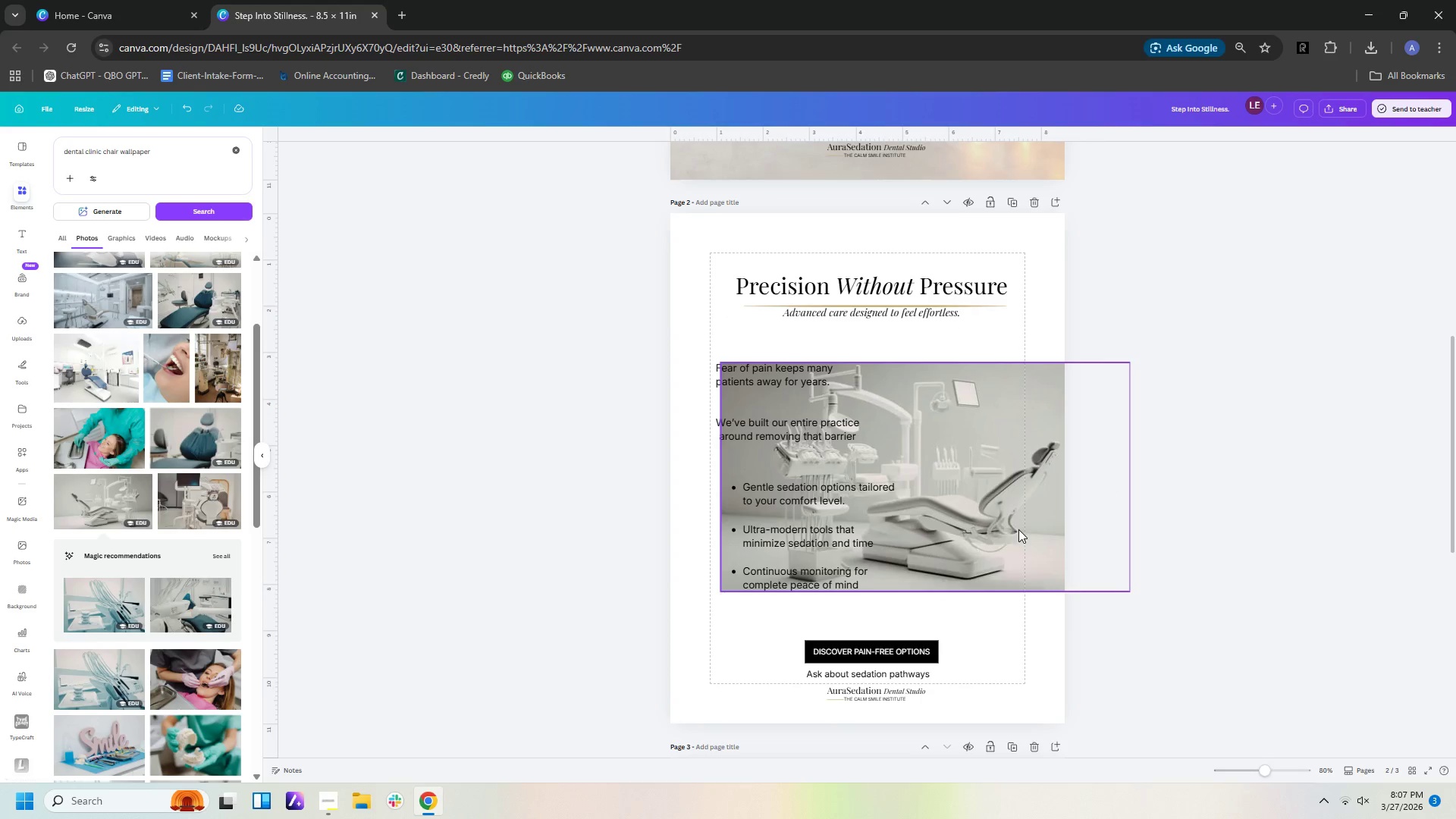 
left_click([1018, 529])
 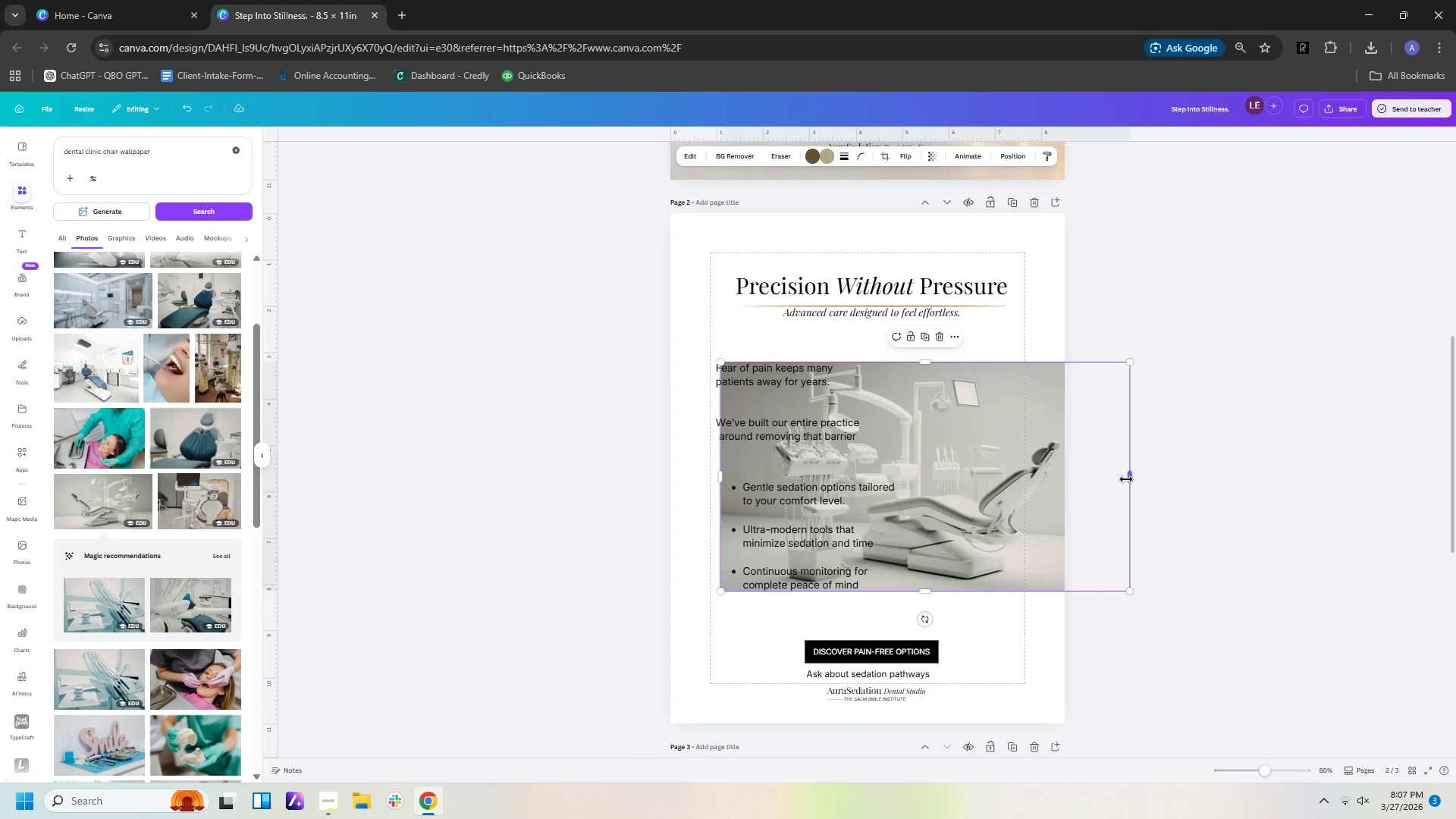 
left_click_drag(start_coordinate=[1126, 479], to_coordinate=[1062, 486])
 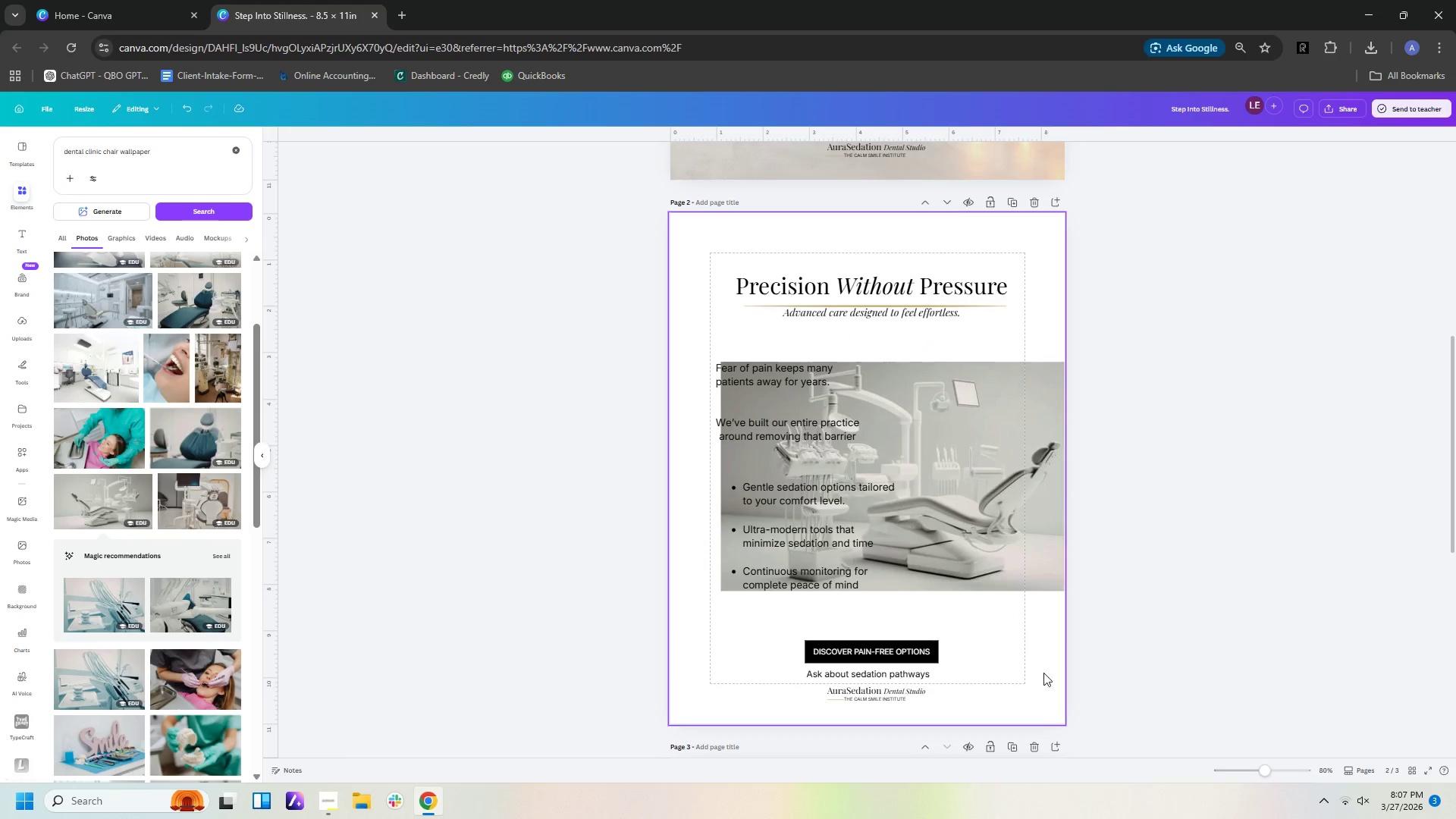 
double_click([1029, 684])
 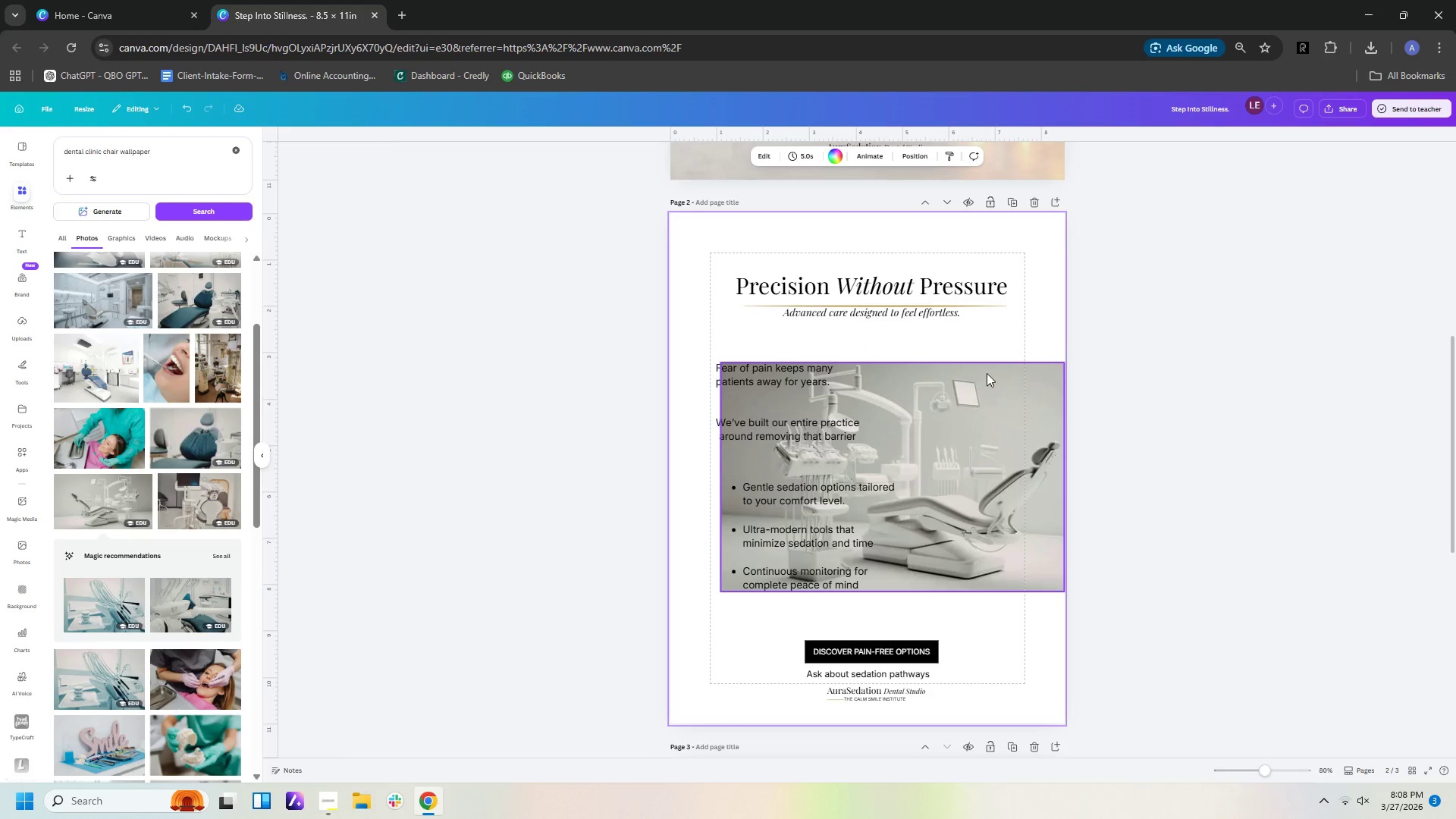 
left_click([1017, 380])
 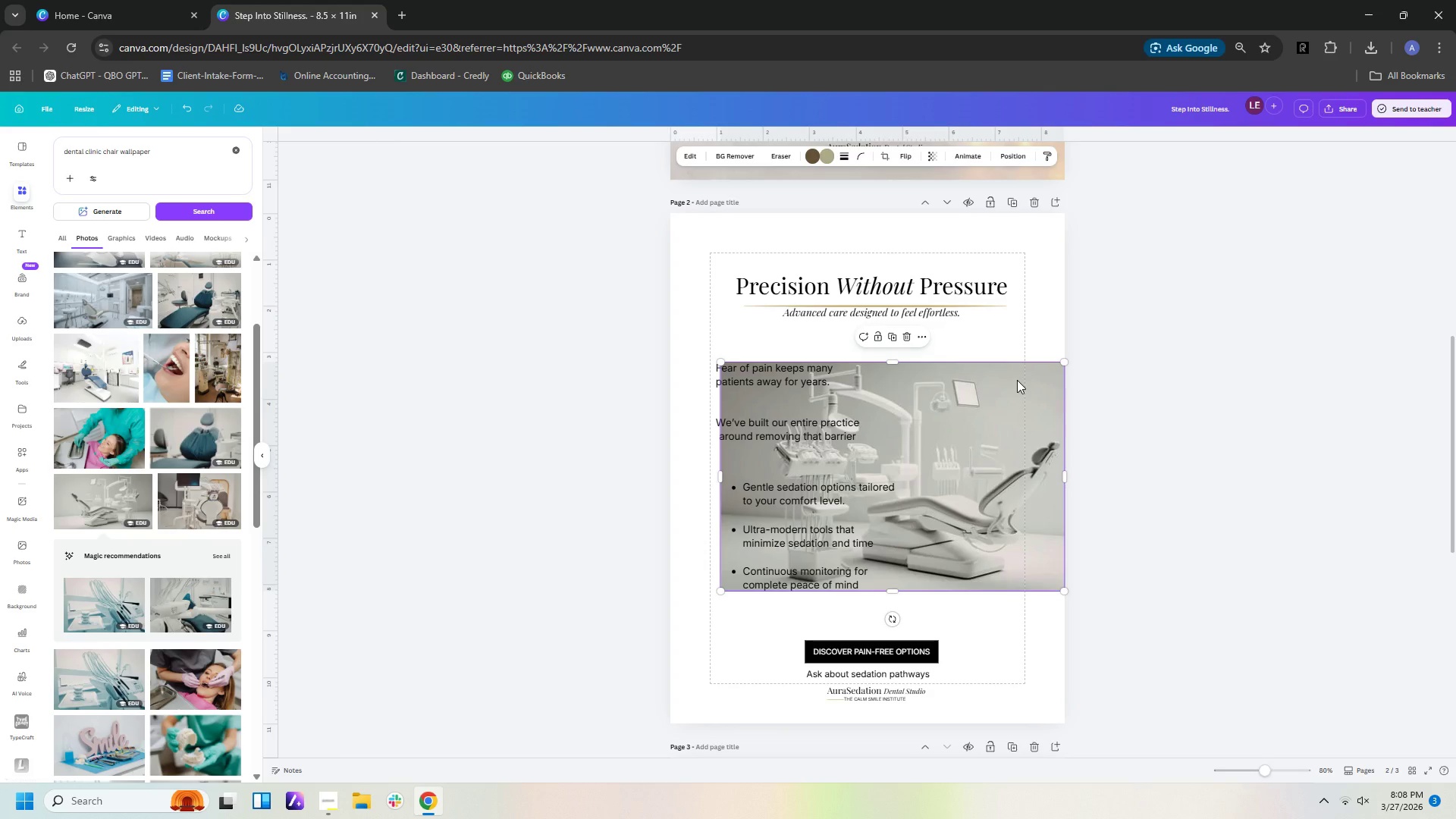 
key(Control+C)
 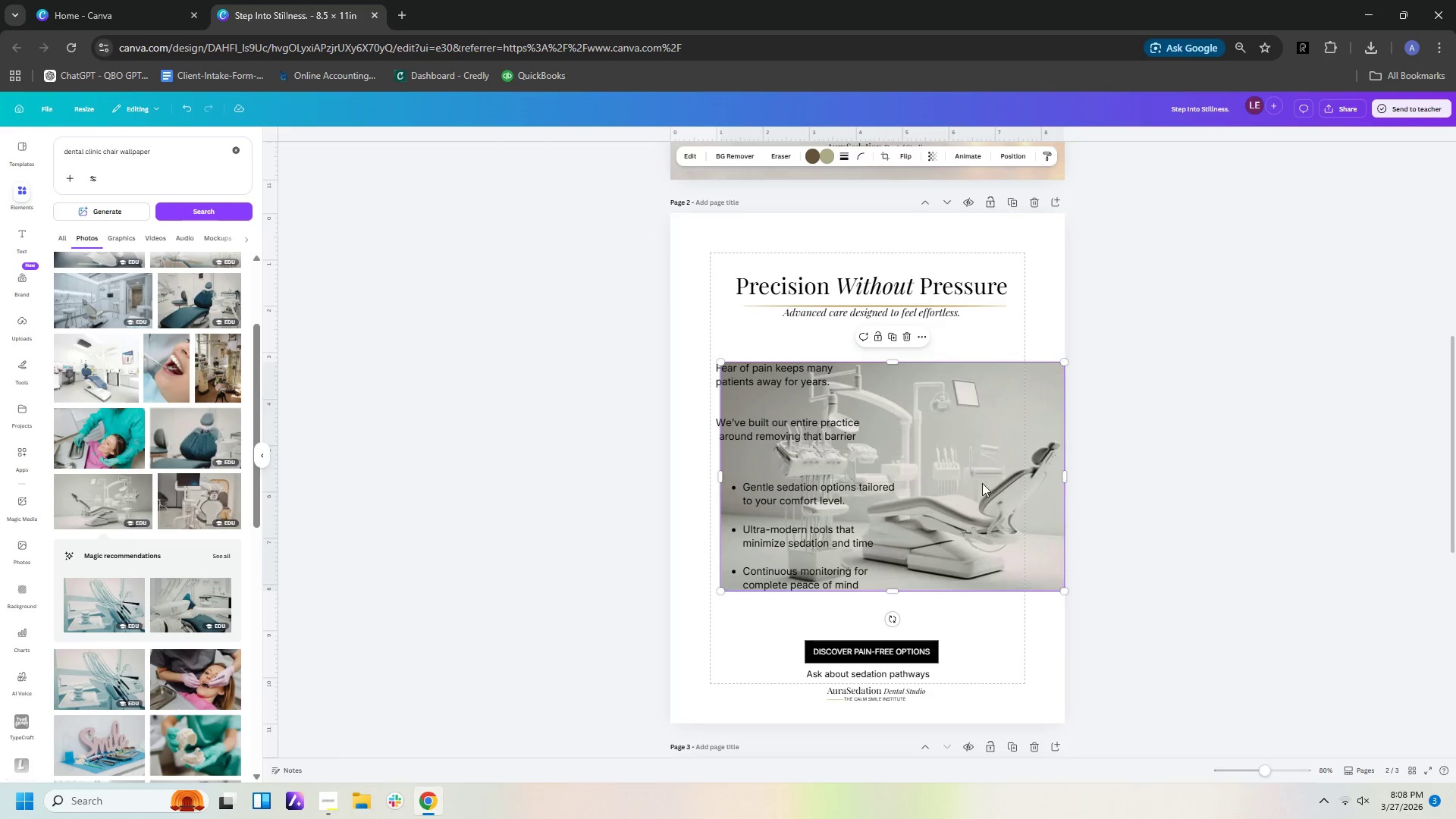 
key(Control+V)
 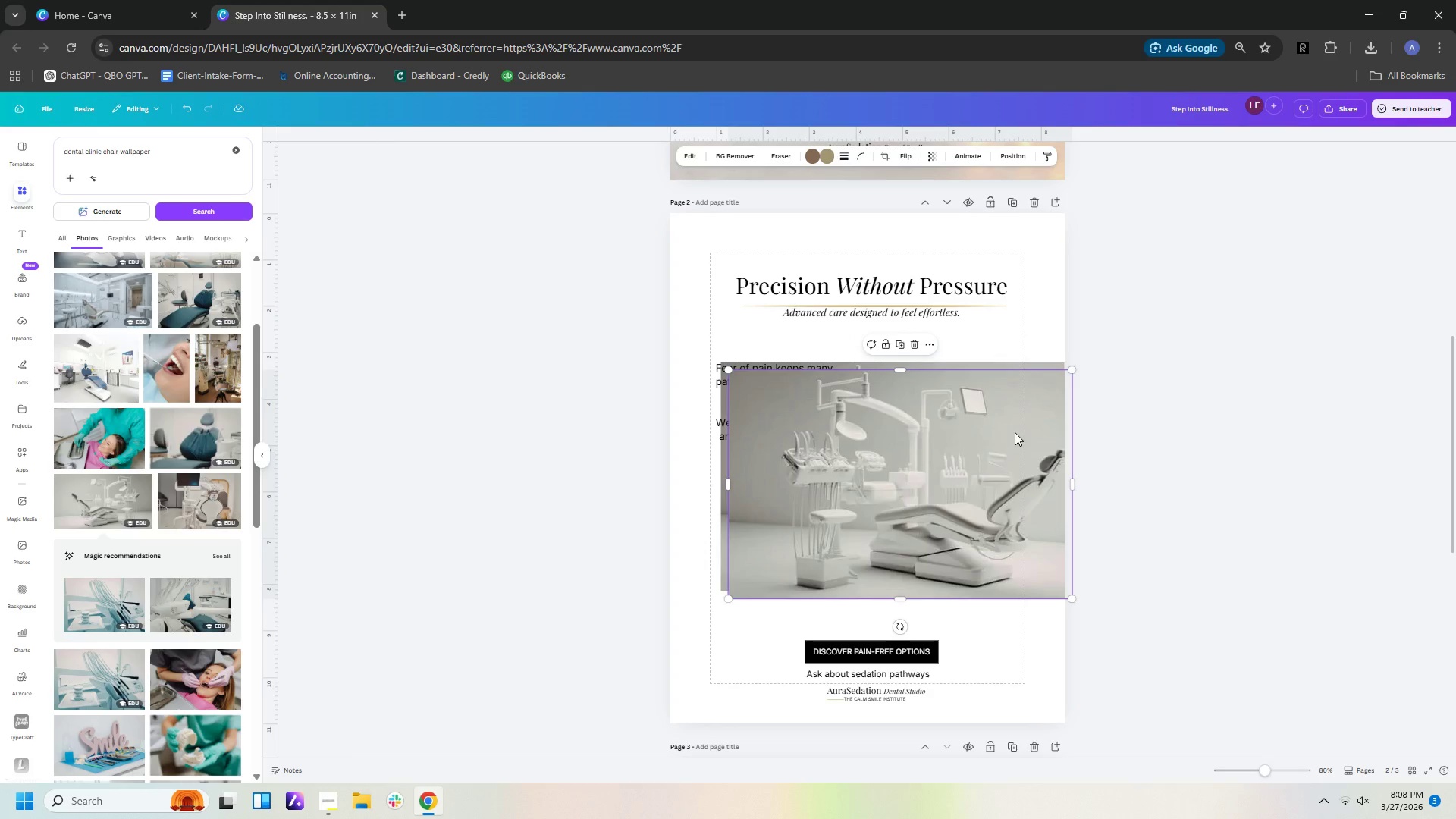 
left_click_drag(start_coordinate=[1015, 435], to_coordinate=[955, 428])
 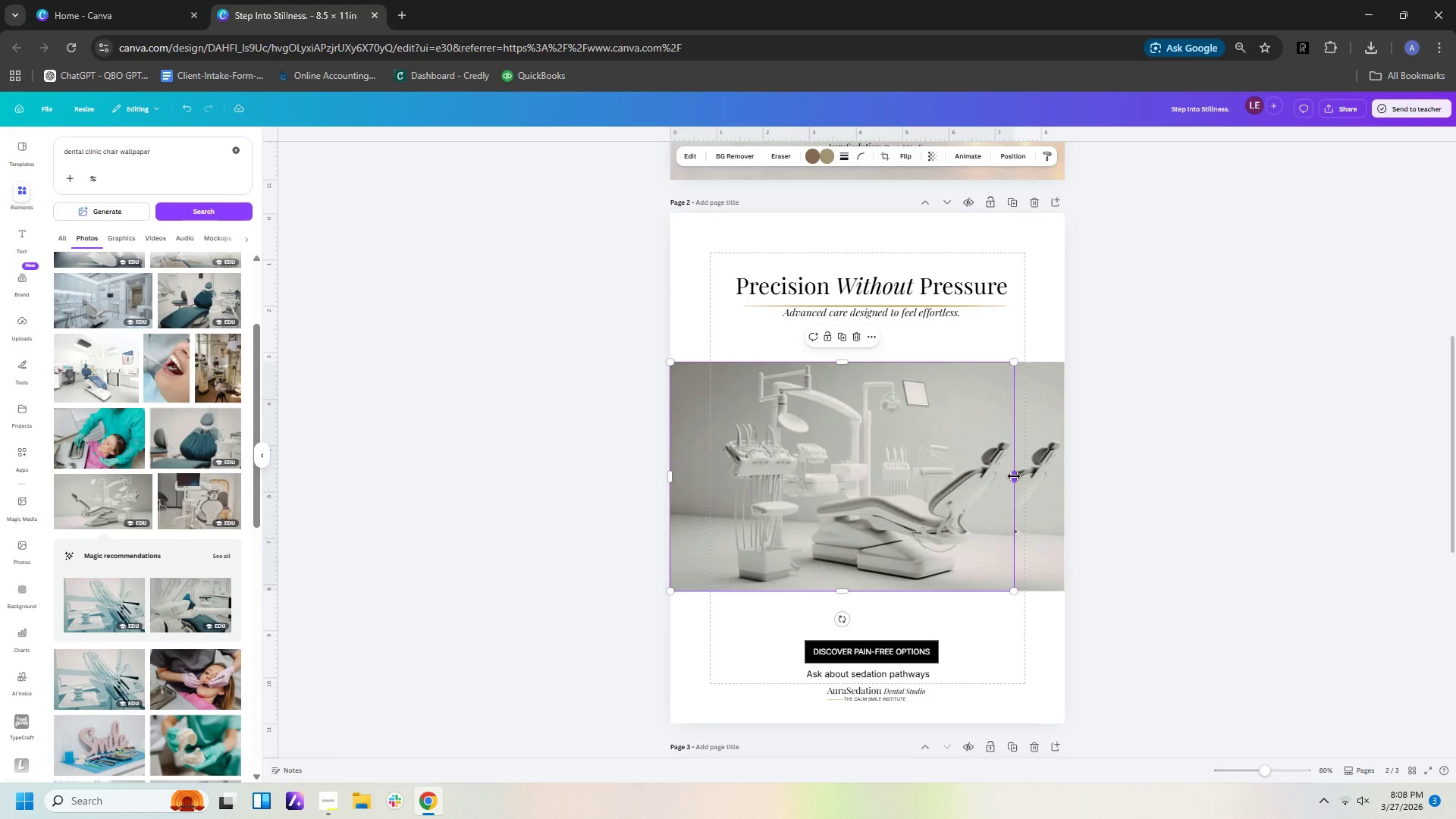 
left_click_drag(start_coordinate=[1014, 476], to_coordinate=[722, 466])
 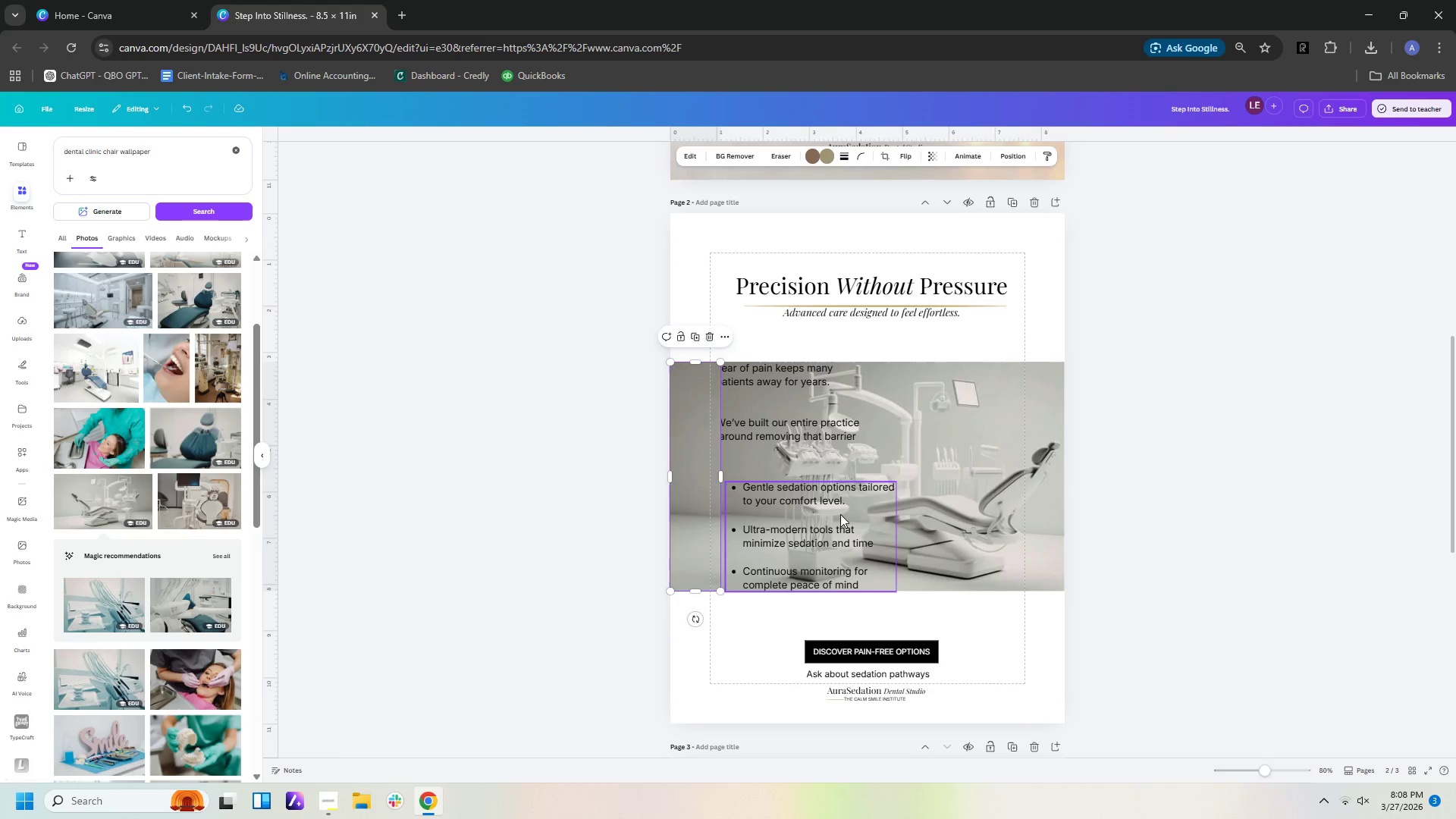 
key(ArrowUp)
 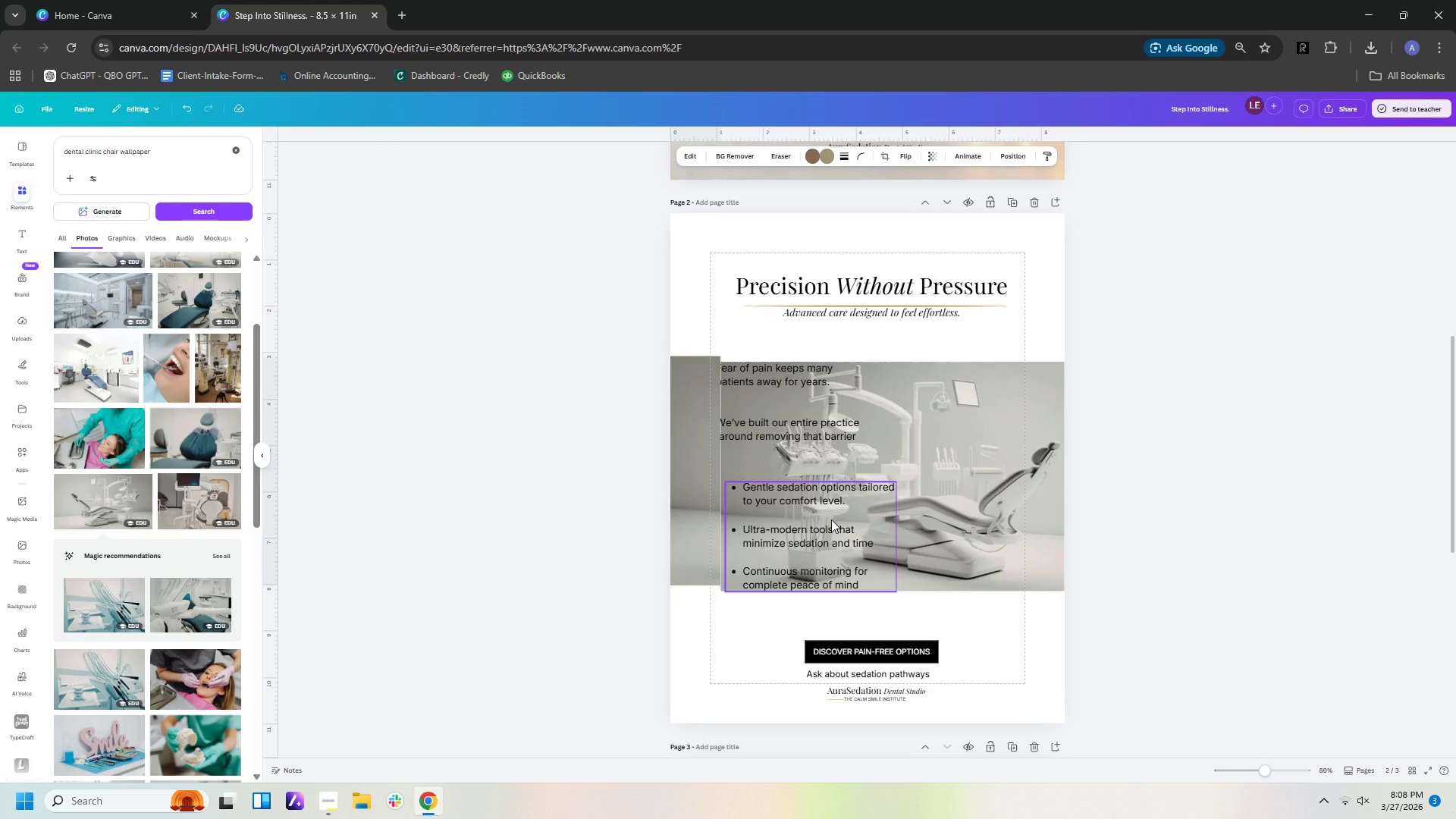 
key(ArrowUp)
 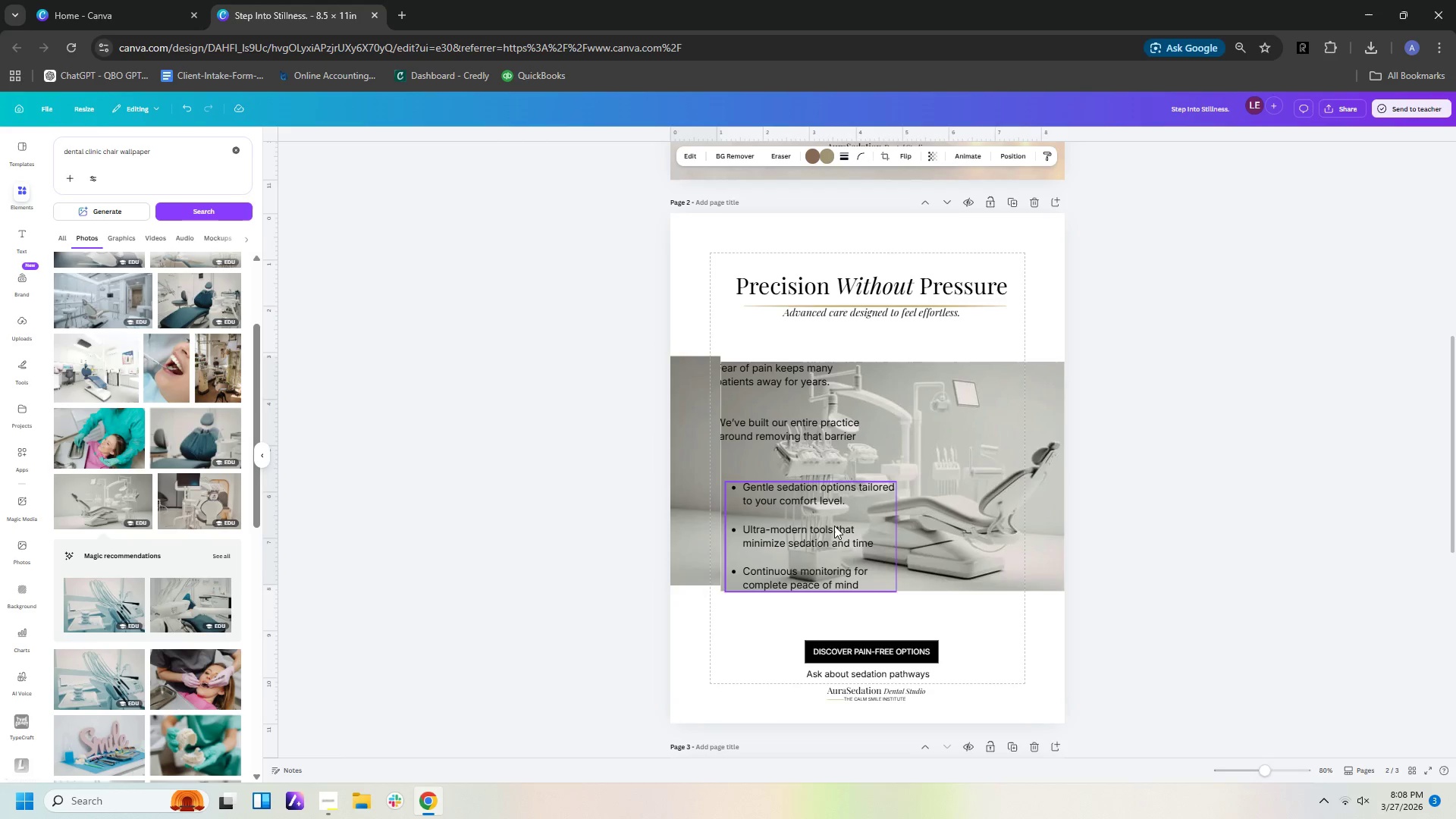 
key(ArrowDown)
 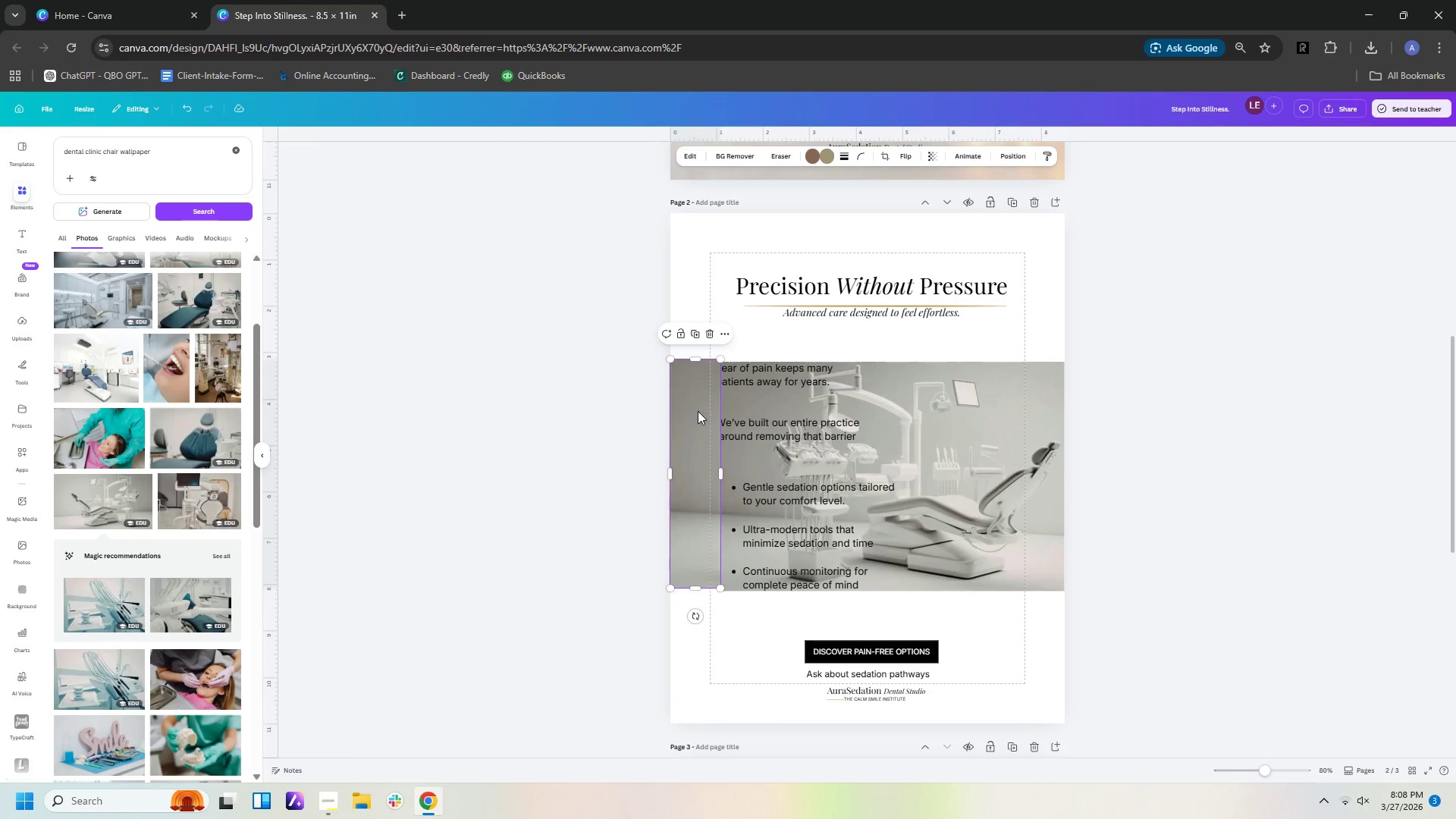 
left_click([682, 410])
 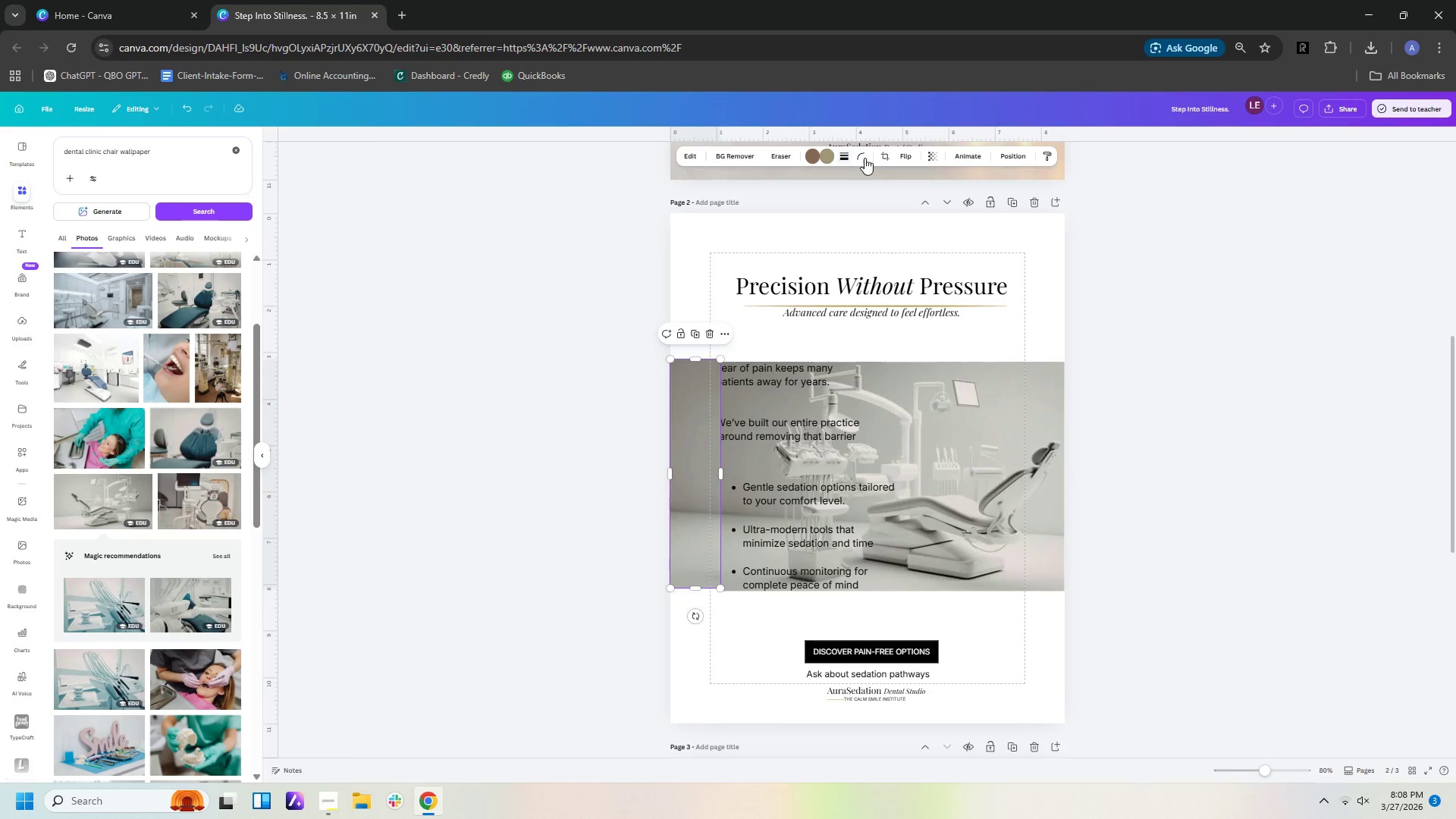 
left_click([984, 269])
 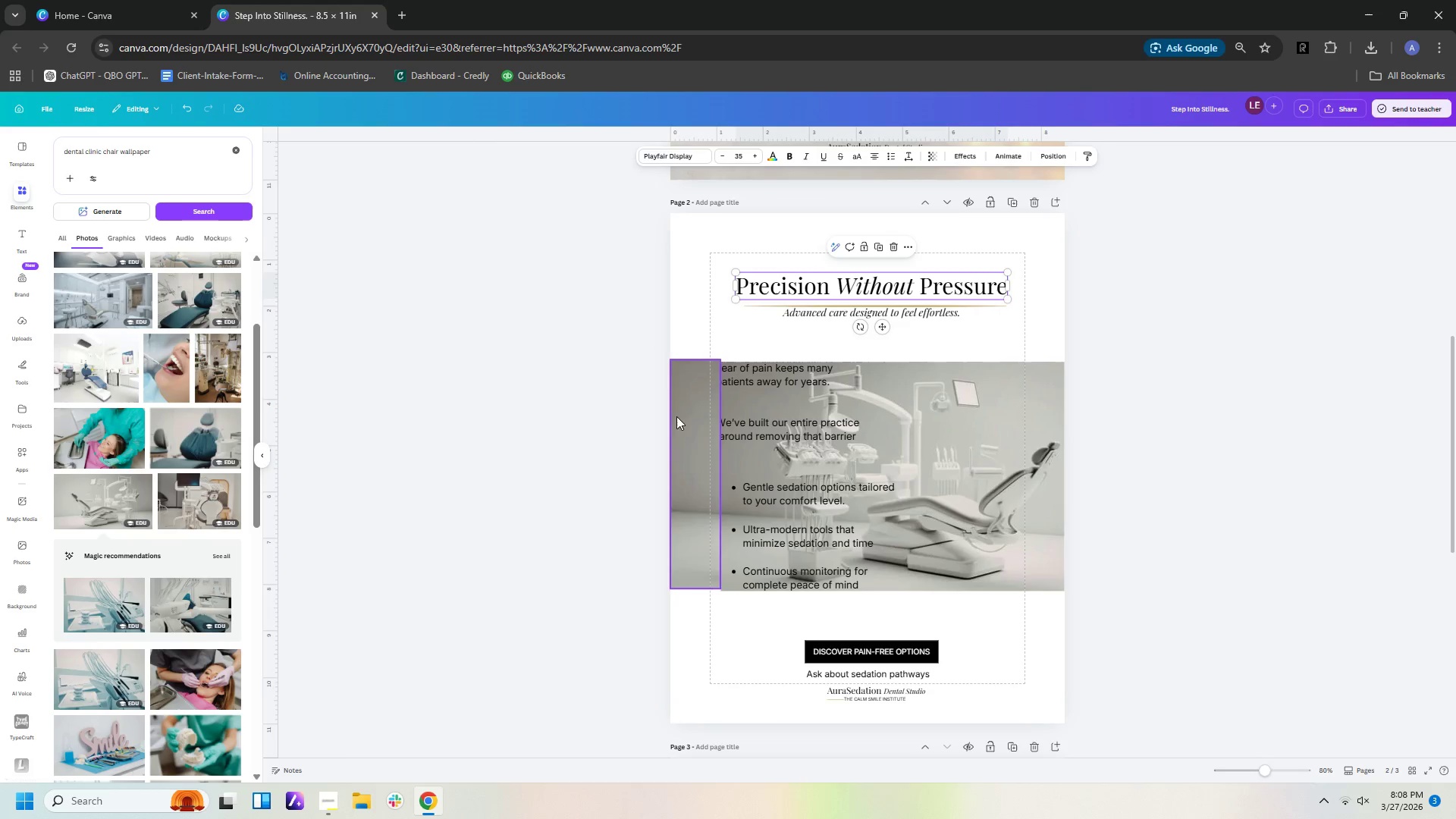 
left_click([694, 419])
 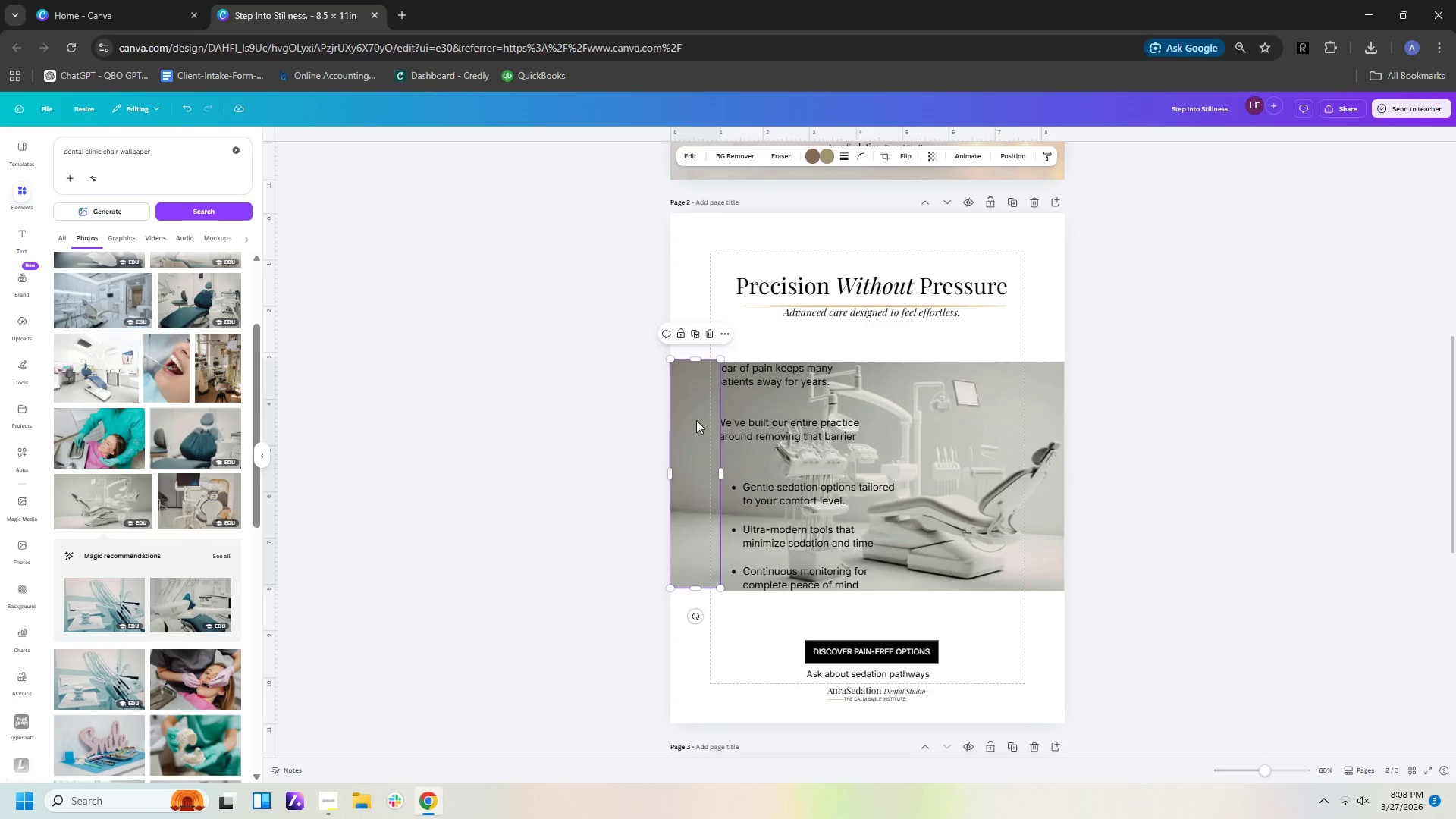 
key(ArrowRight)
 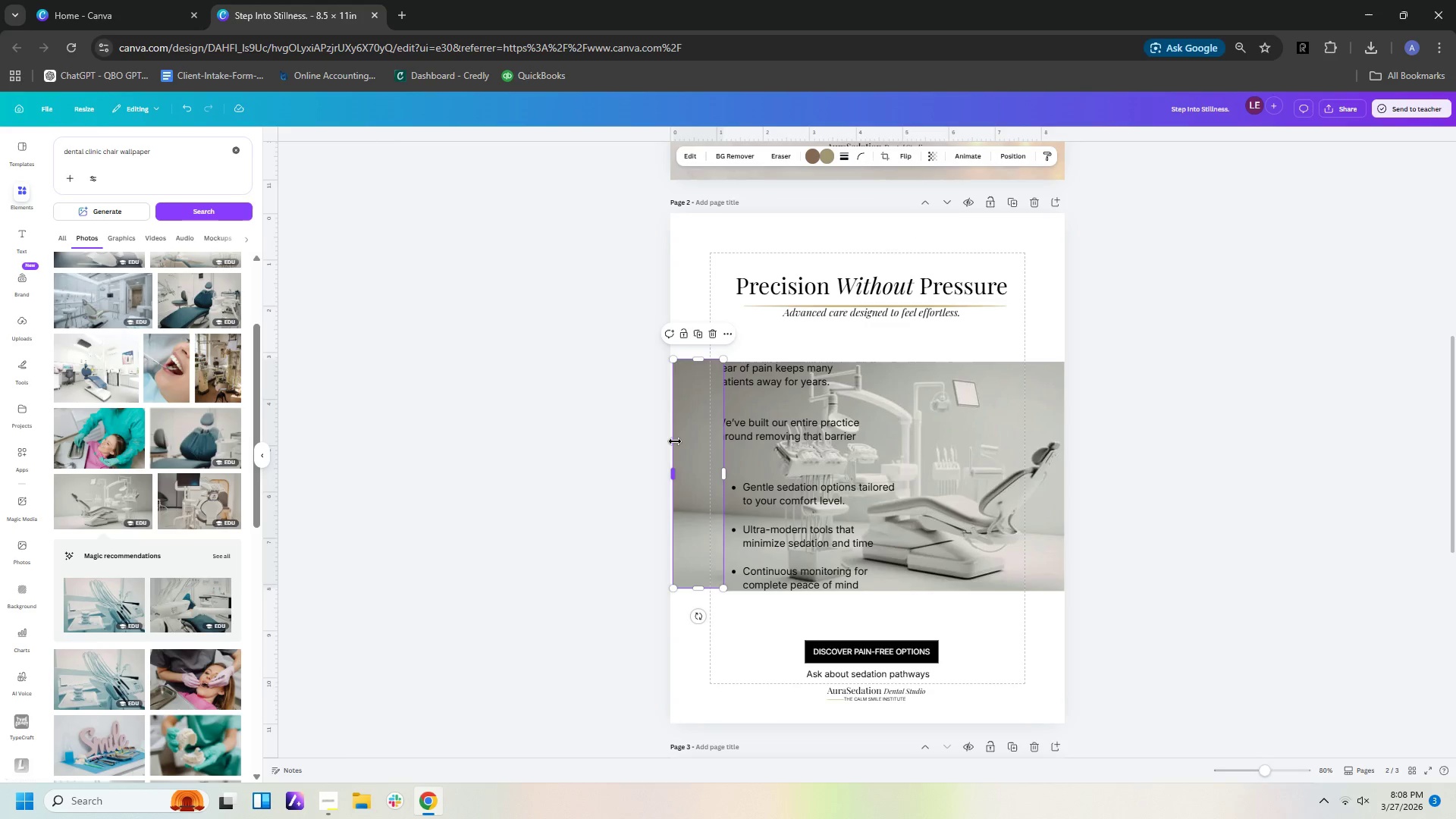 
left_click([682, 441])
 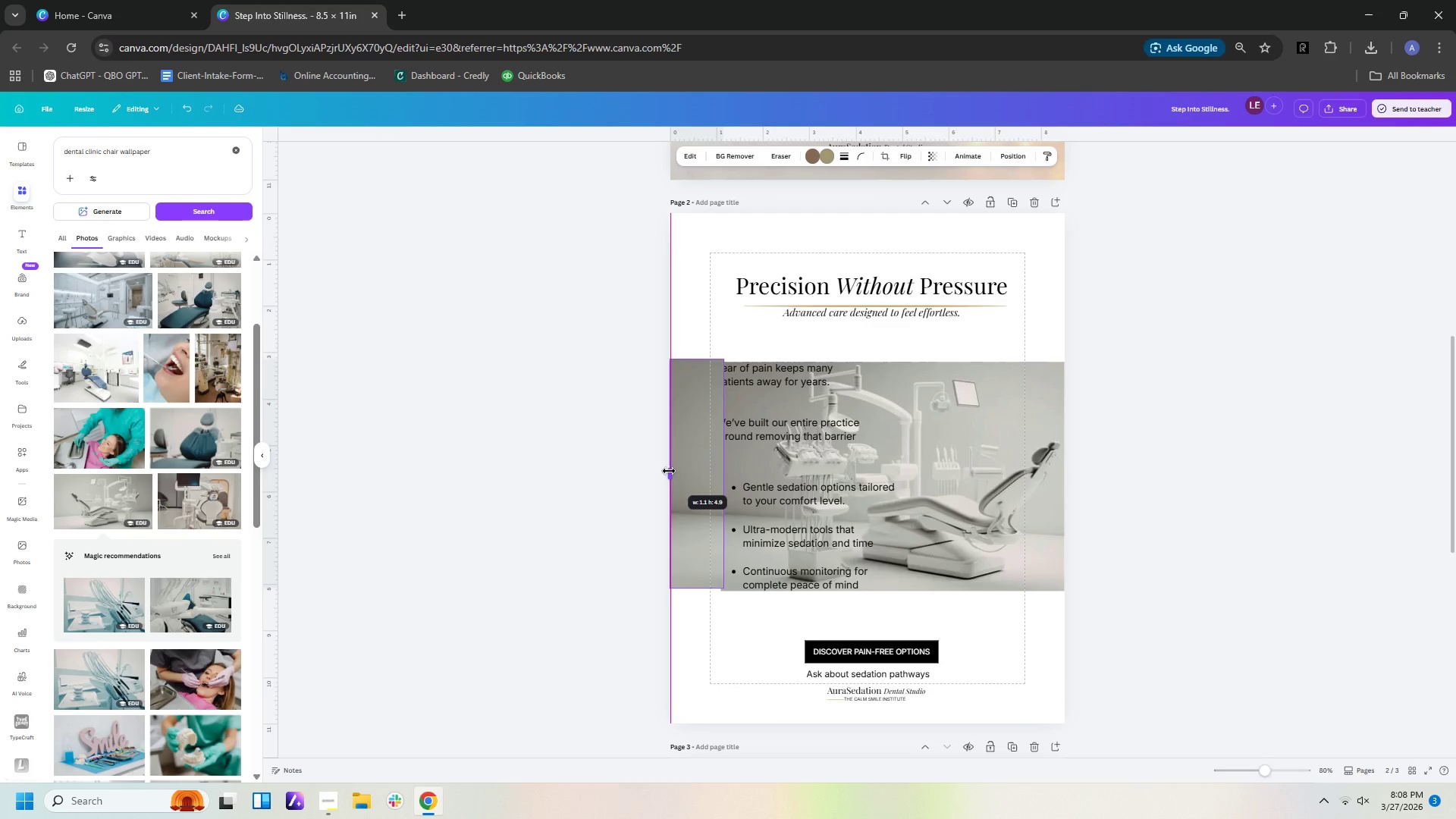 
left_click([1131, 435])
 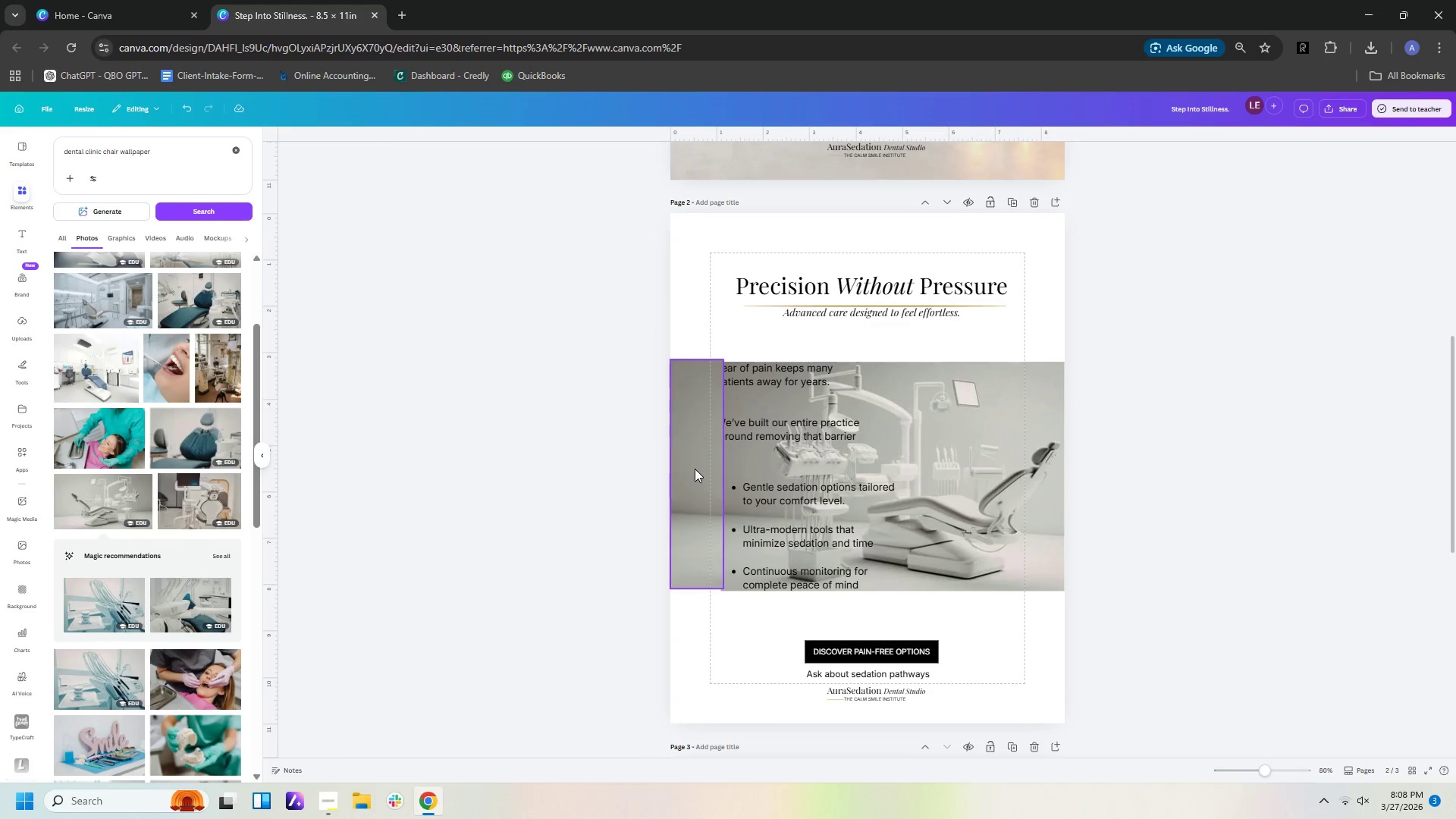 
left_click([690, 468])
 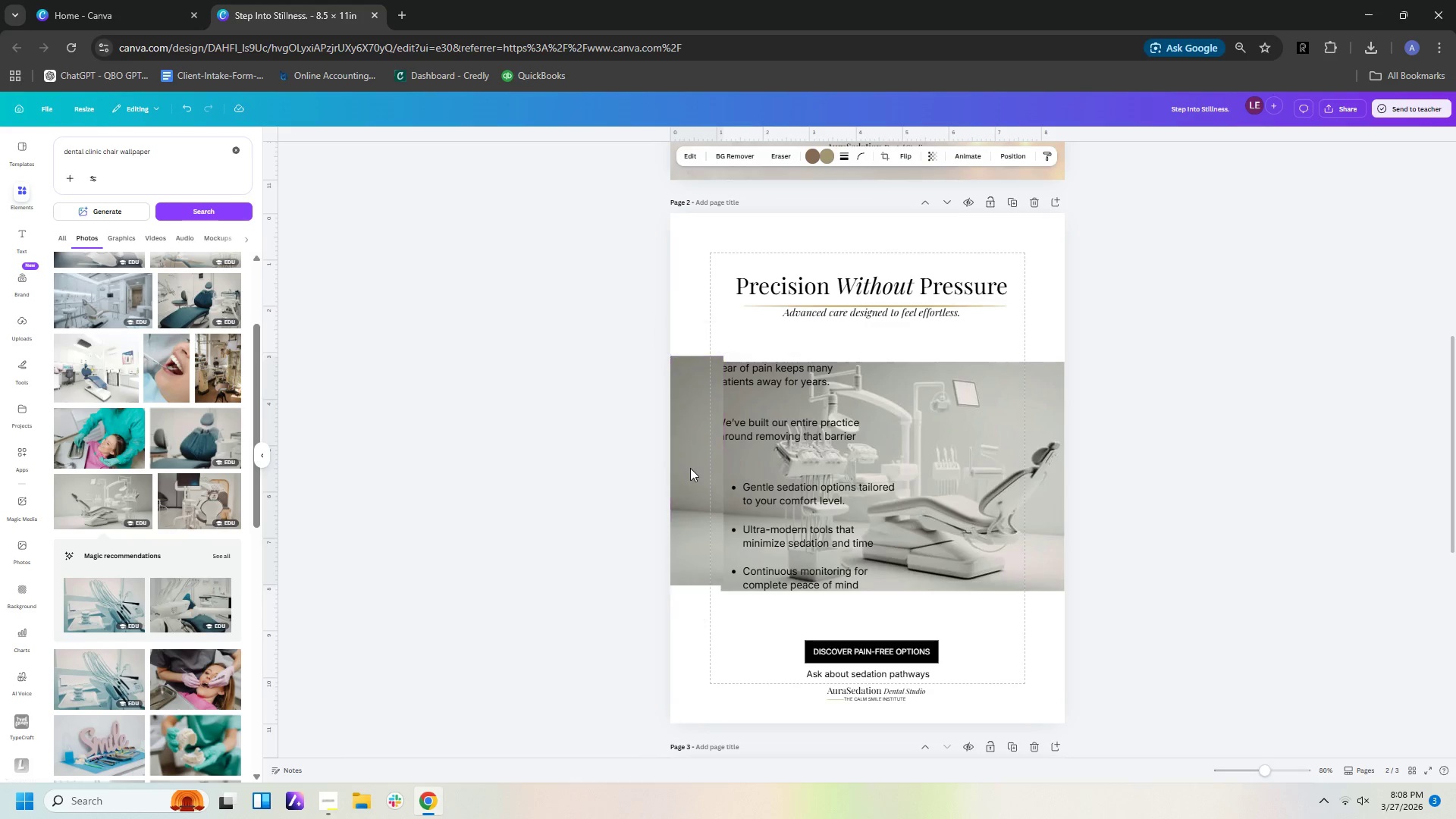 
key(ArrowUp)
 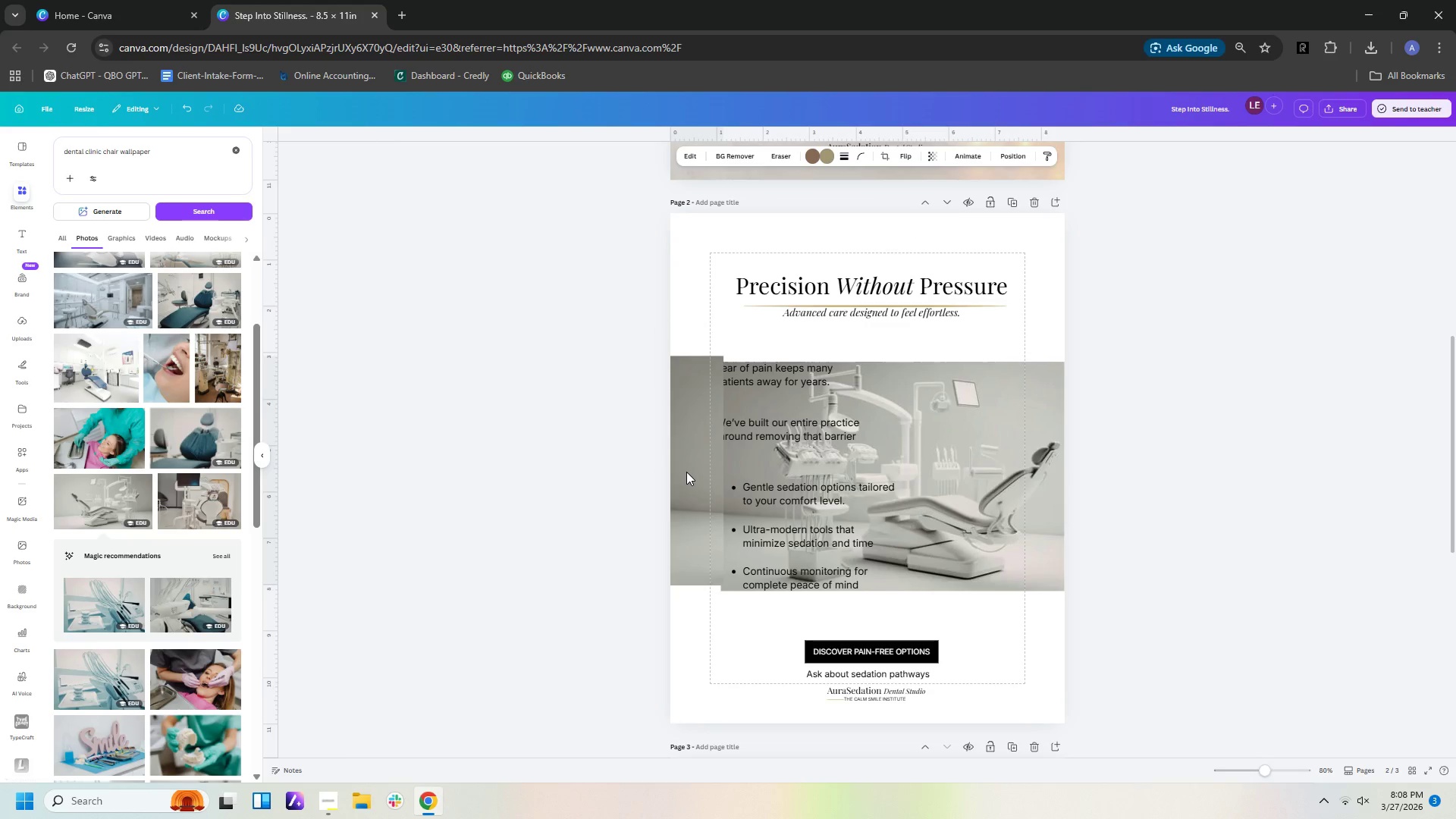 
key(ArrowDown)
 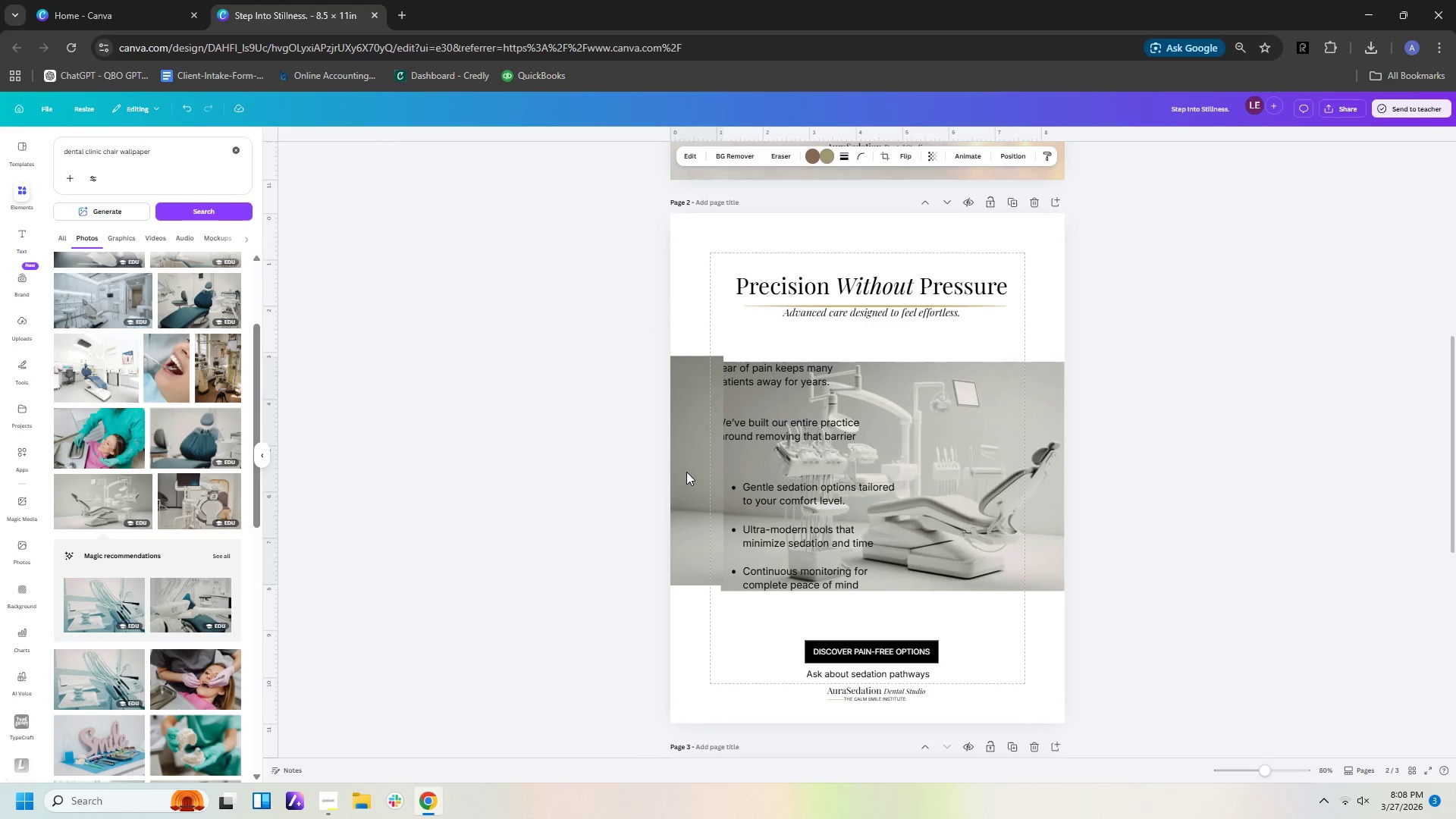 
key(ArrowUp)
 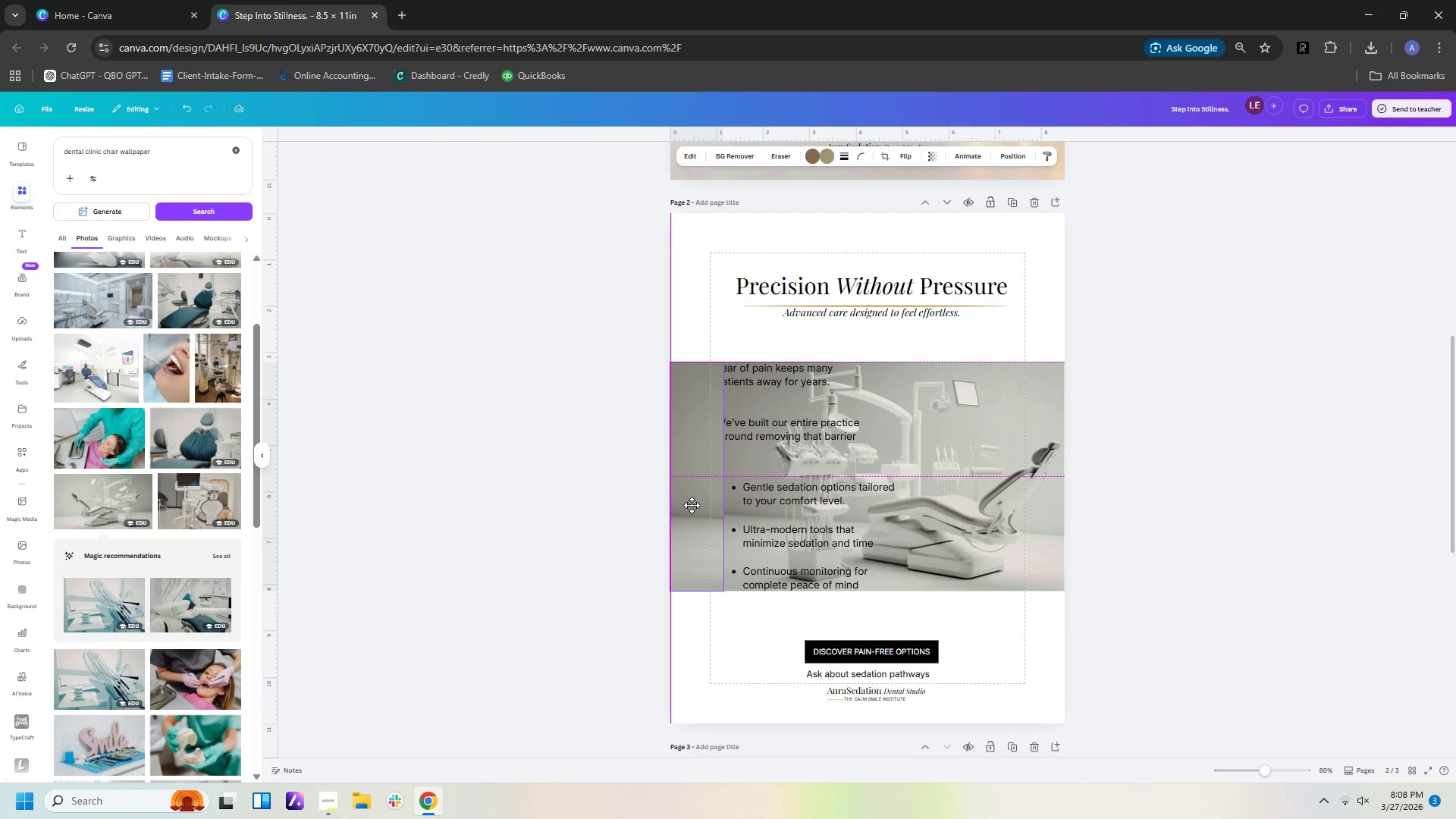 
left_click([1141, 520])
 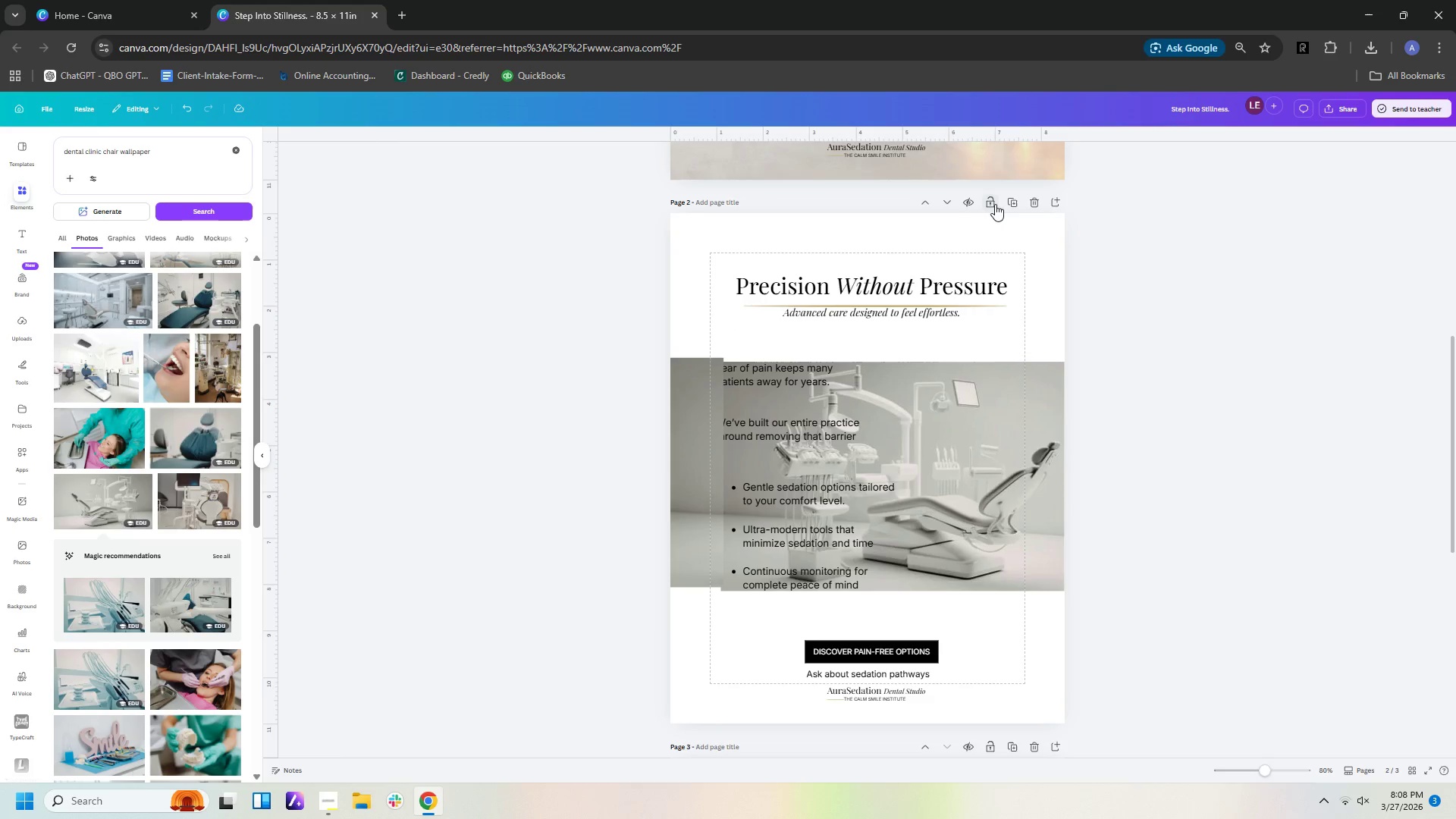 
wait(5.47)
 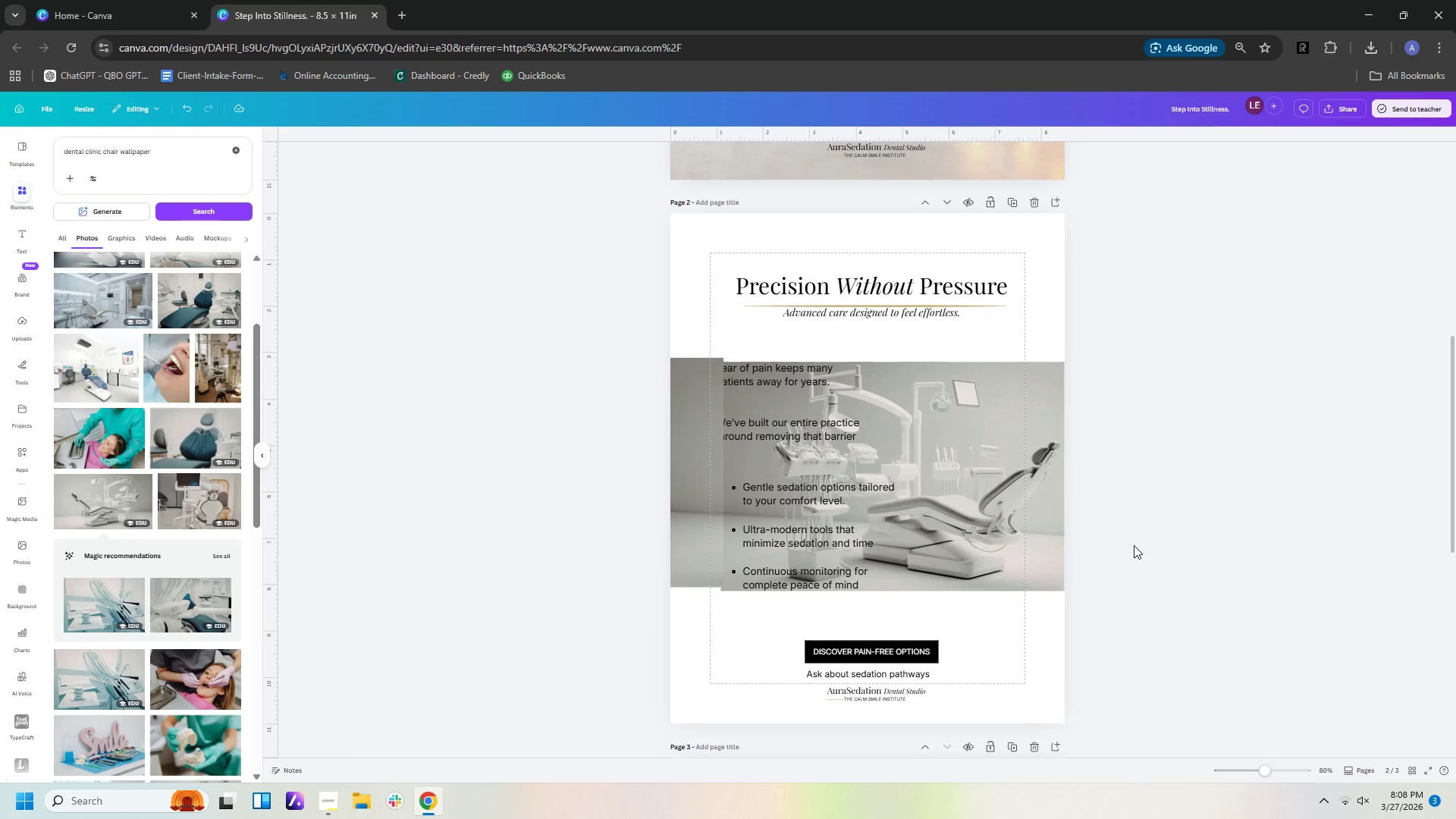 
left_click([685, 475])
 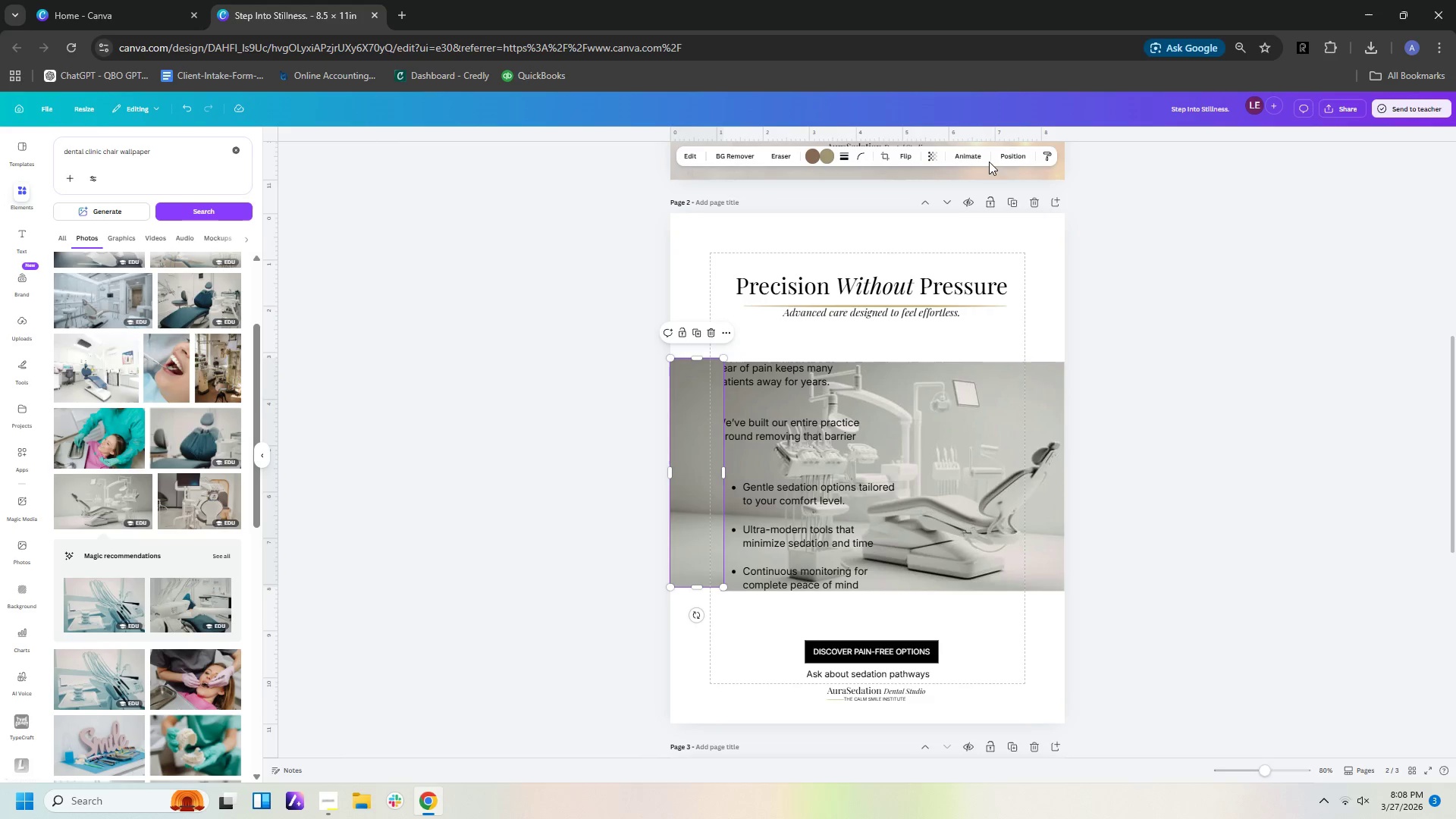 
left_click([1015, 152])
 